 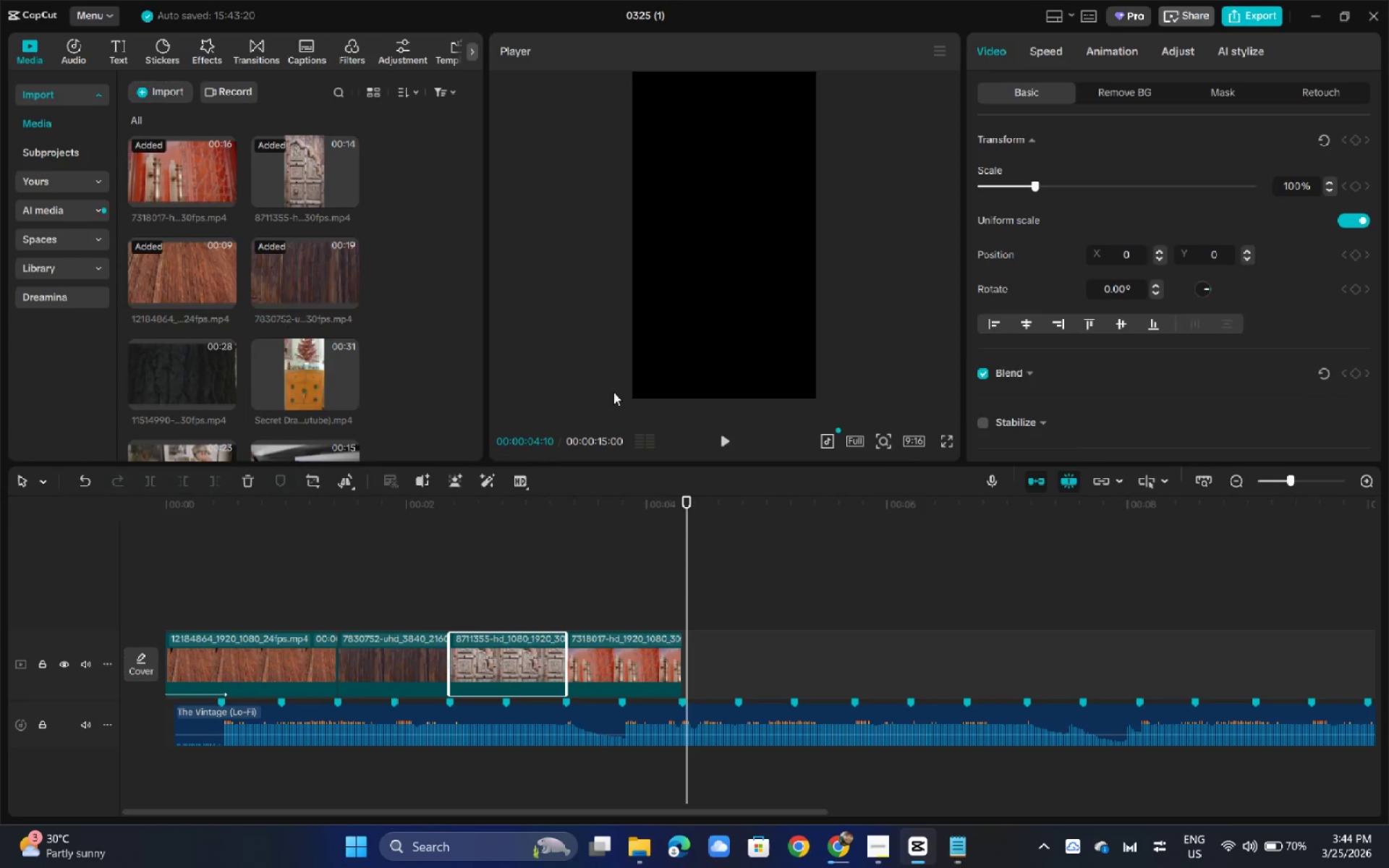 
key(Alt+Tab)
 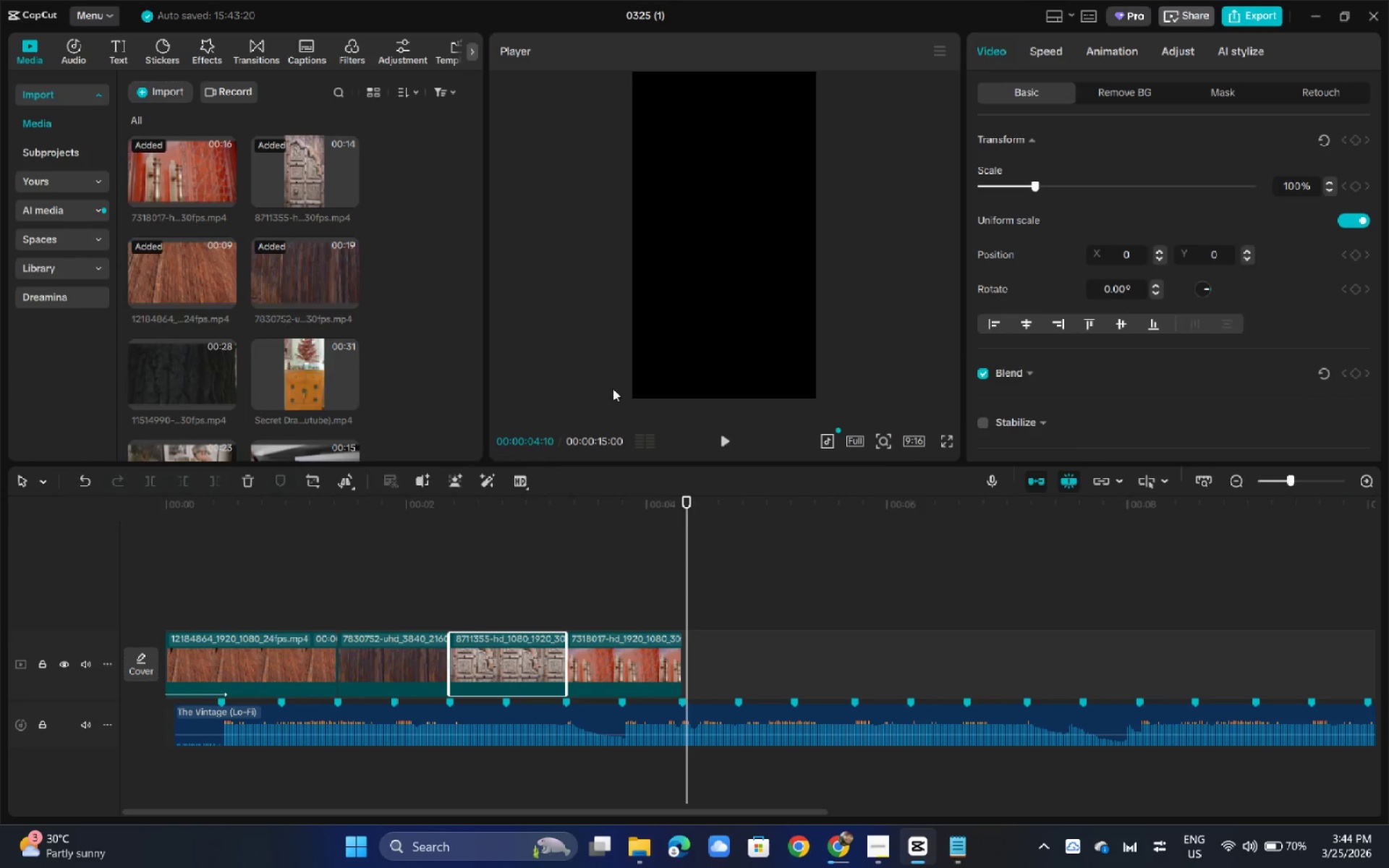 
key(Alt+Tab)
 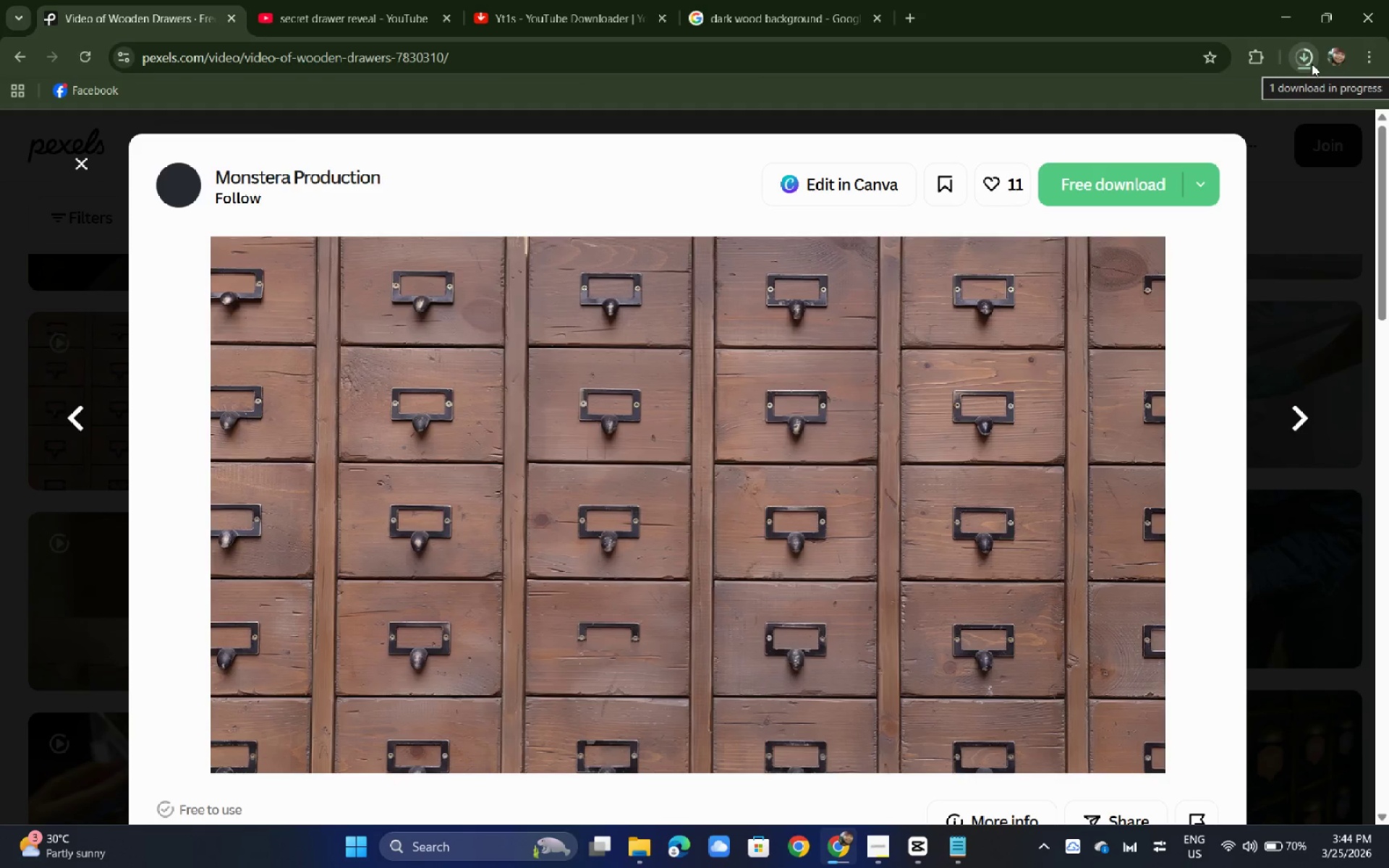 
left_click_drag(start_coordinate=[1312, 64], to_coordinate=[1322, 49])
 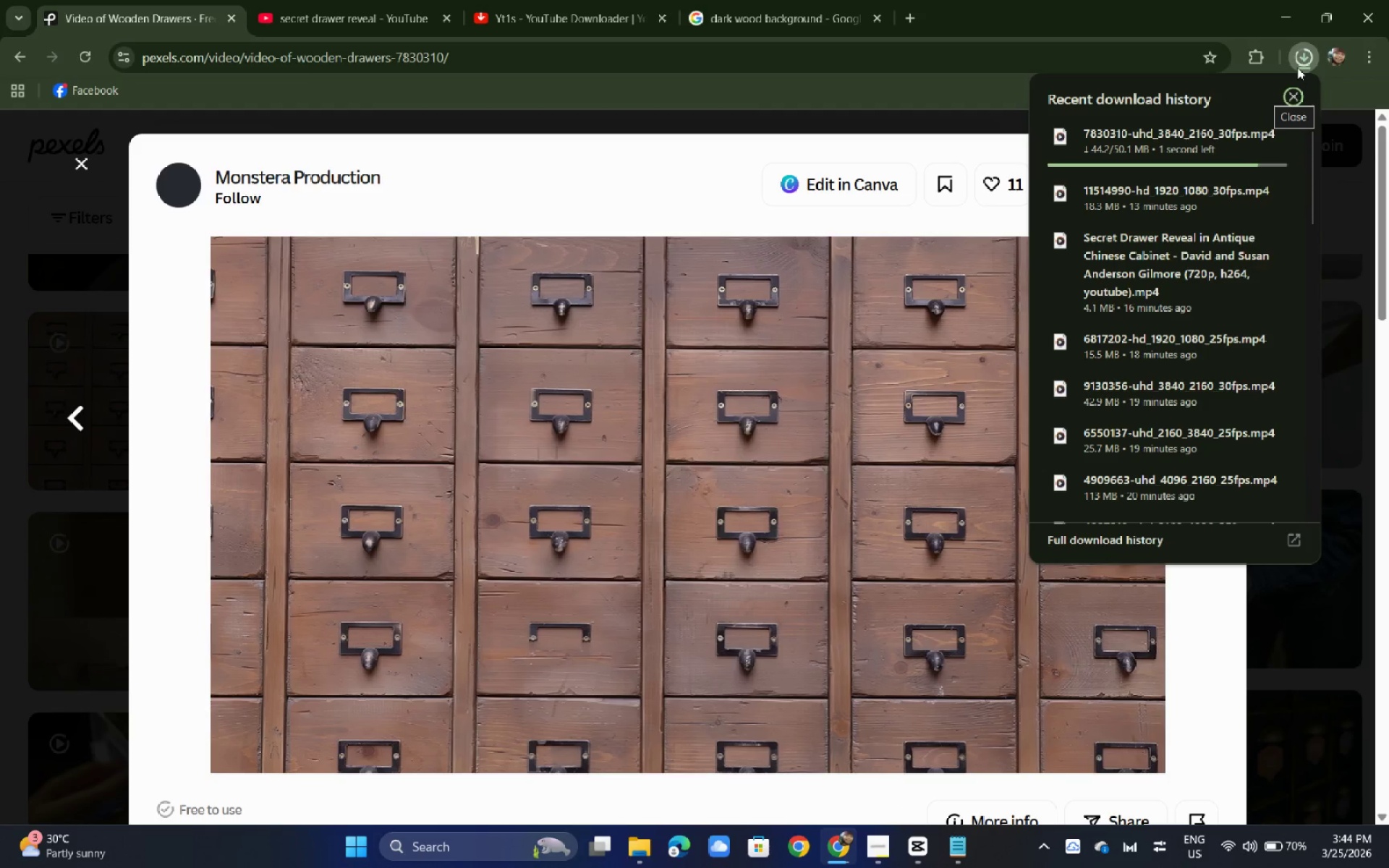 
wait(7.17)
 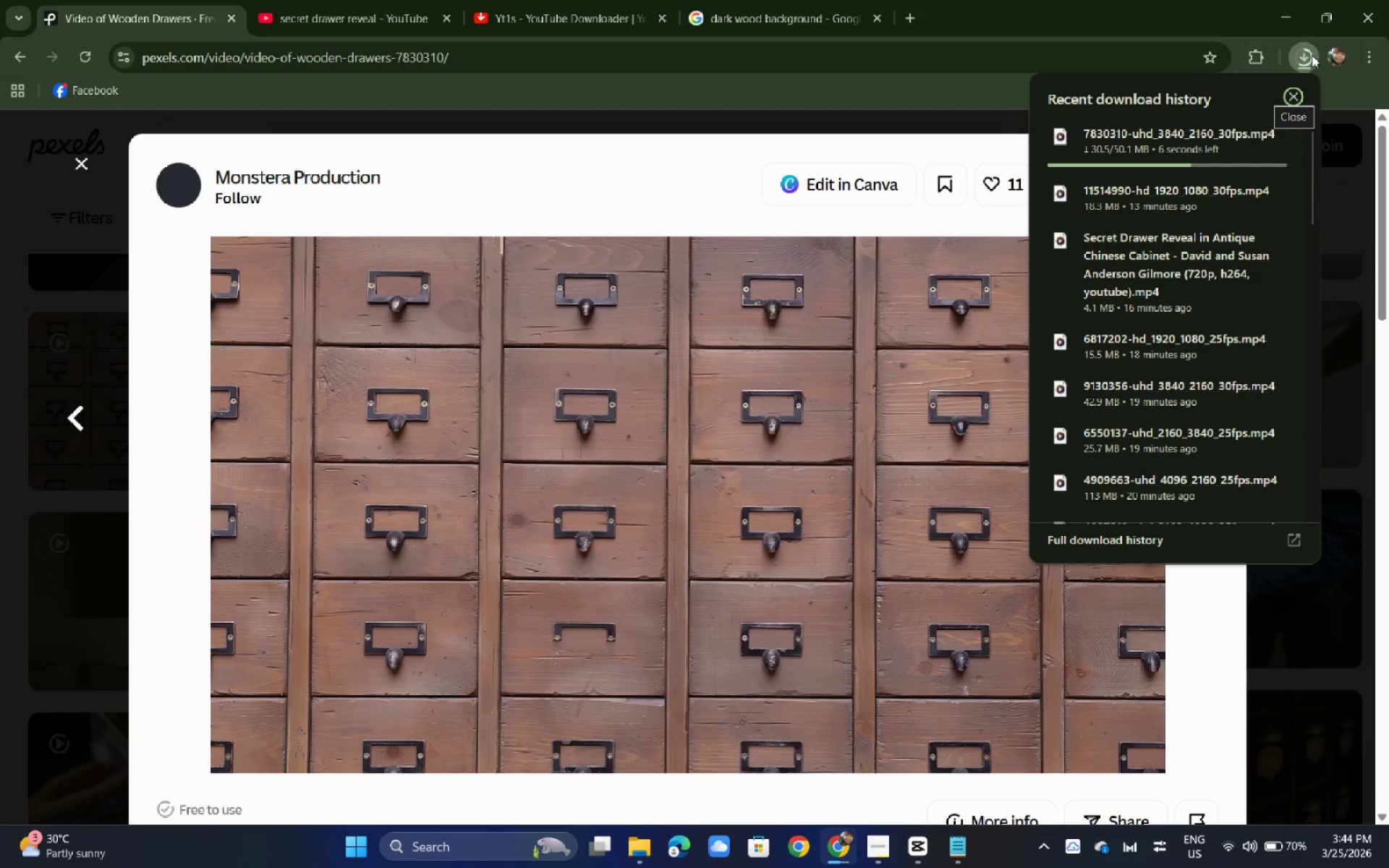 
left_click_drag(start_coordinate=[1168, 147], to_coordinate=[275, 339])
 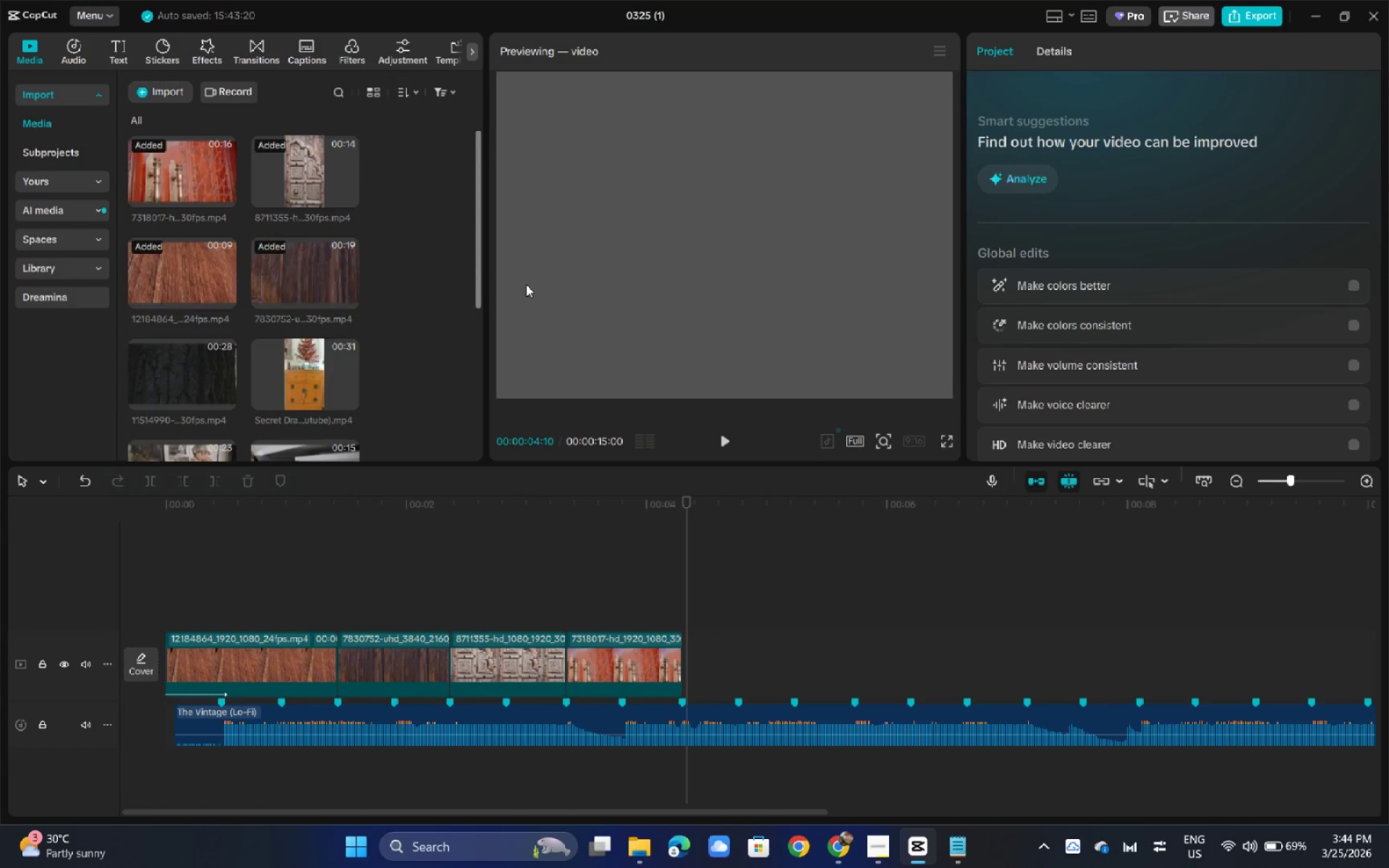 
key(Alt+Tab)
 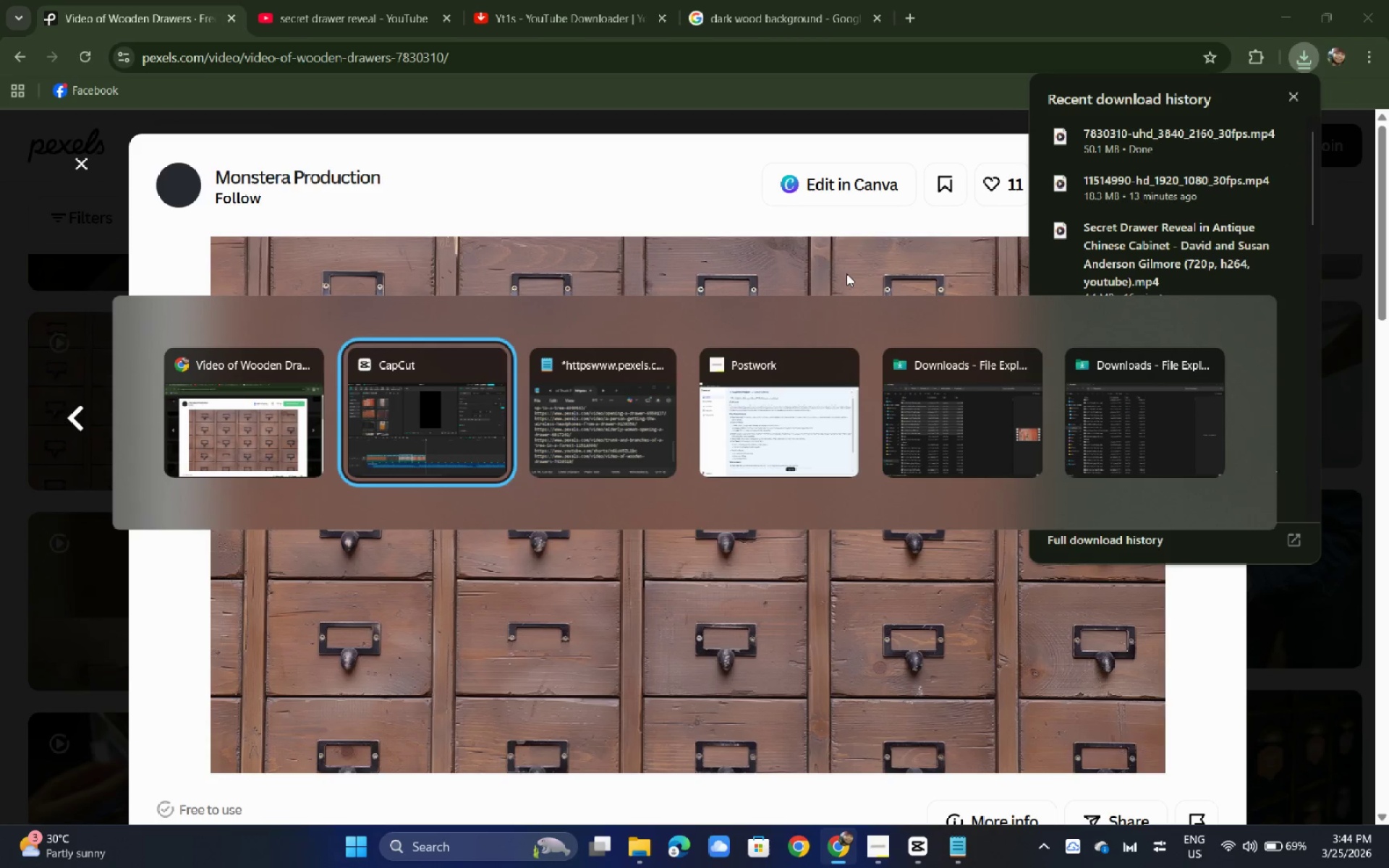 
key(Alt+Tab)
 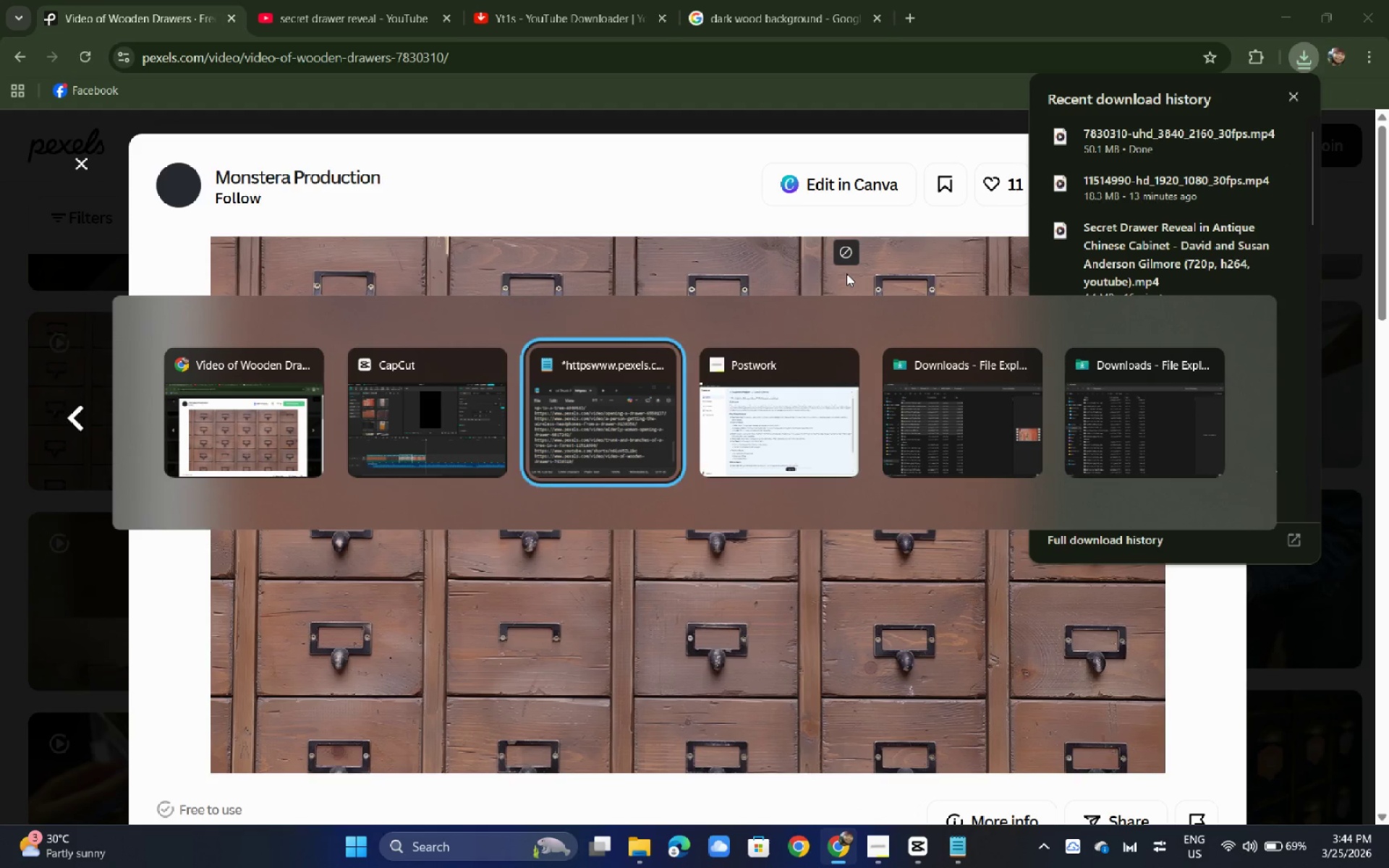 
key(Alt+Tab)
 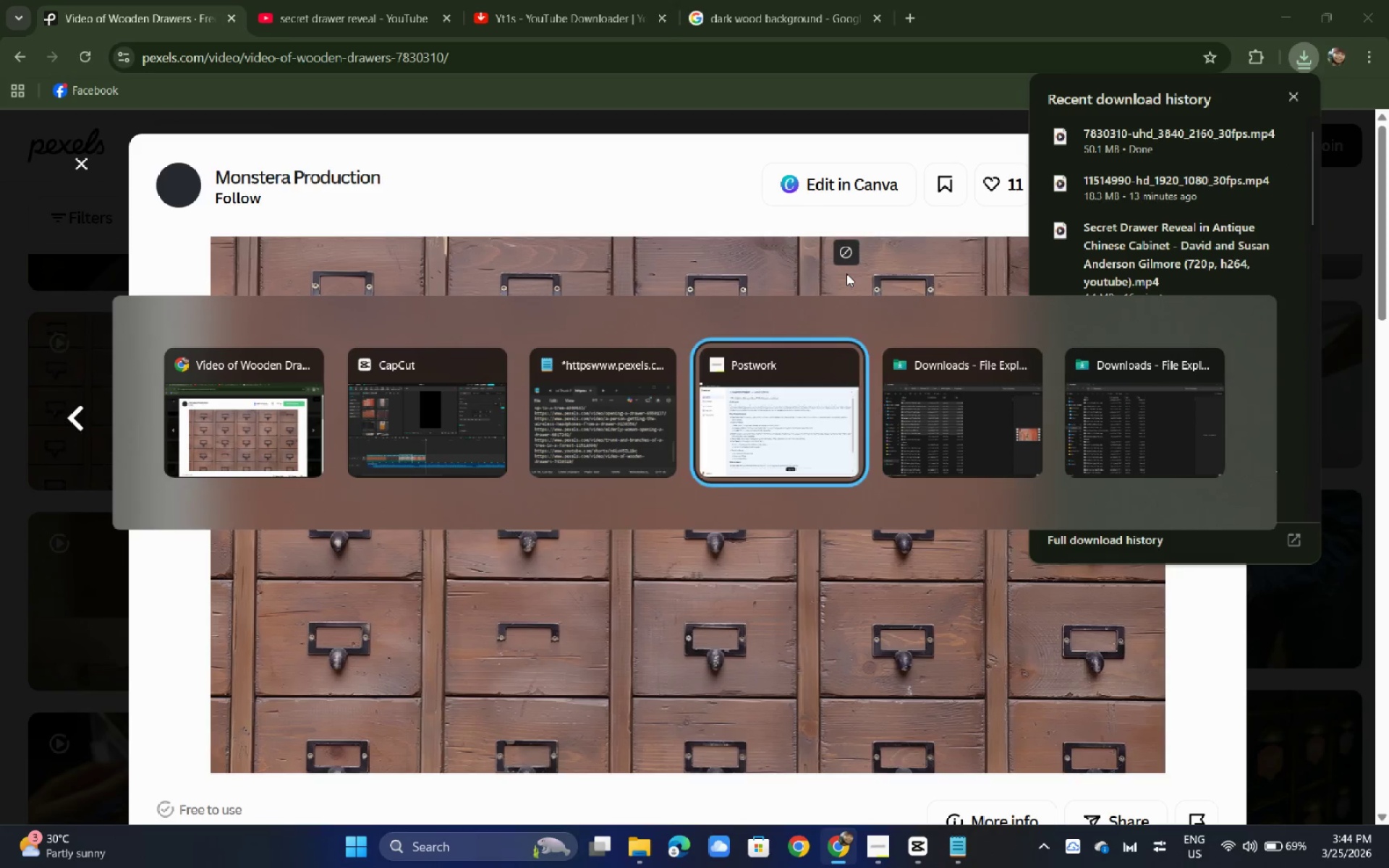 
key(Alt+Tab)
 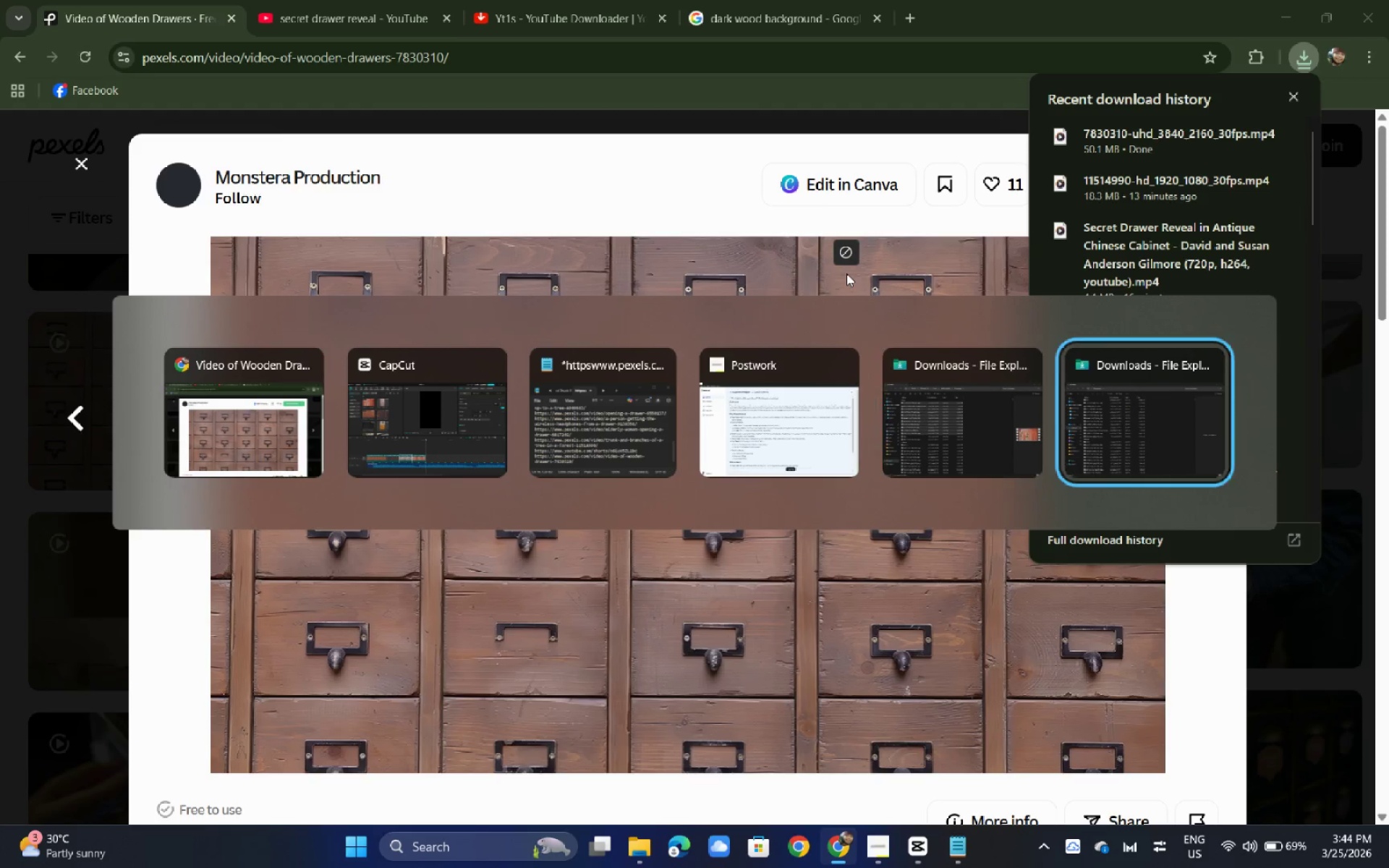 
key(Alt+Tab)
 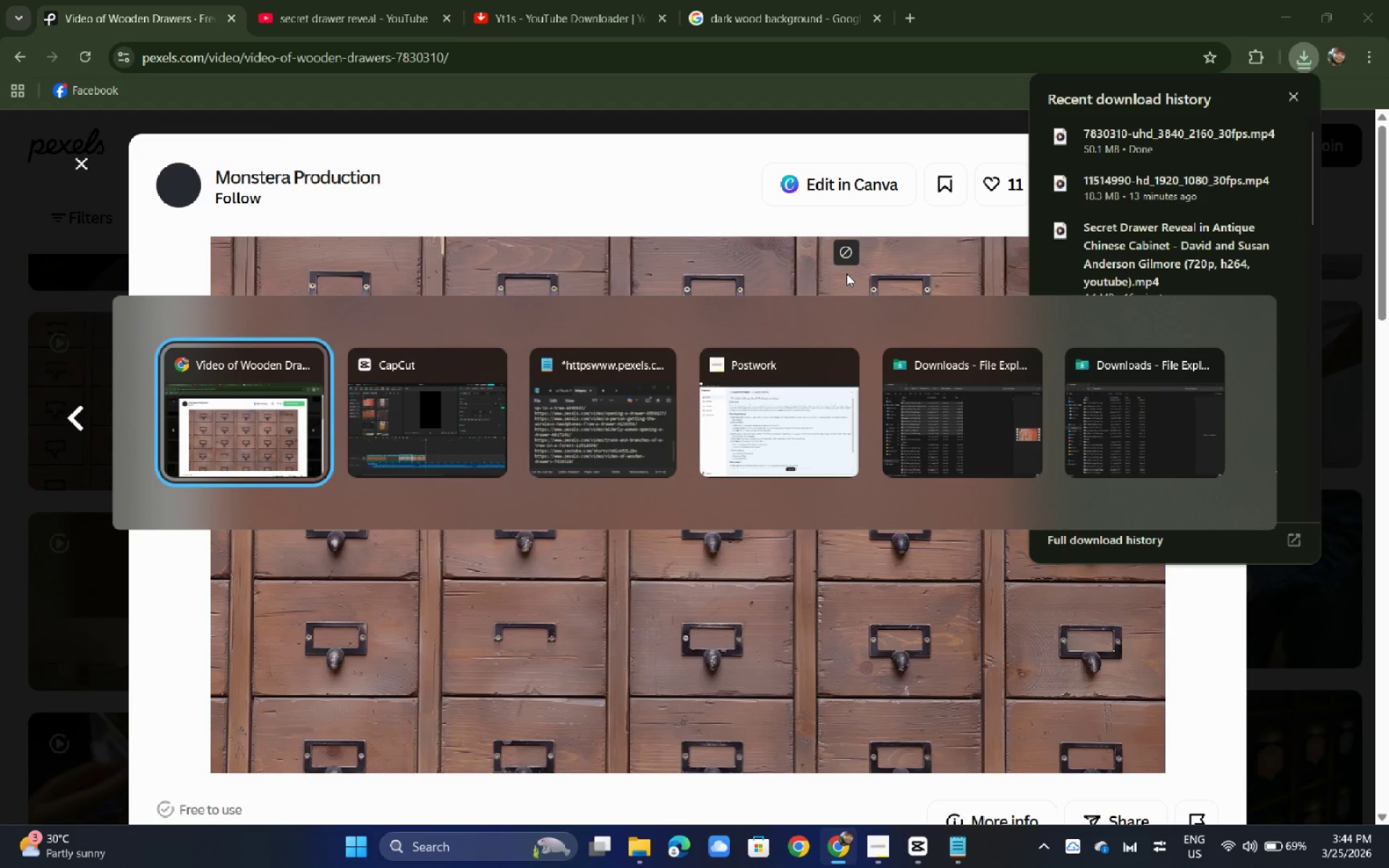 
key(Alt+Tab)
 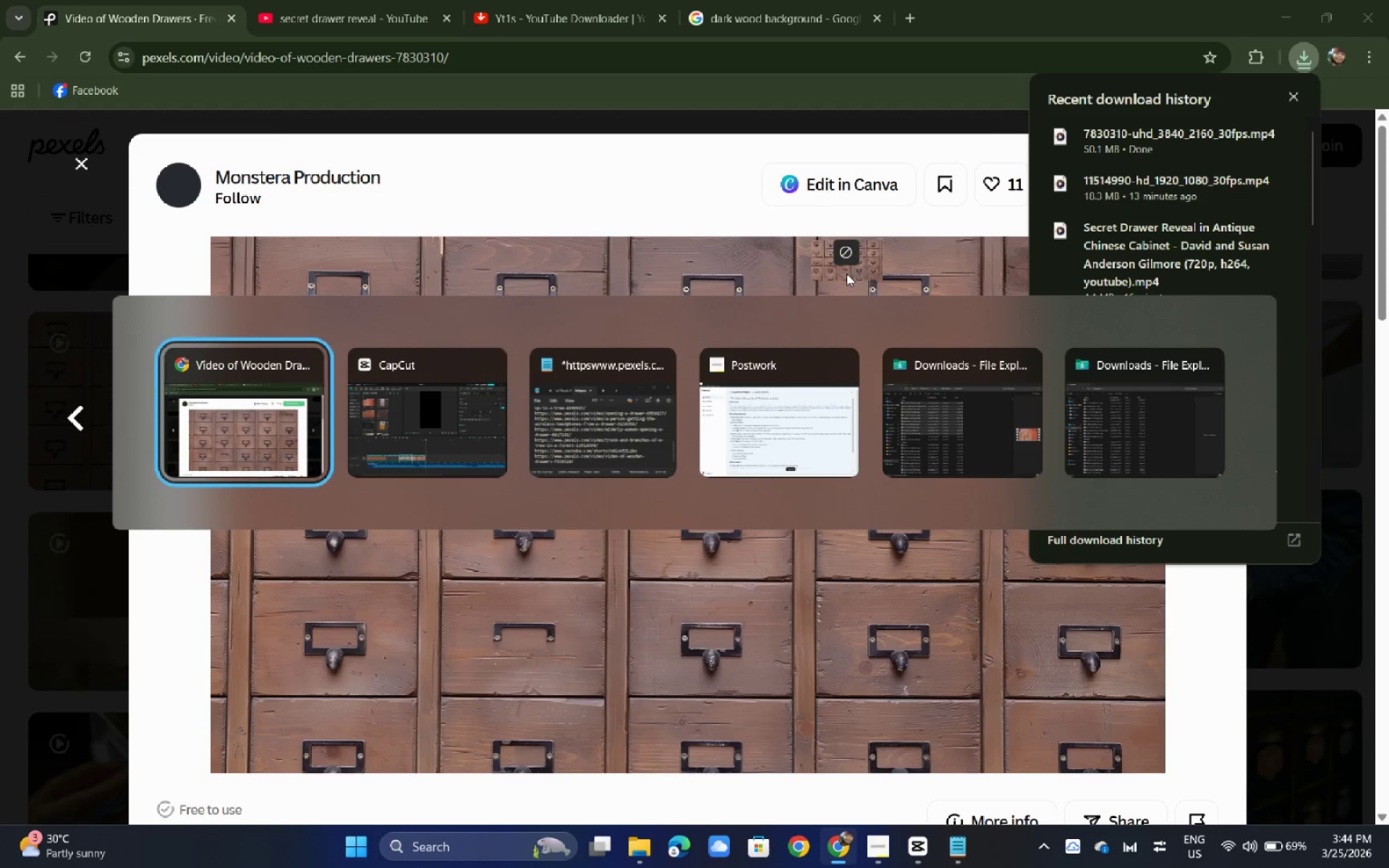 
key(Alt+Tab)
 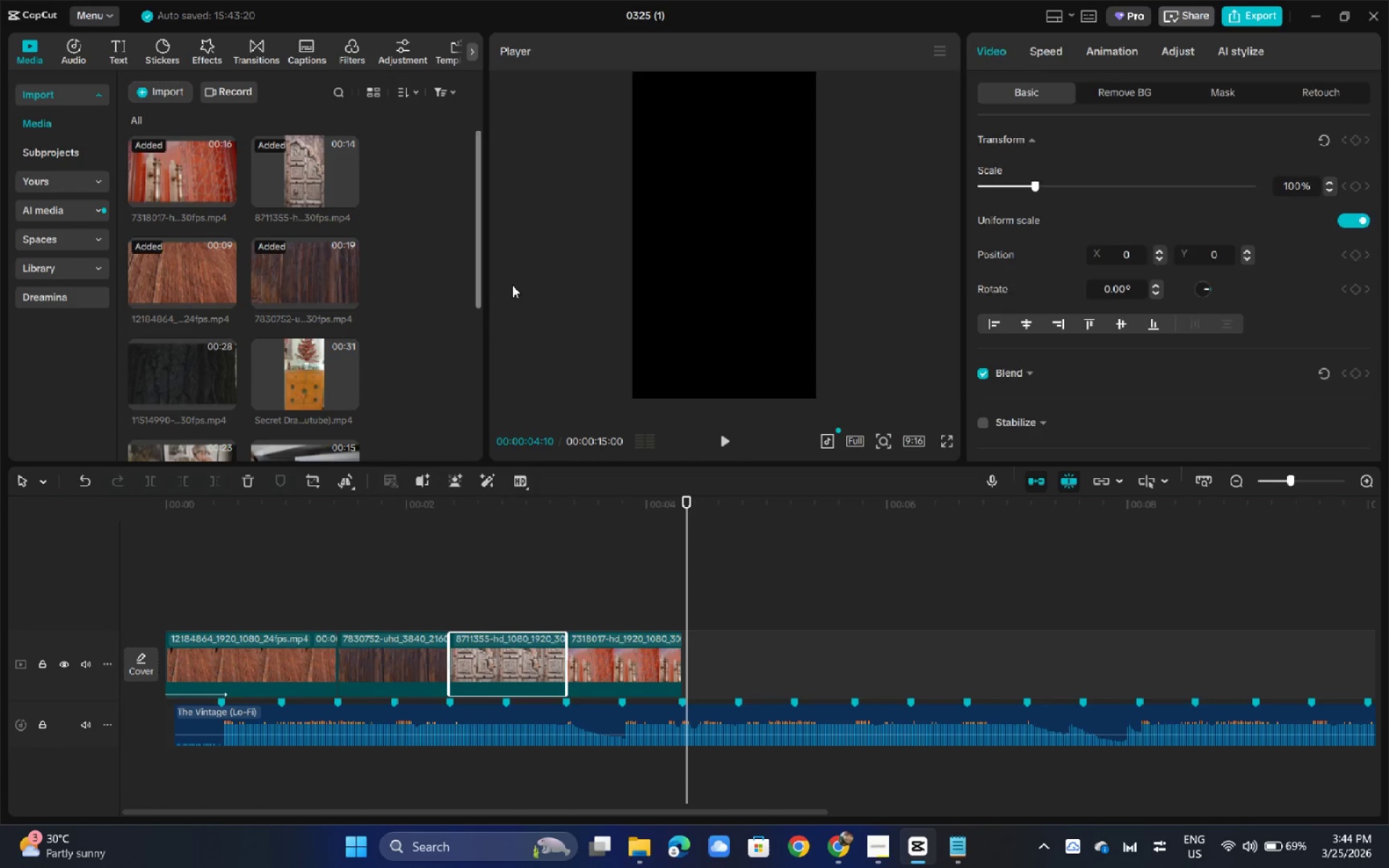 
left_click_drag(start_coordinate=[318, 383], to_coordinate=[704, 649])
 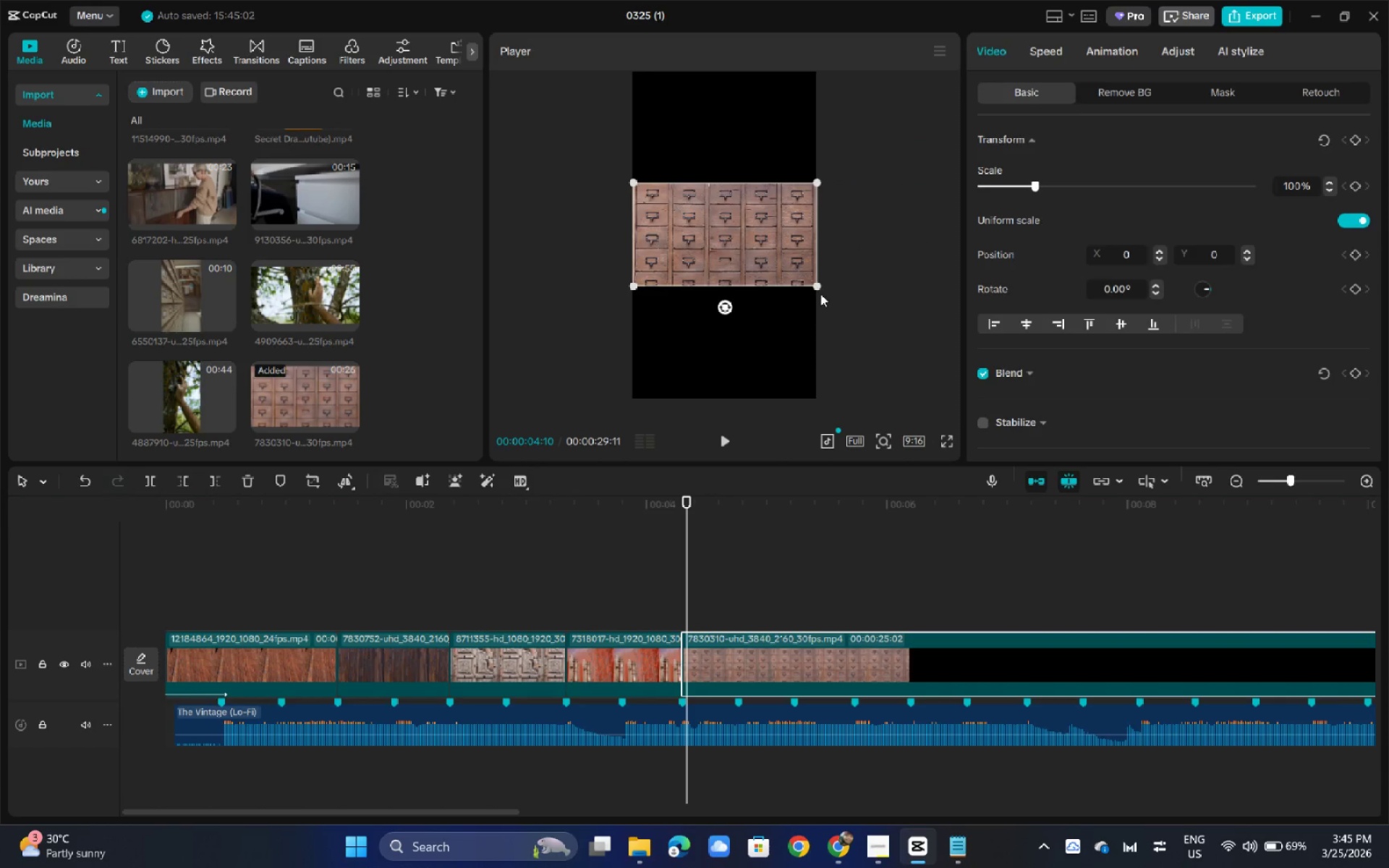 
scroll: coordinate [529, 284], scroll_direction: down, amount: 5.0
 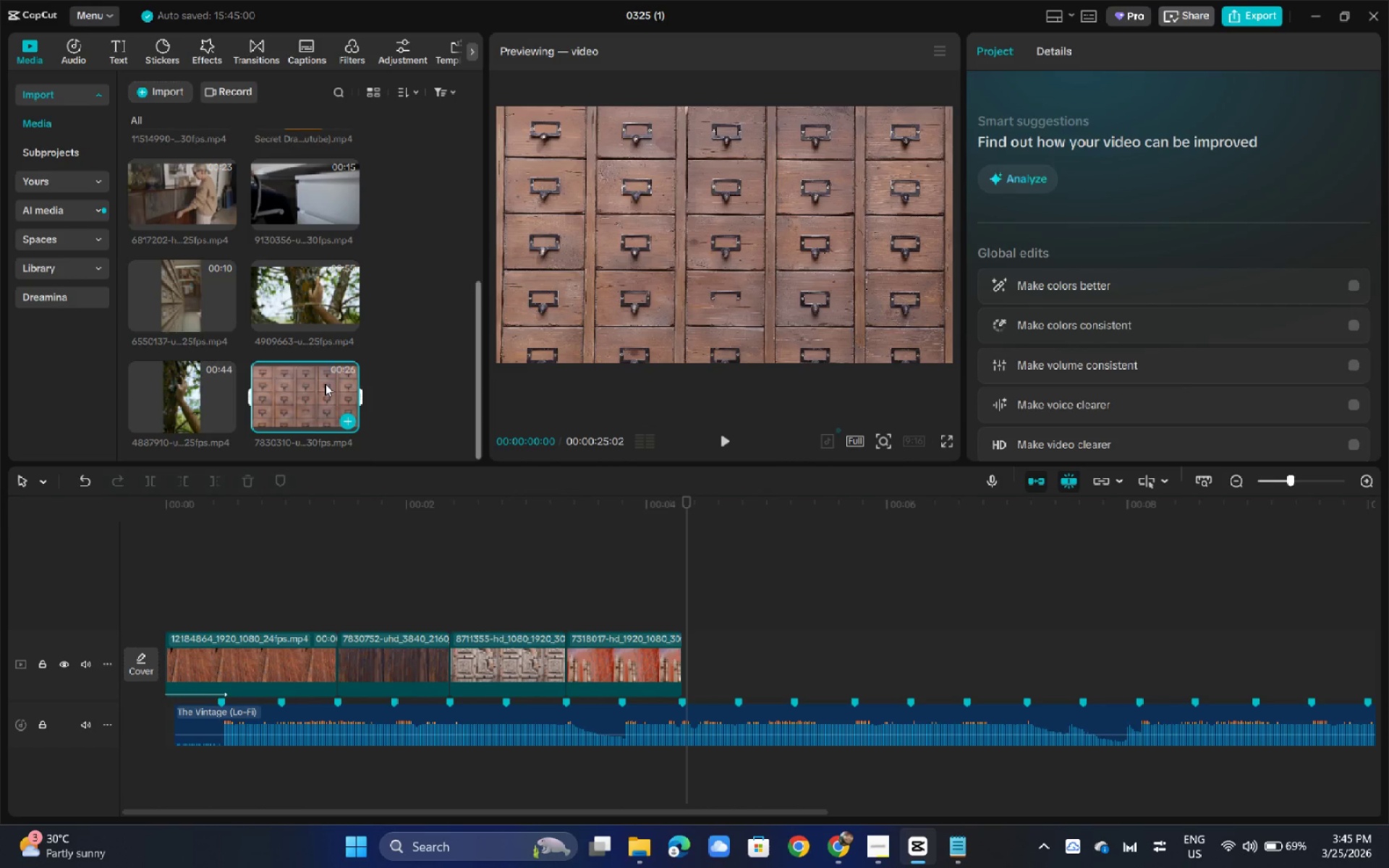 
left_click_drag(start_coordinate=[820, 290], to_coordinate=[1100, 525])
 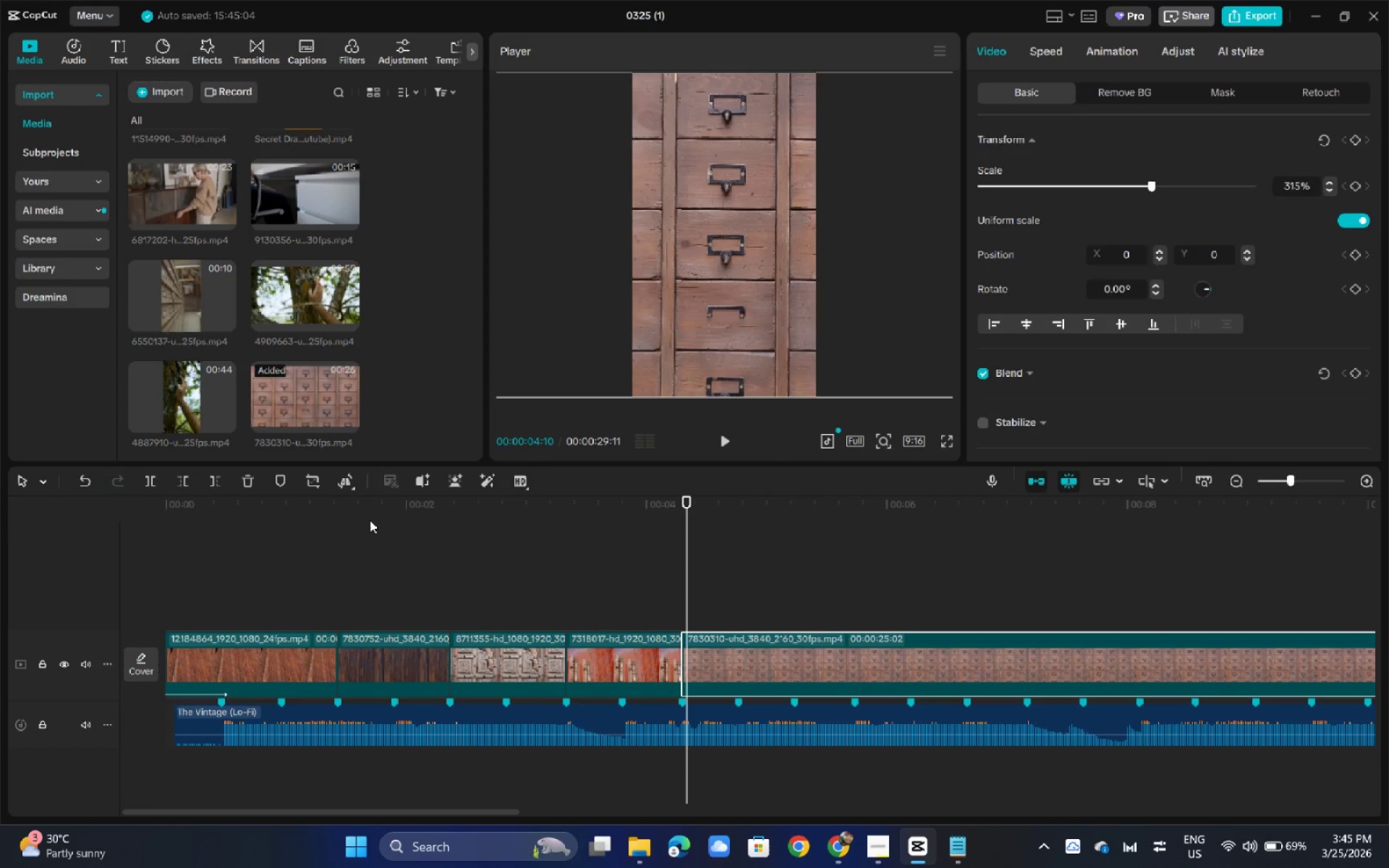 
left_click_drag(start_coordinate=[362, 519], to_coordinate=[106, 514])
 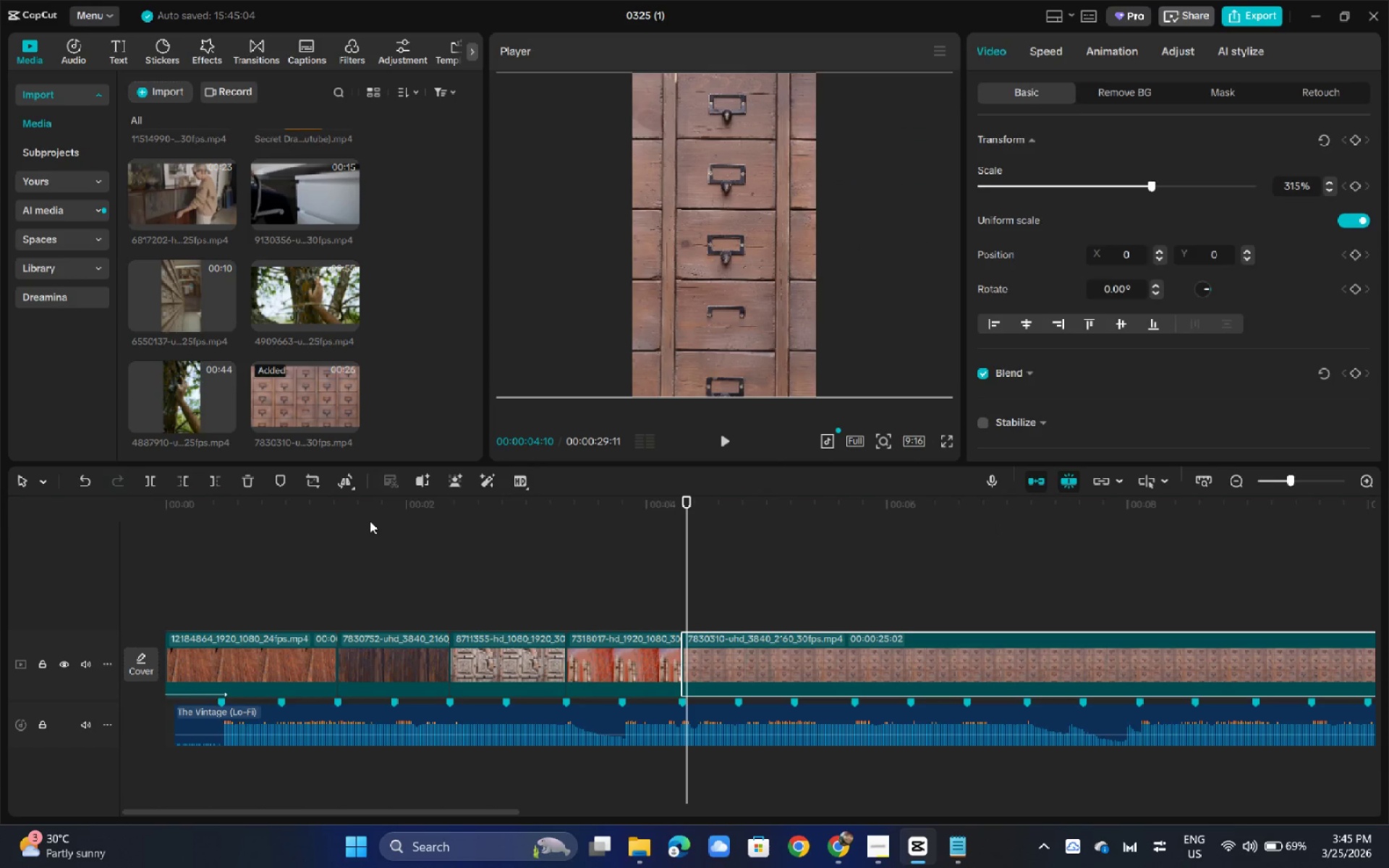 
key(Alt+Space)
 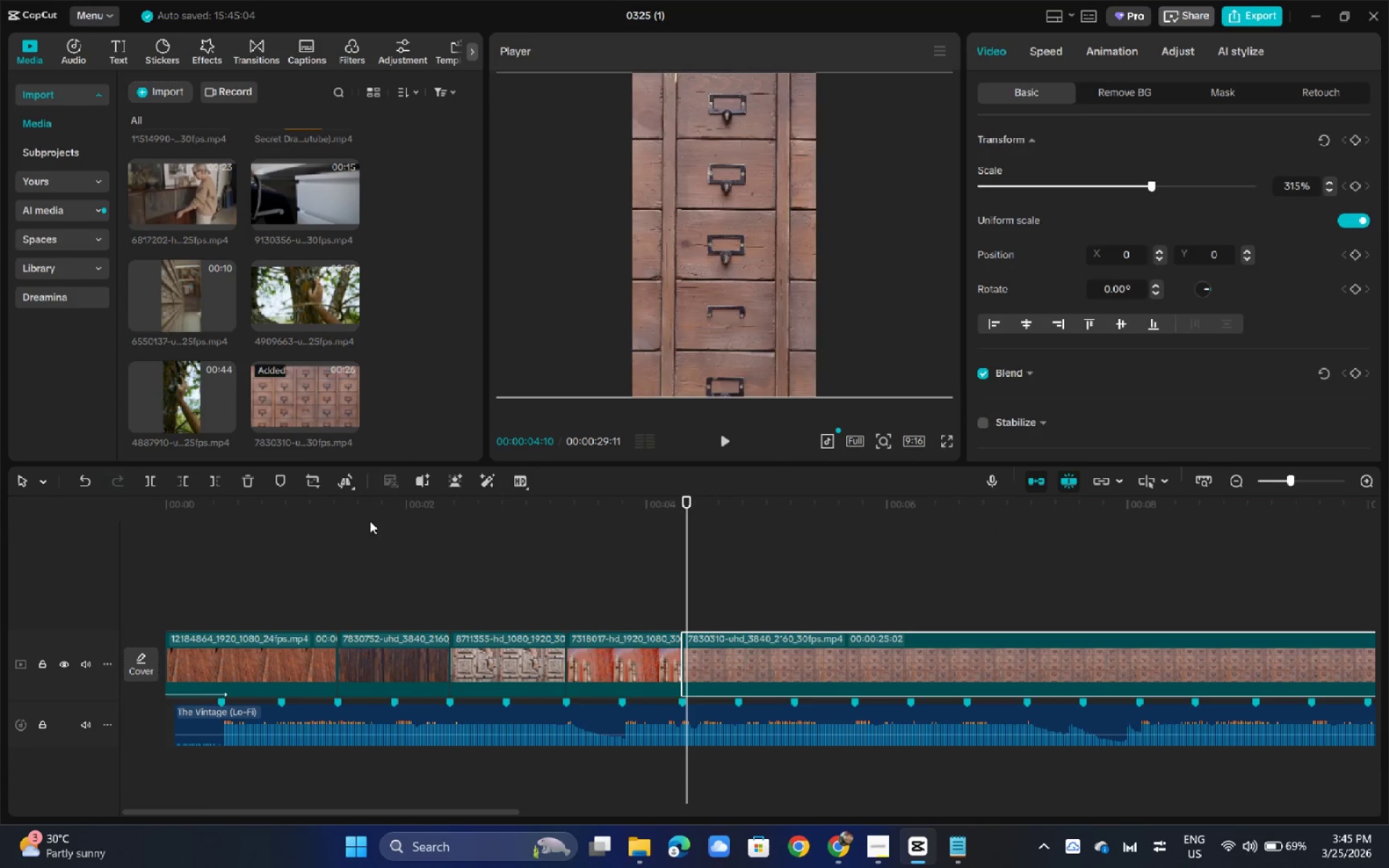 
mouse_move([307, 438])
 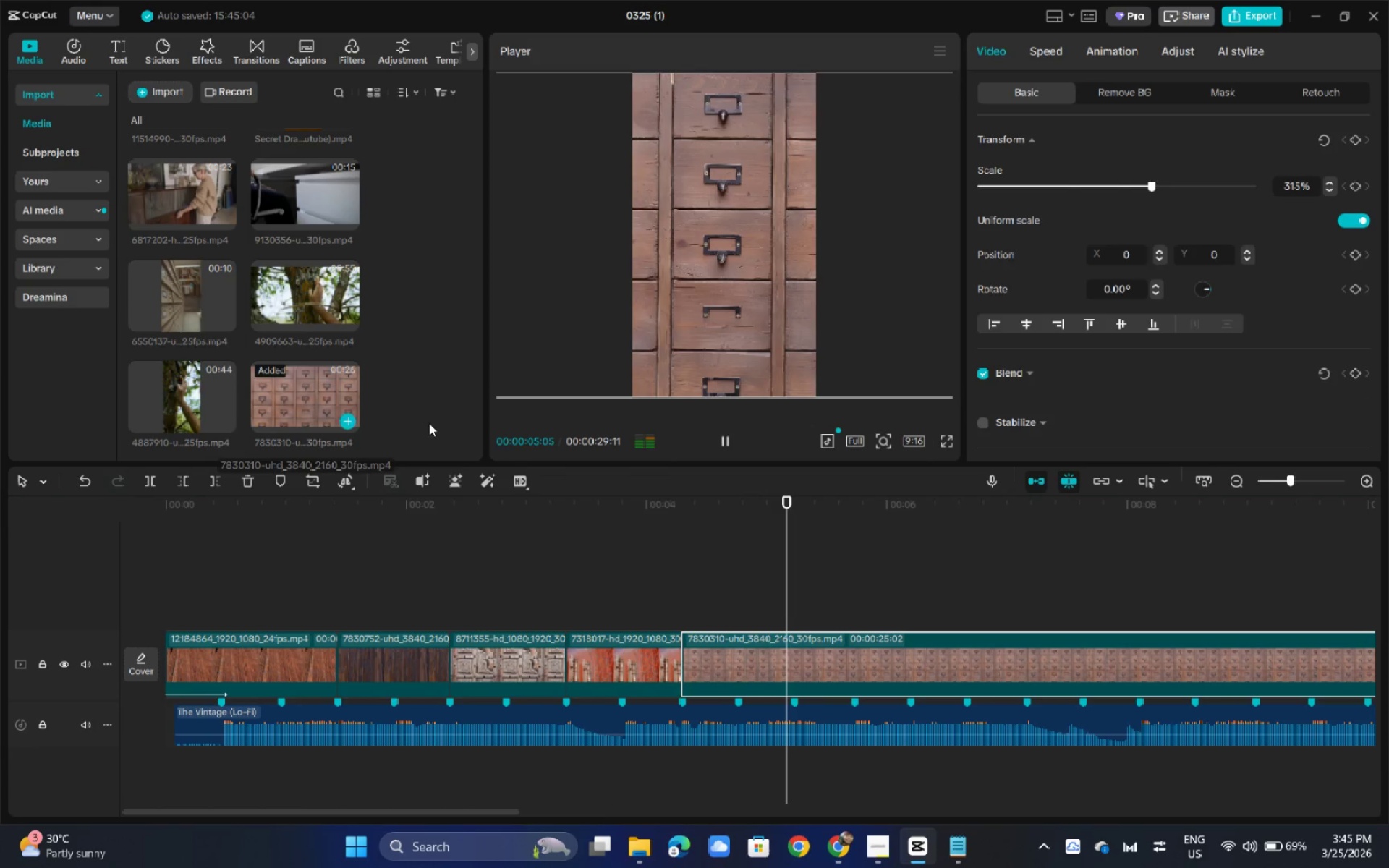 
key(Alt+Space)
 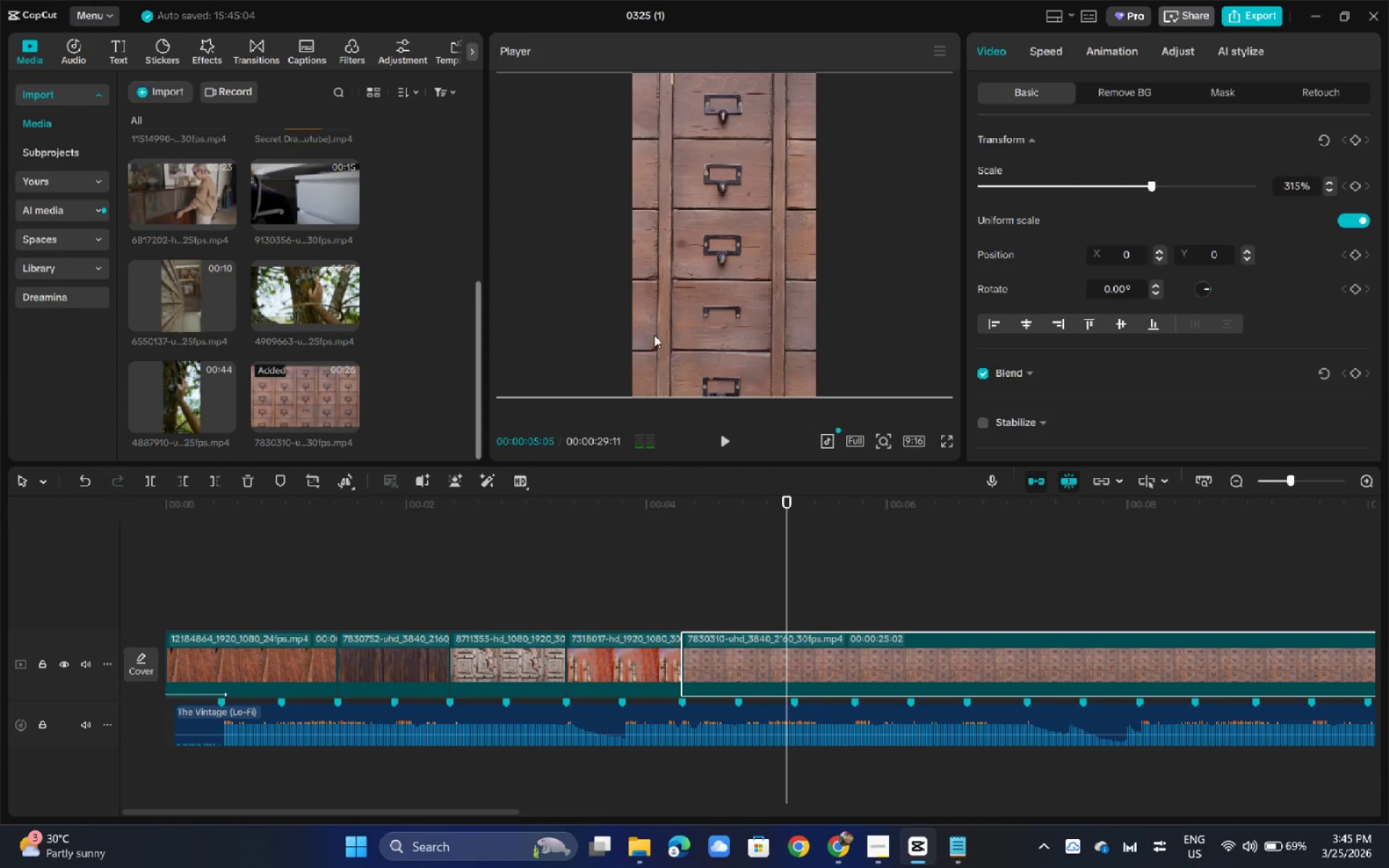 
left_click_drag(start_coordinate=[696, 316], to_coordinate=[626, 315])
 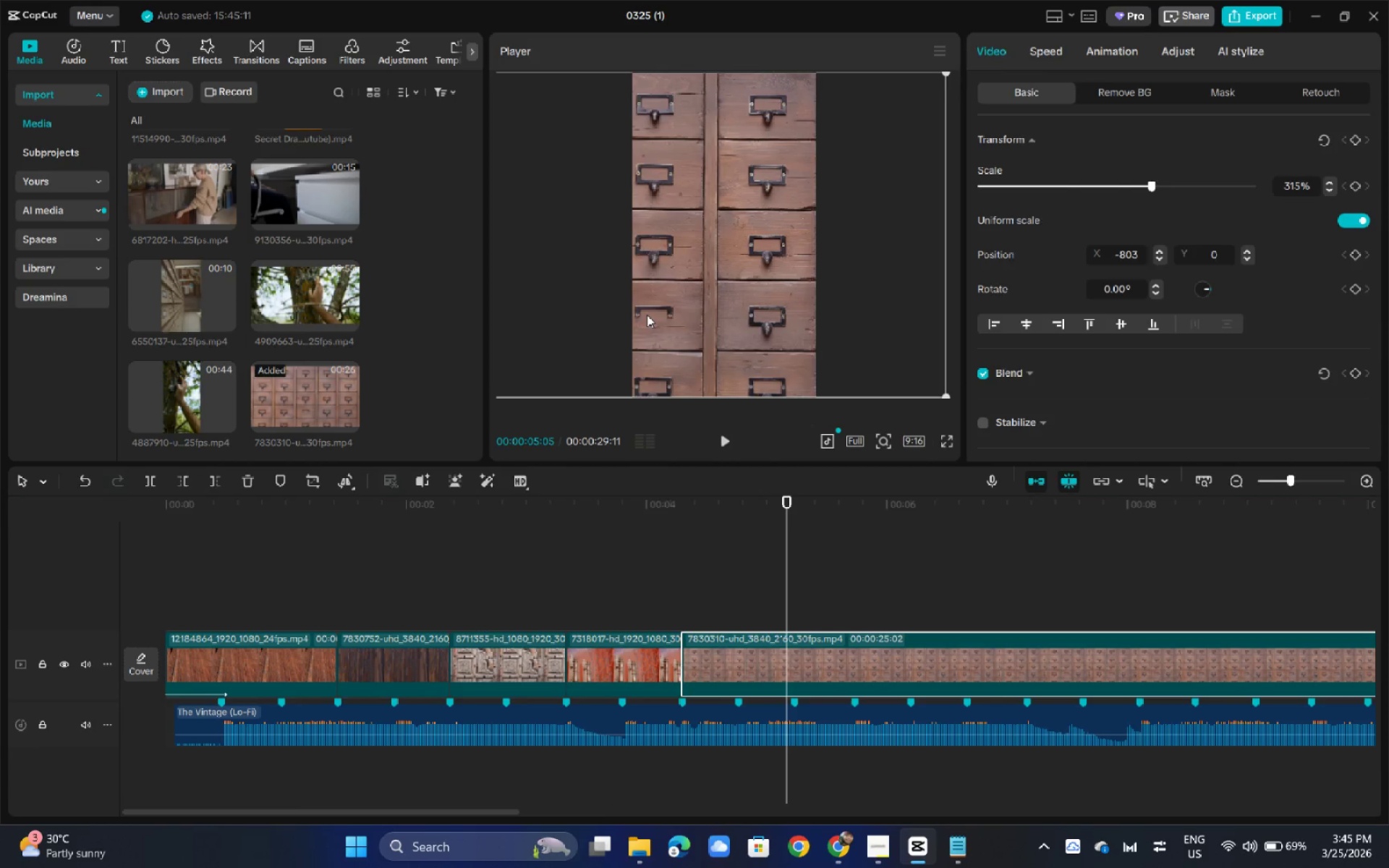 
key(Alt+Space)
 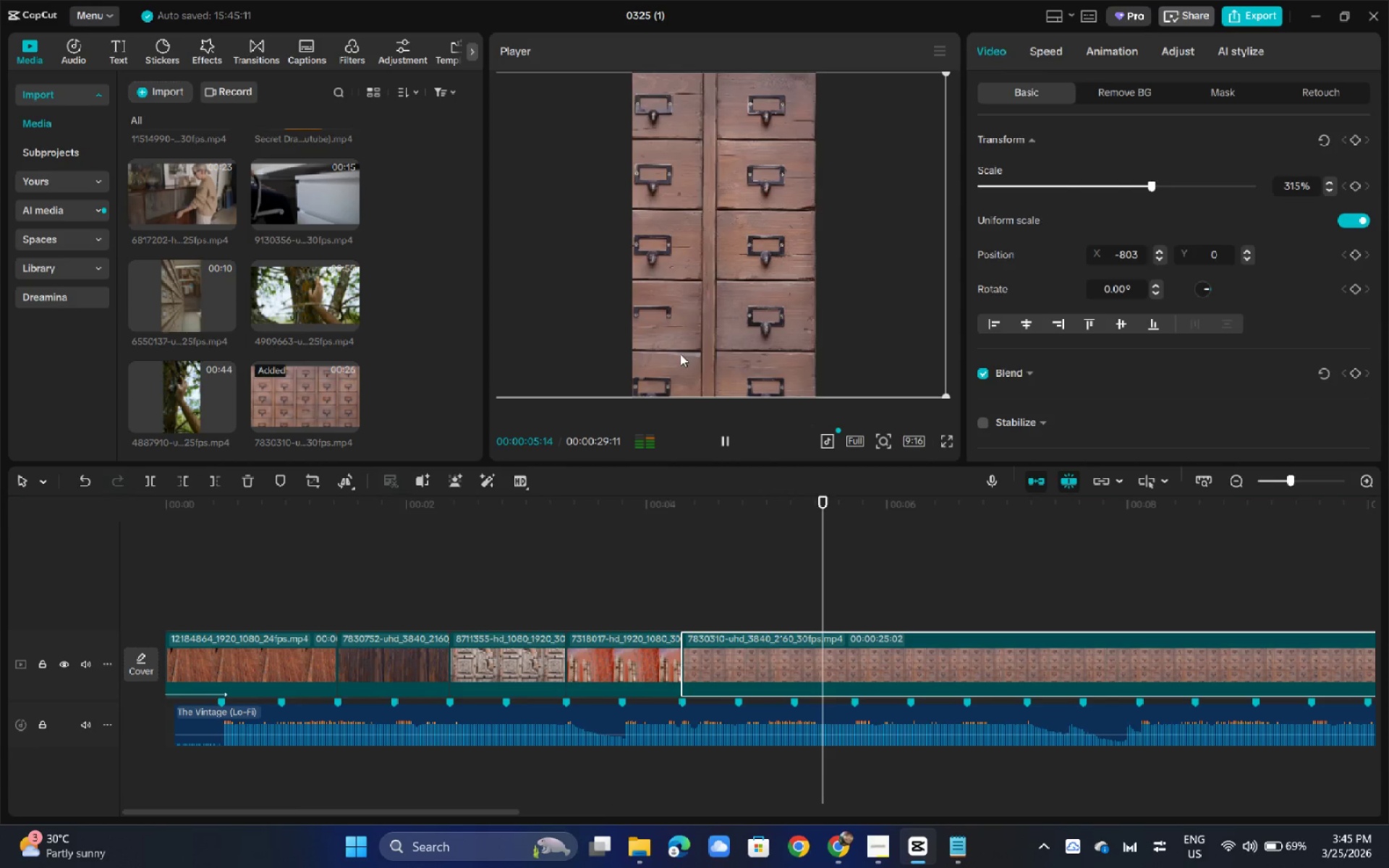 
key(Alt+Space)
 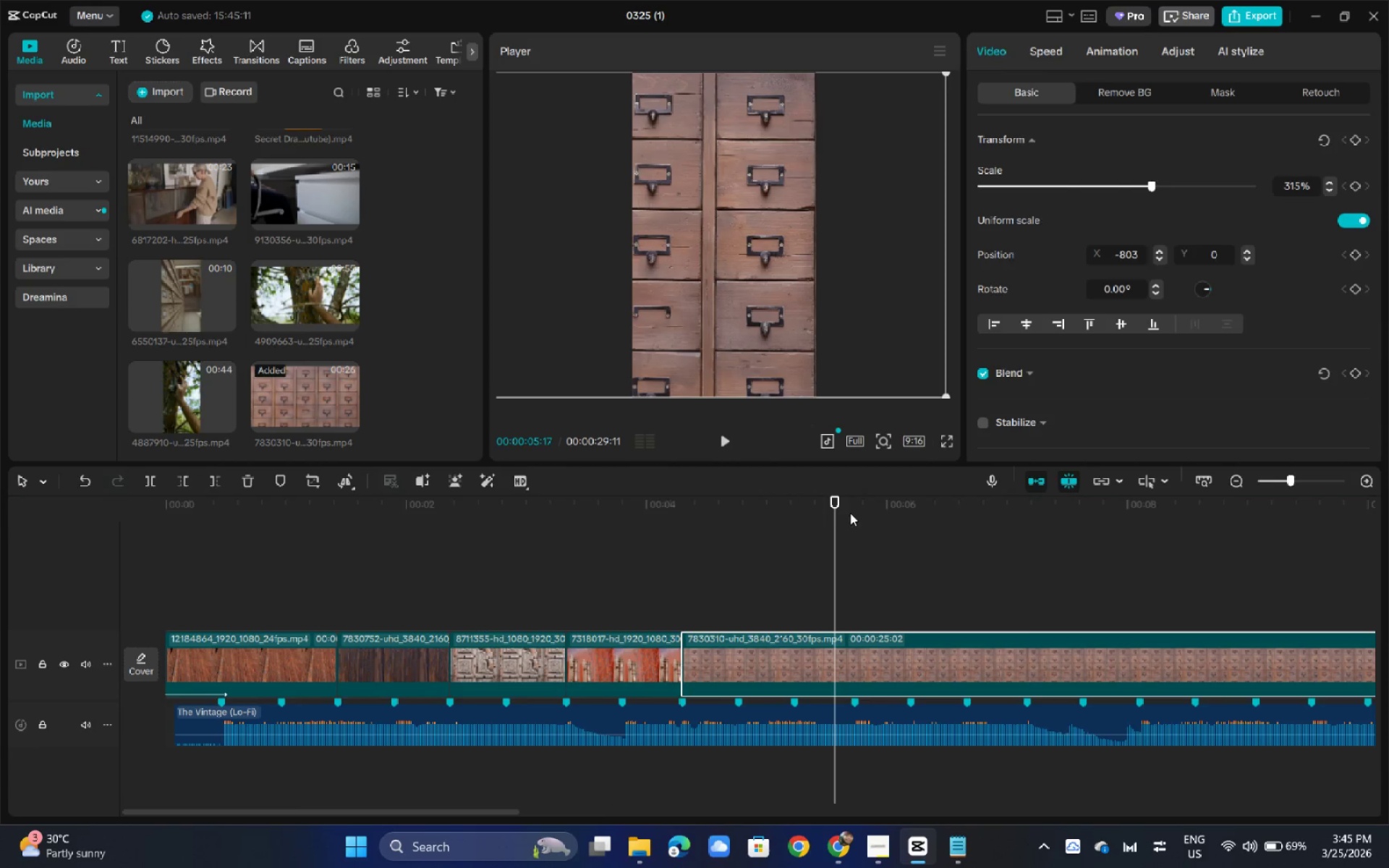 
left_click_drag(start_coordinate=[841, 514], to_coordinate=[794, 518])
 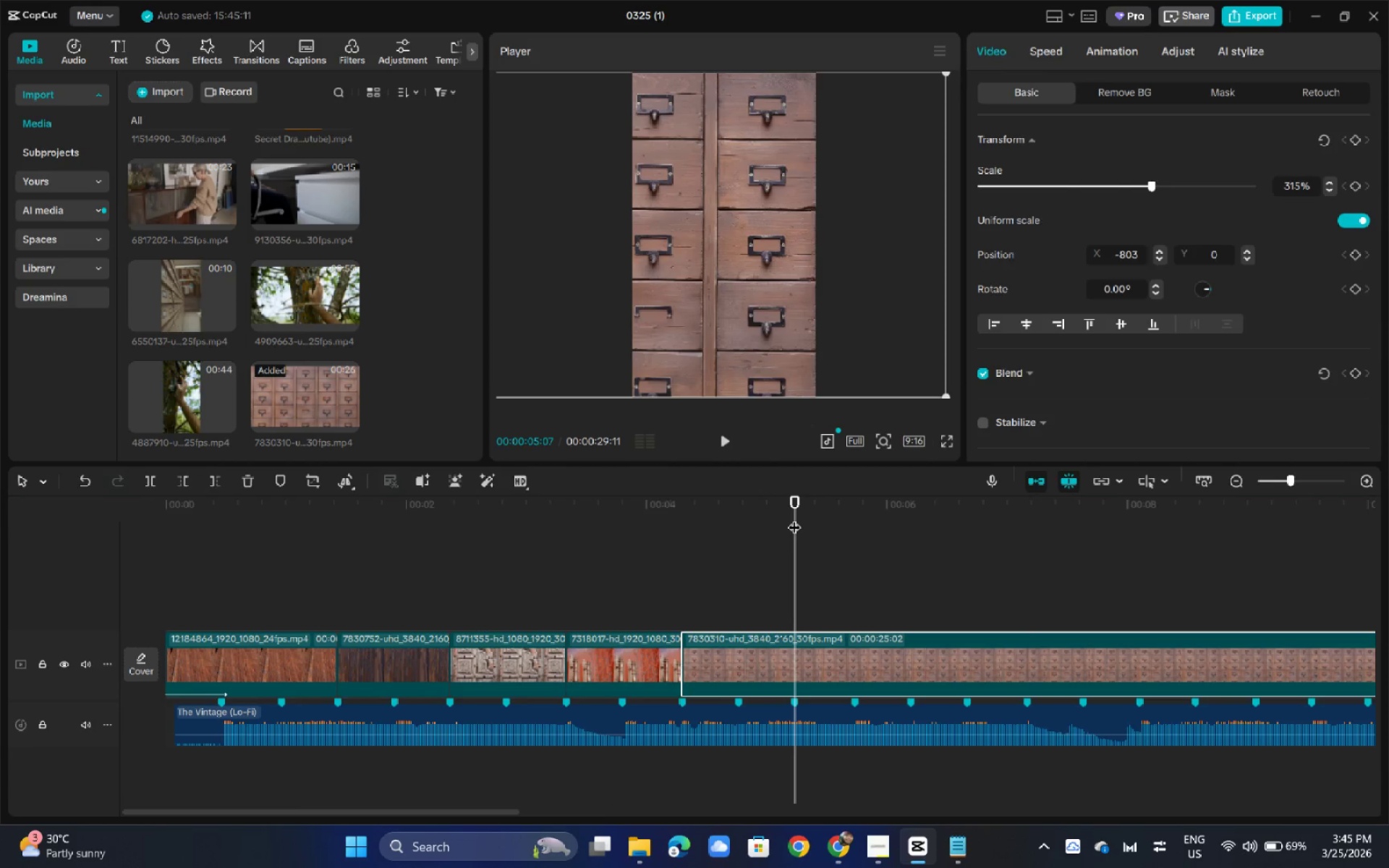 
key(Alt+Control+B)
 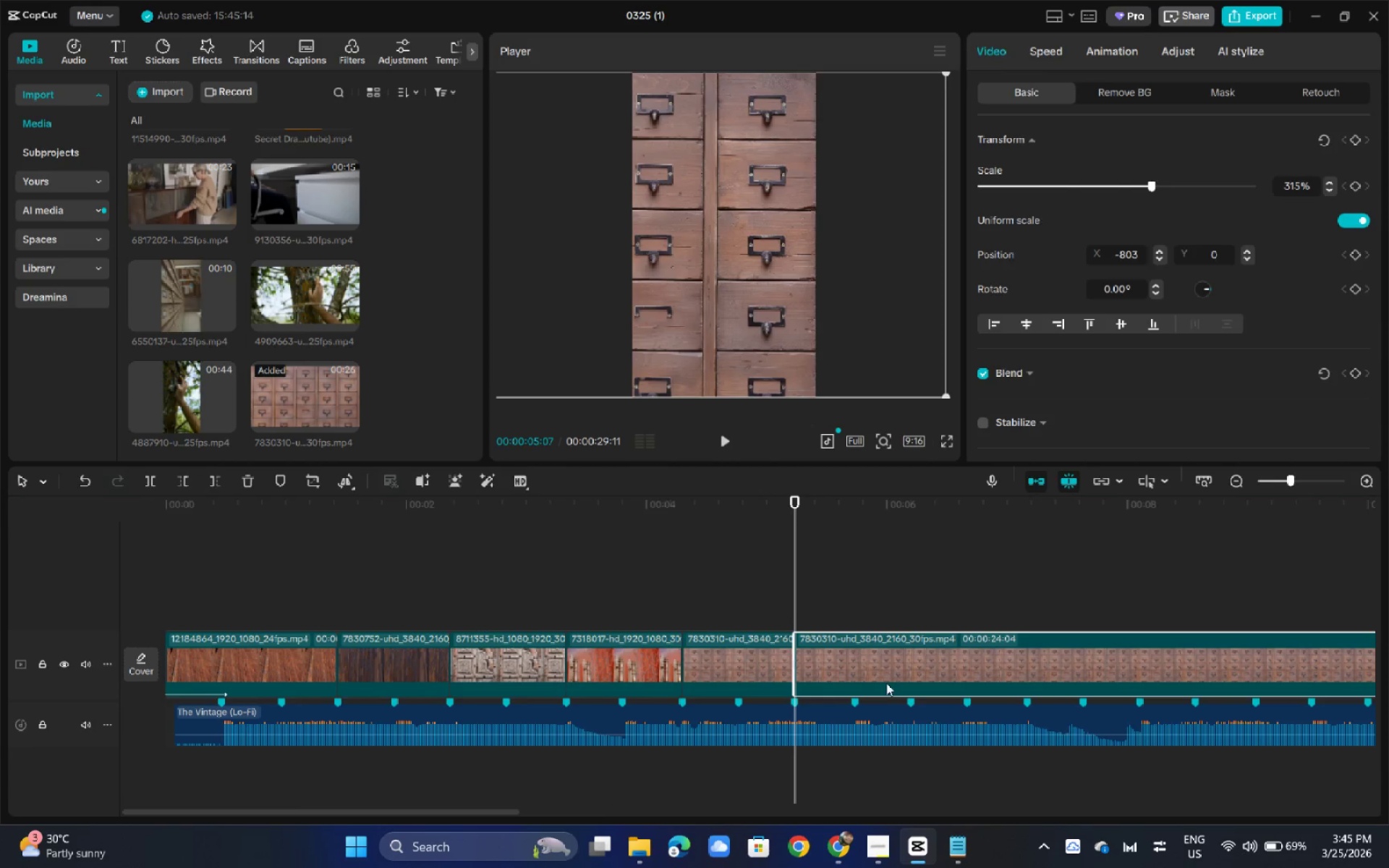 
left_click([888, 684])
 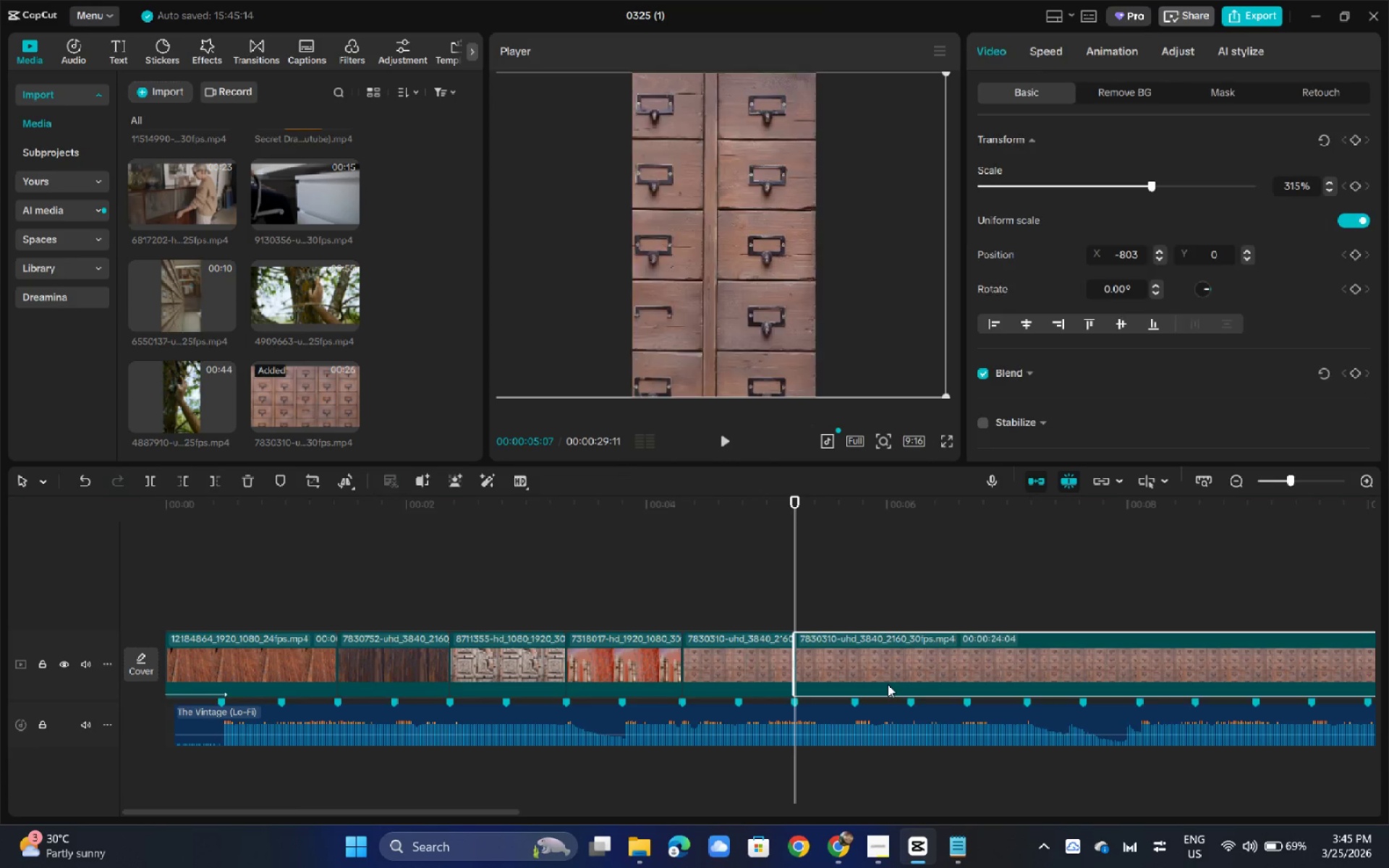 
key(Alt+Backspace)
 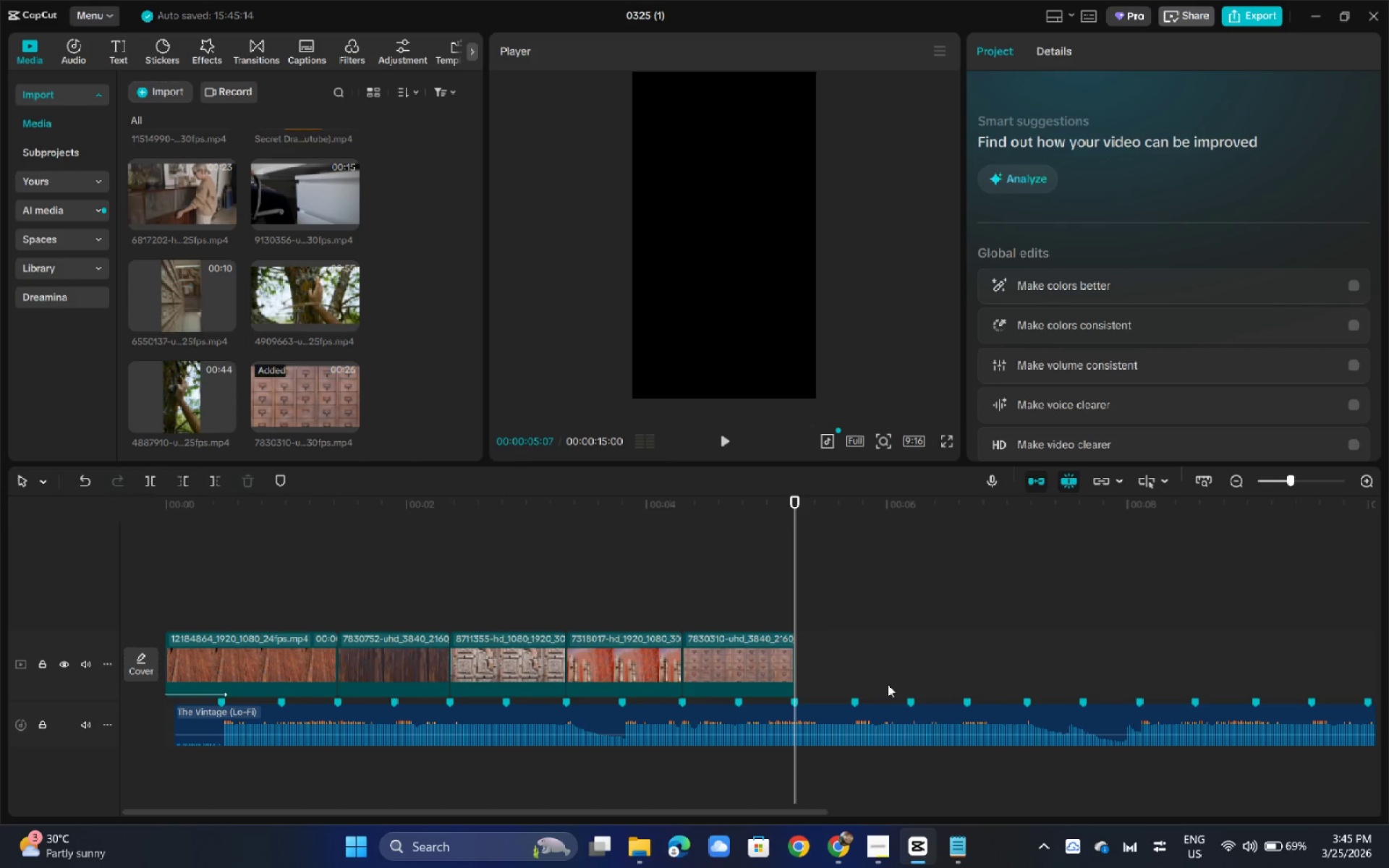 
wait(10.48)
 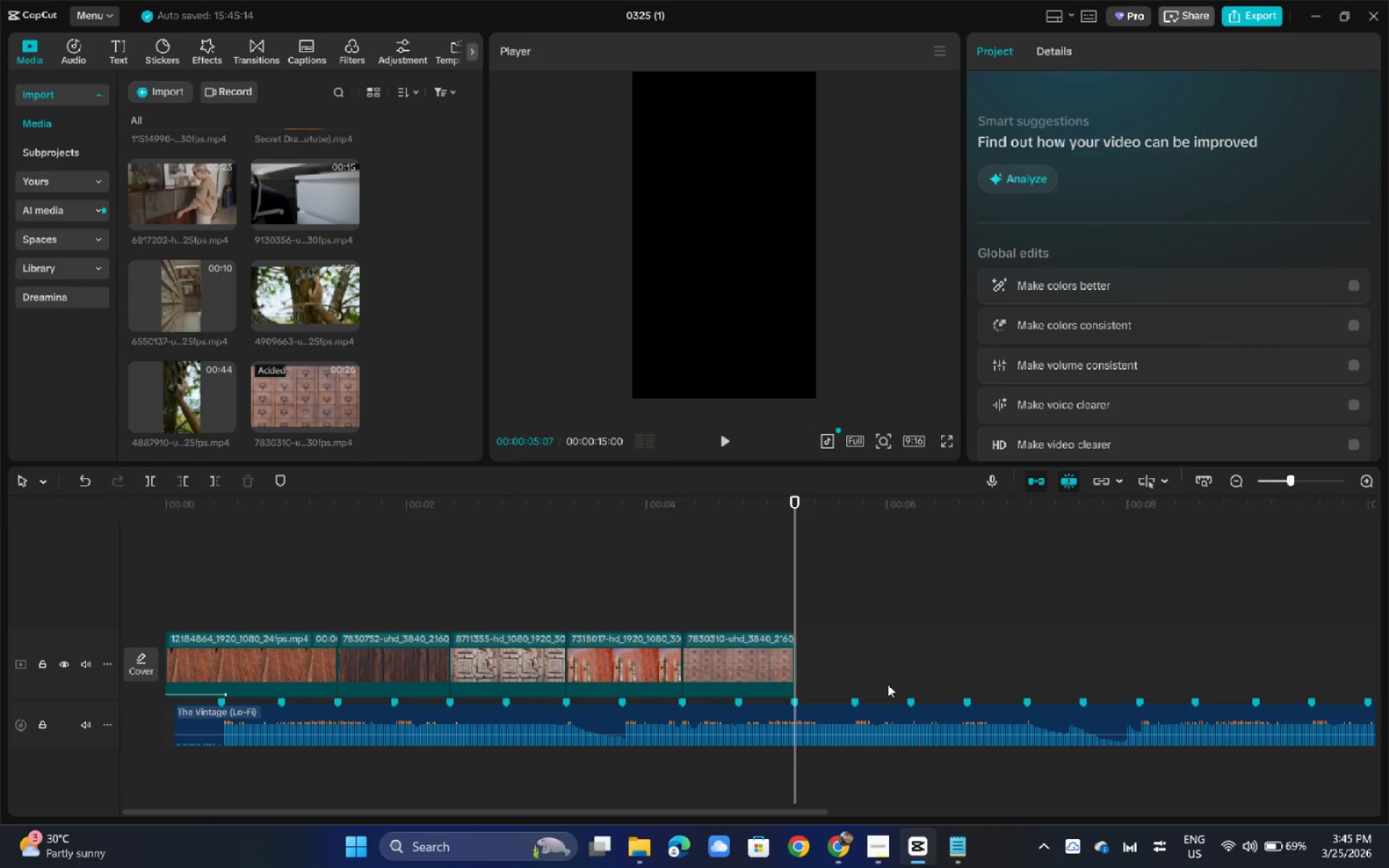 
left_click_drag(start_coordinate=[174, 399], to_coordinate=[799, 670])
 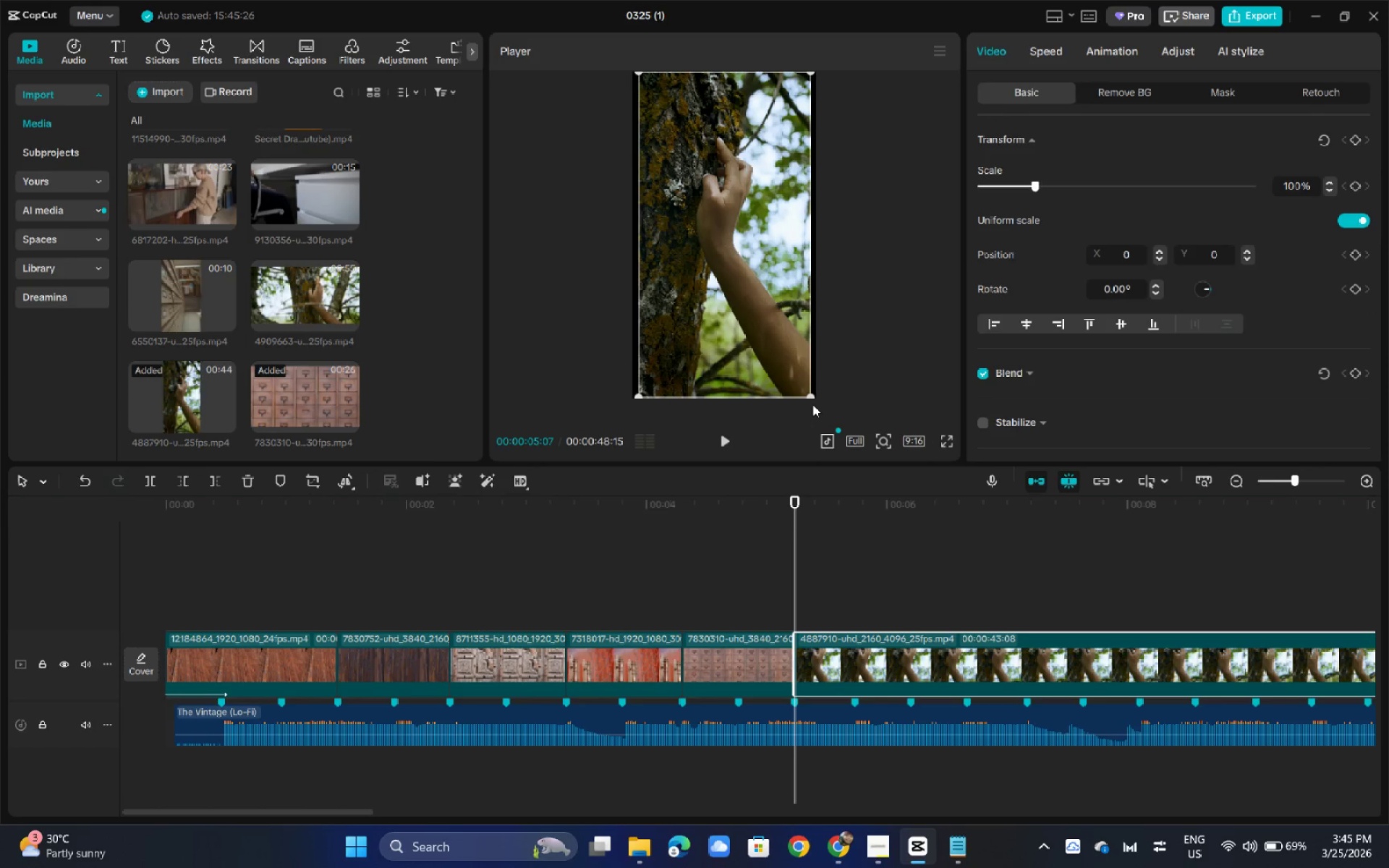 
left_click_drag(start_coordinate=[810, 399], to_coordinate=[817, 403])
 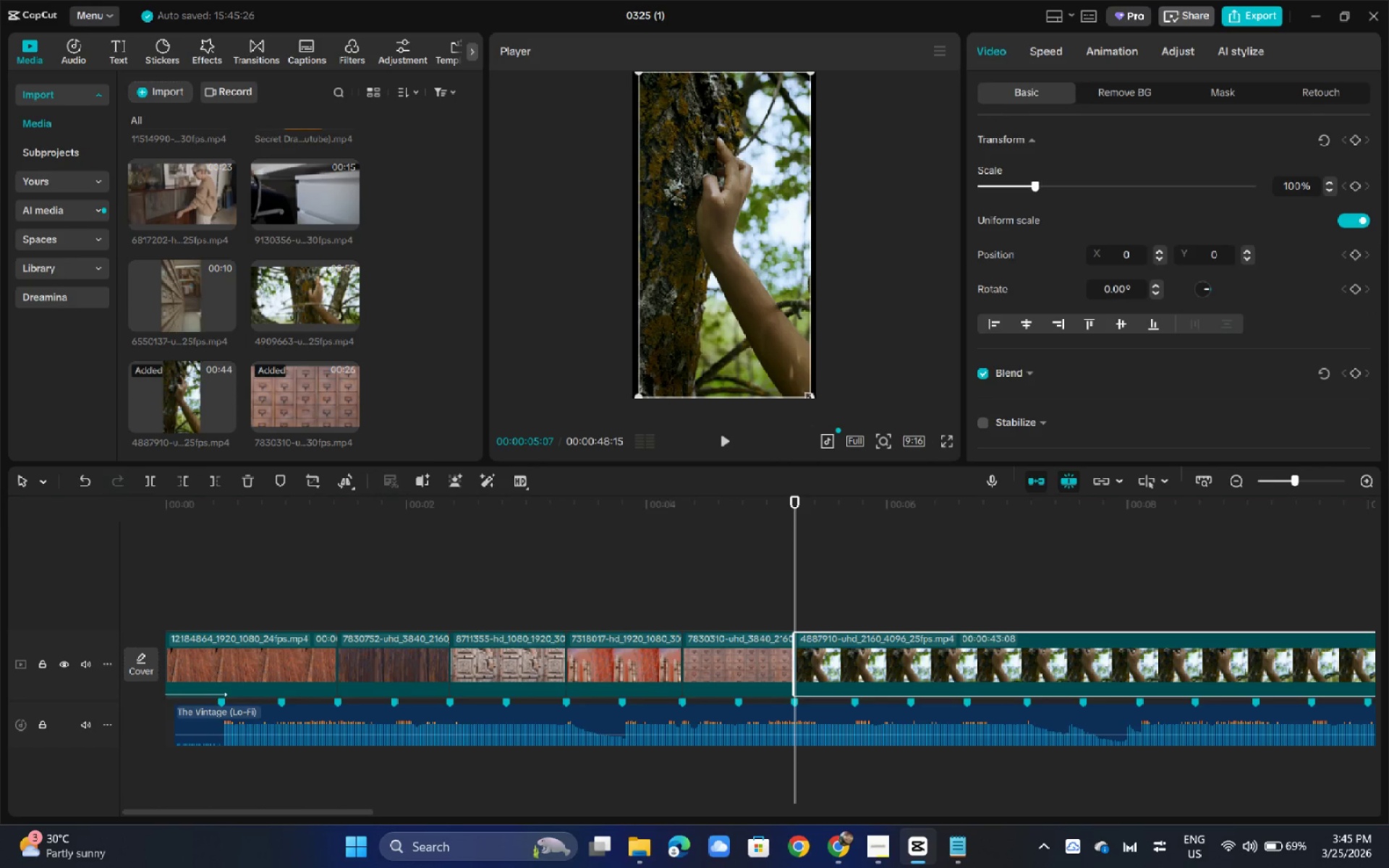 
left_click_drag(start_coordinate=[807, 396], to_coordinate=[821, 409])
 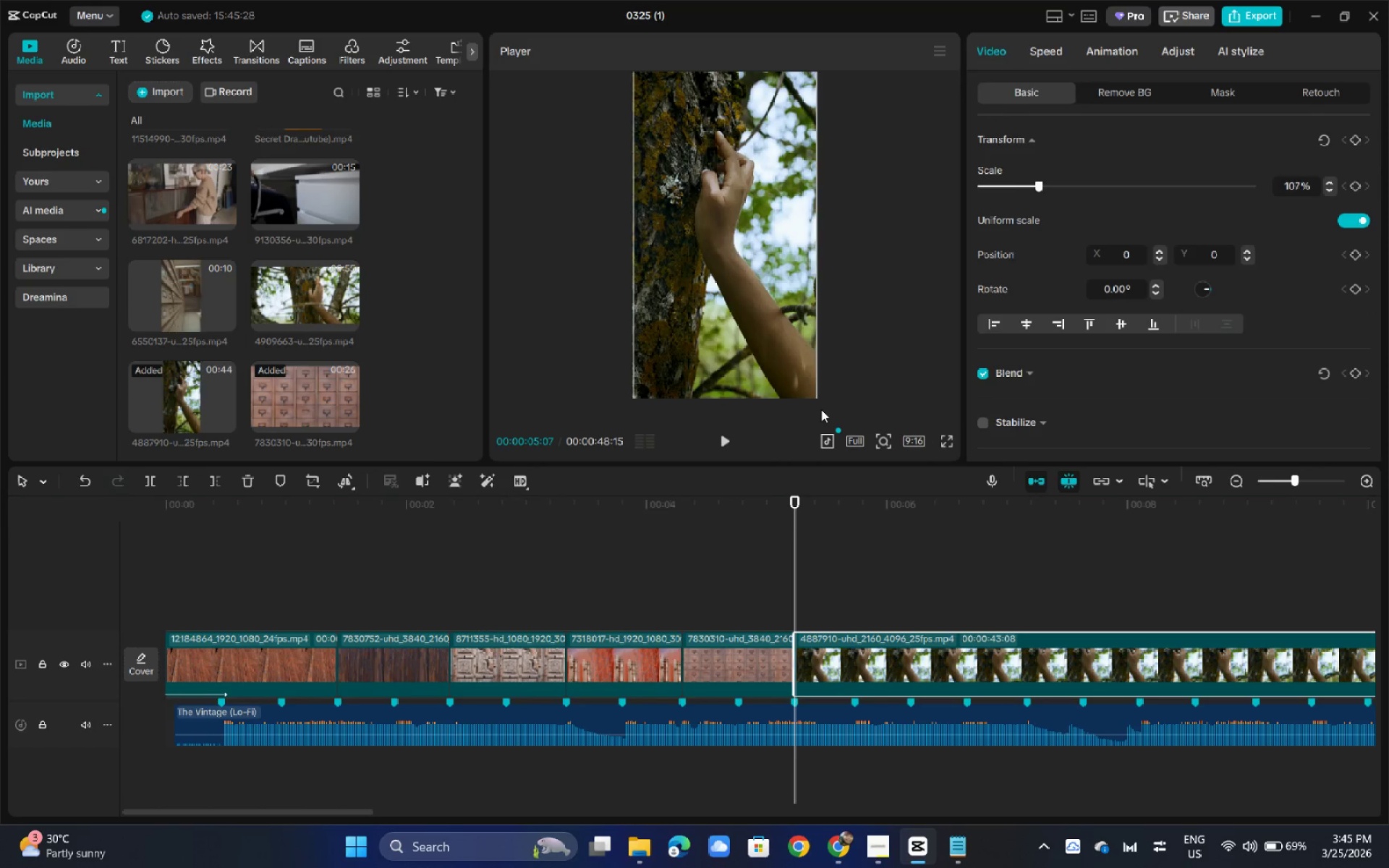 
key(Alt+Space)
 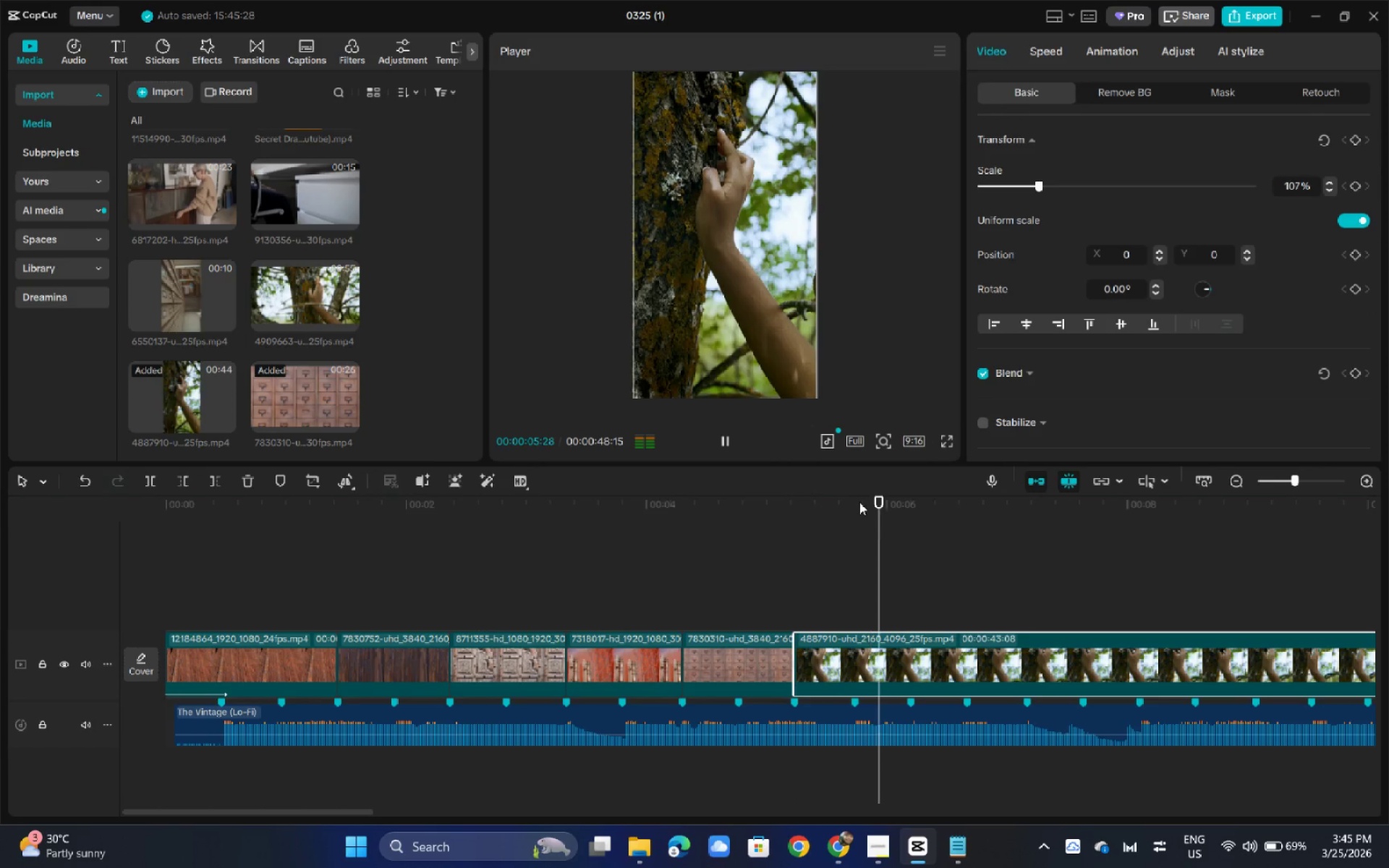 
key(Alt+Space)
 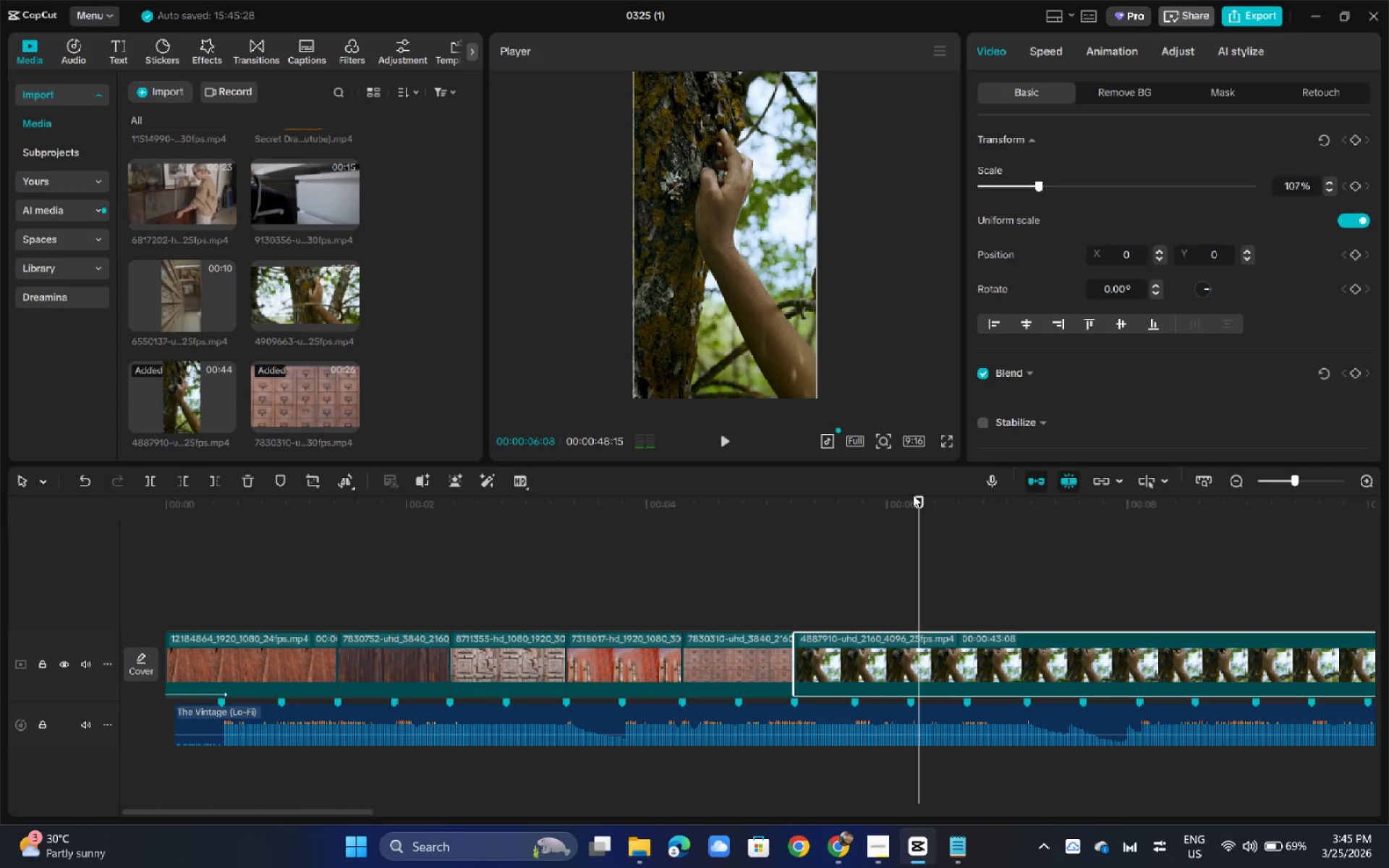 
left_click_drag(start_coordinate=[913, 500], to_coordinate=[919, 504])
 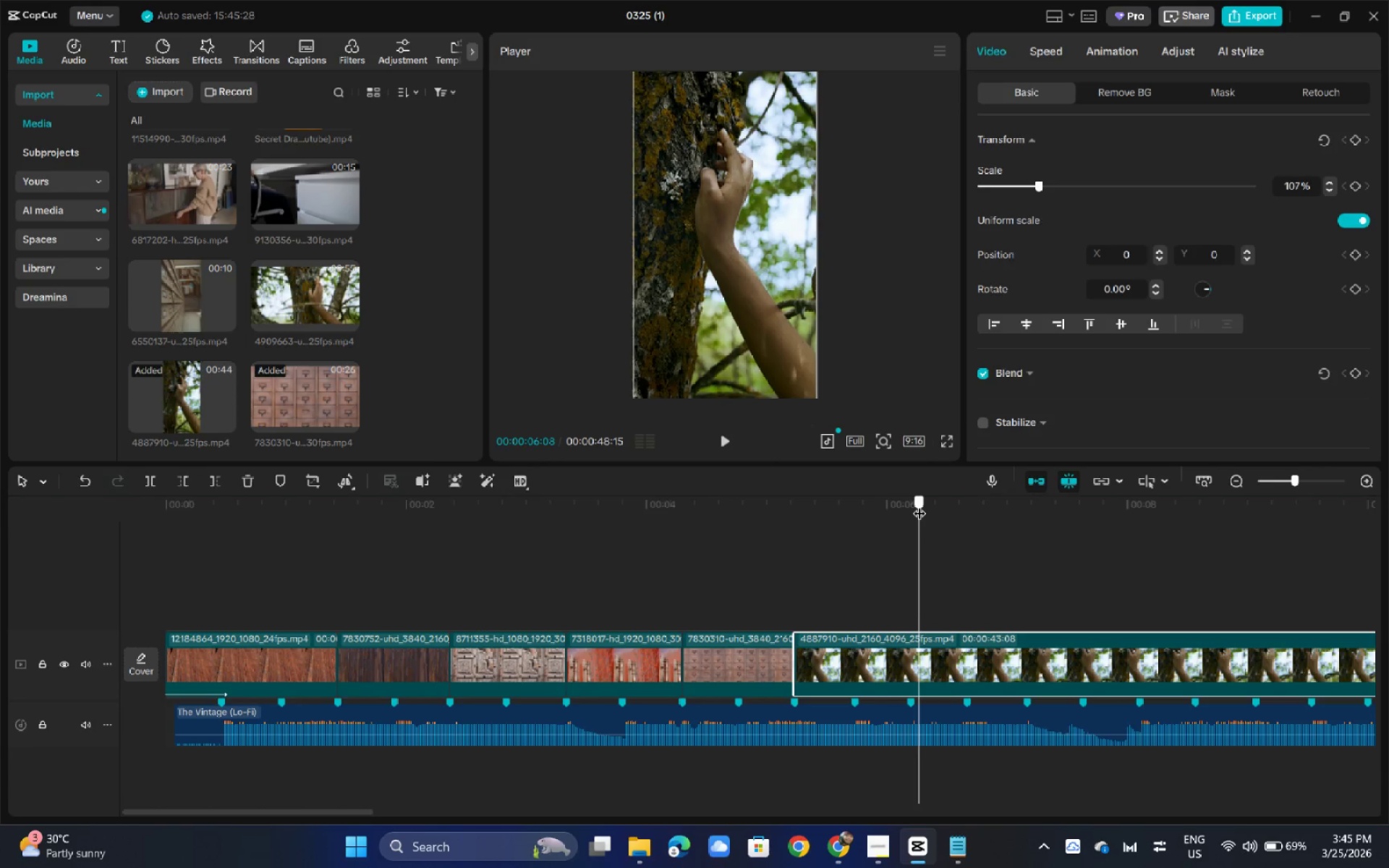 
key(Alt+Space)
 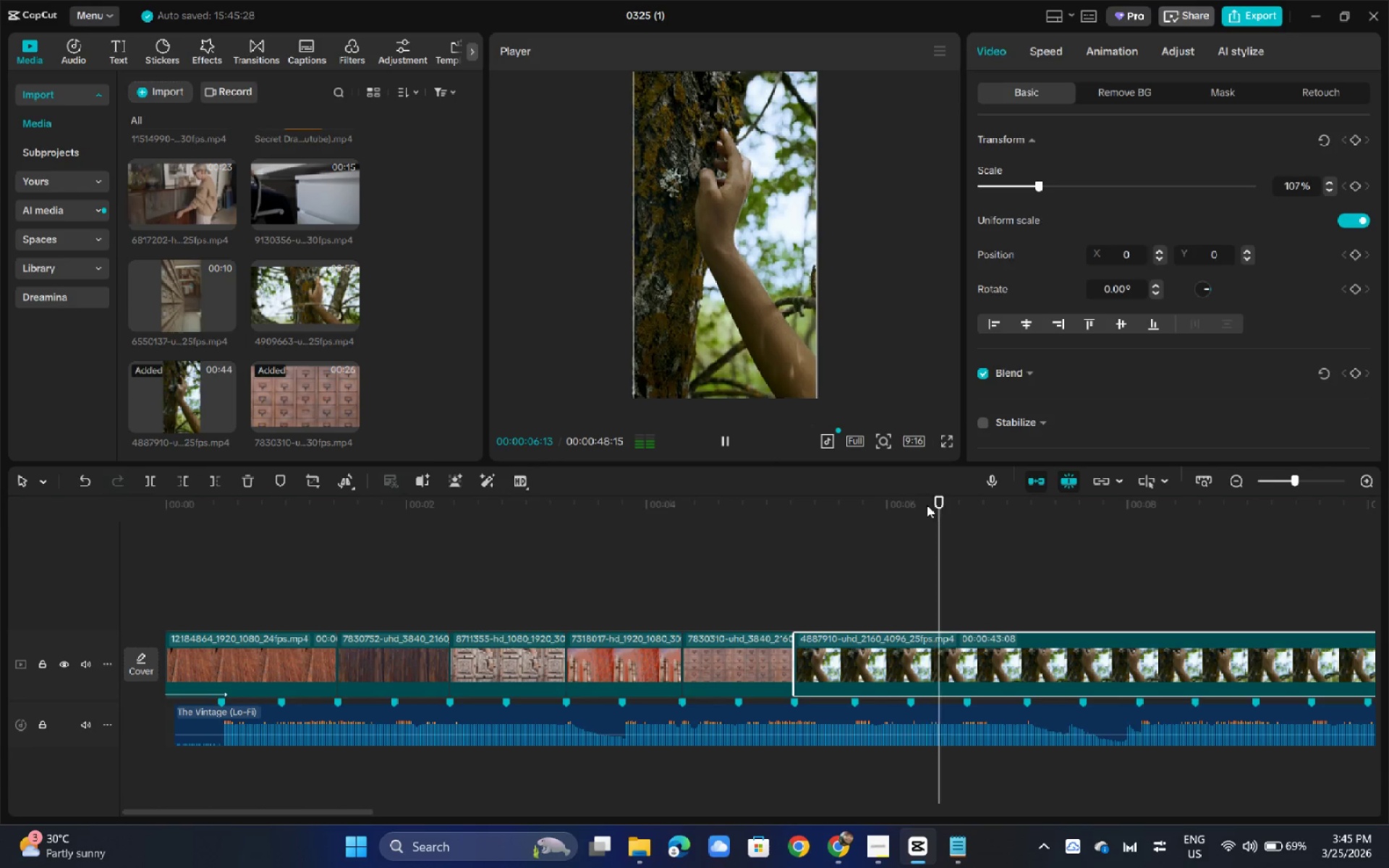 
key(Alt+Space)
 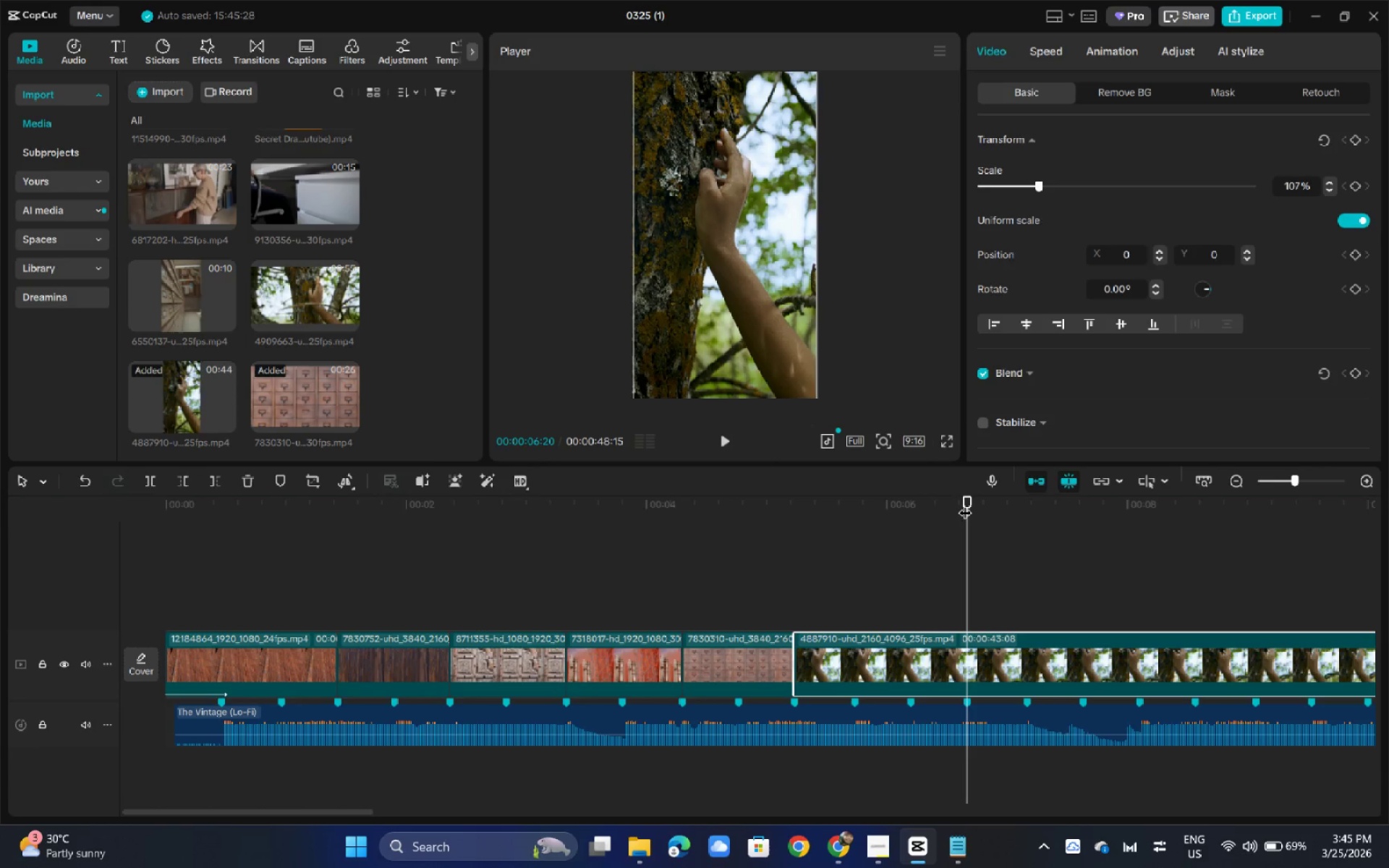 
key(Alt+Control+B)
 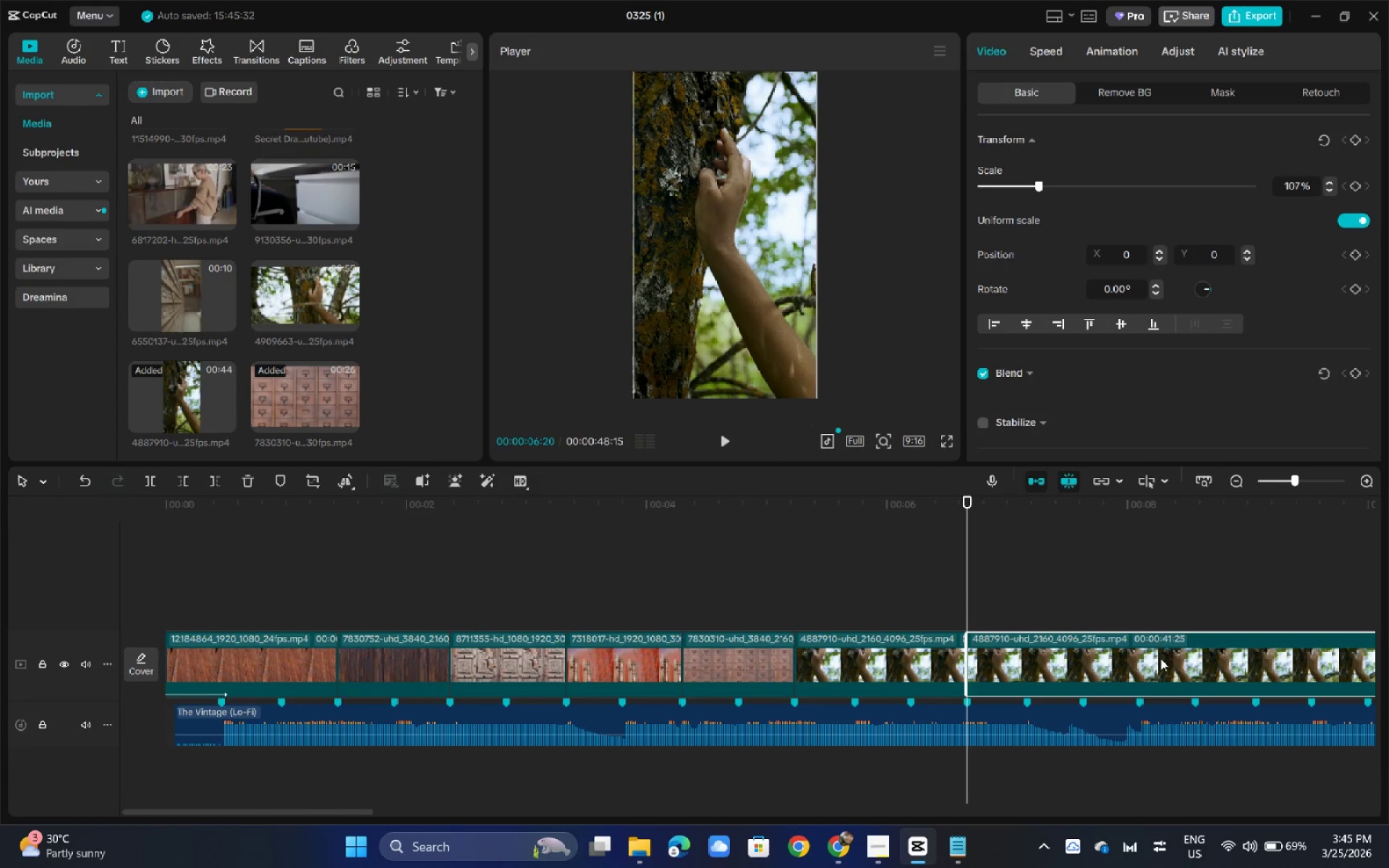 
left_click([1160, 658])
 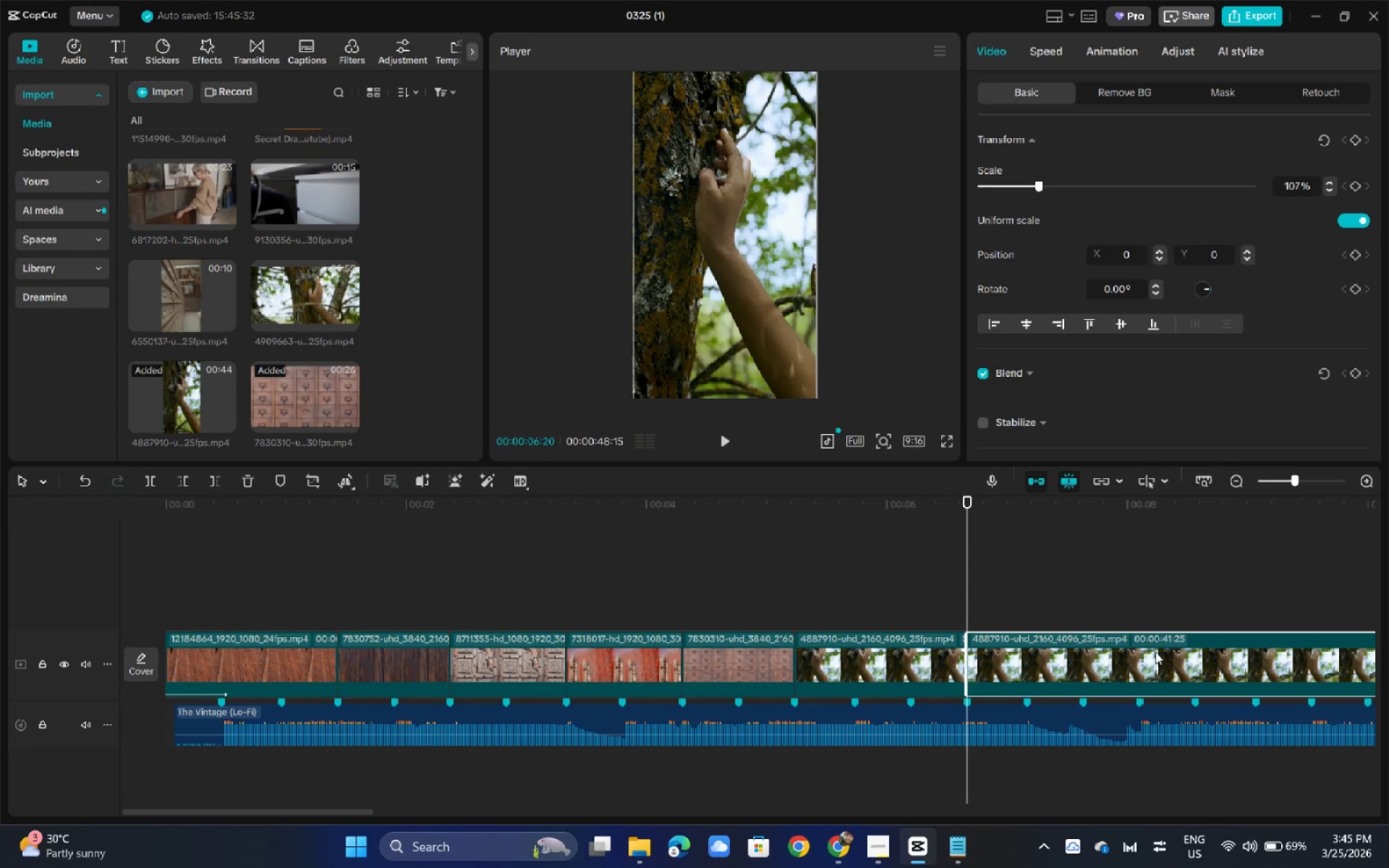 
key(Alt+Backspace)
 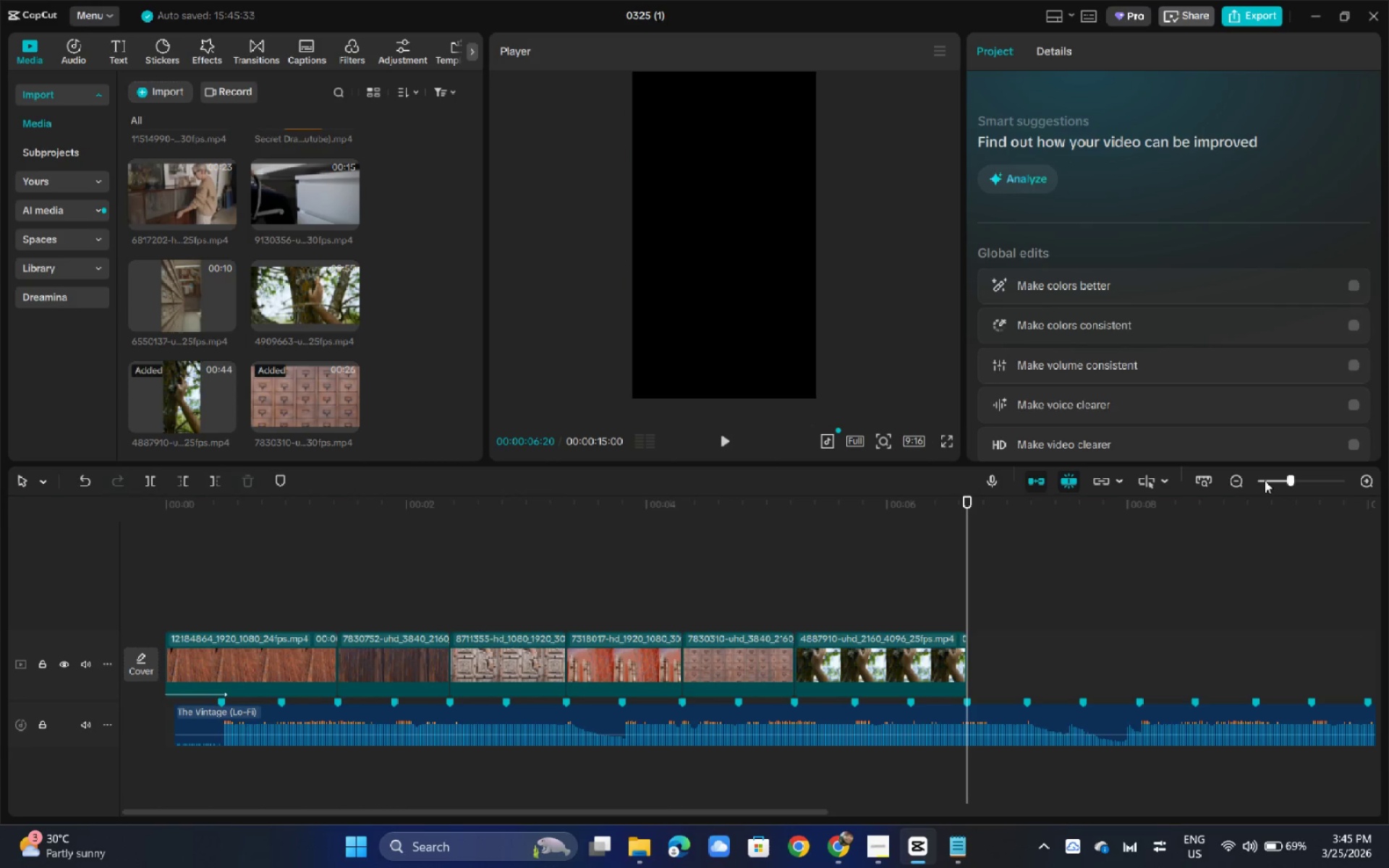 
left_click([1265, 483])
 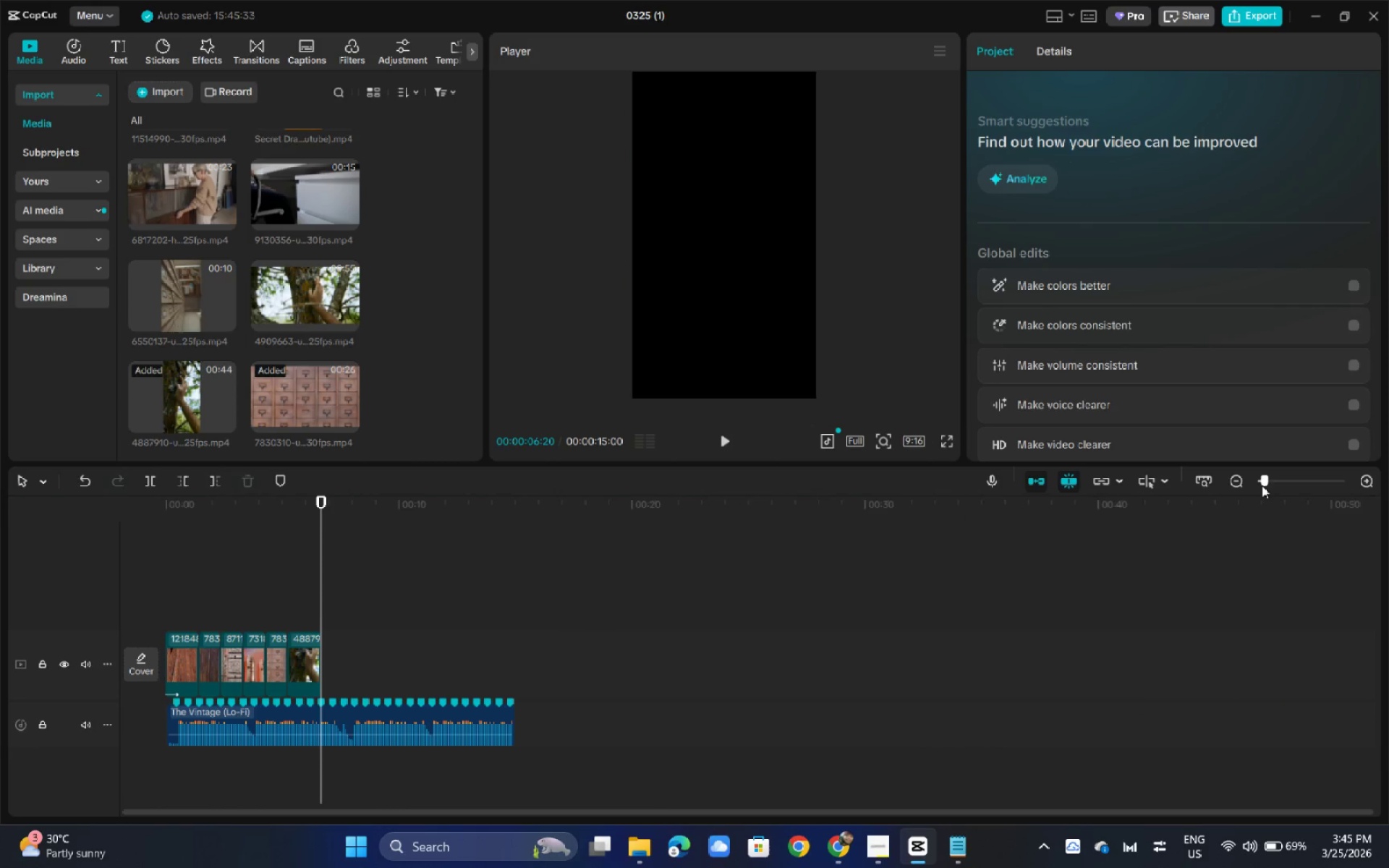 
left_click_drag(start_coordinate=[1263, 485], to_coordinate=[1281, 501])
 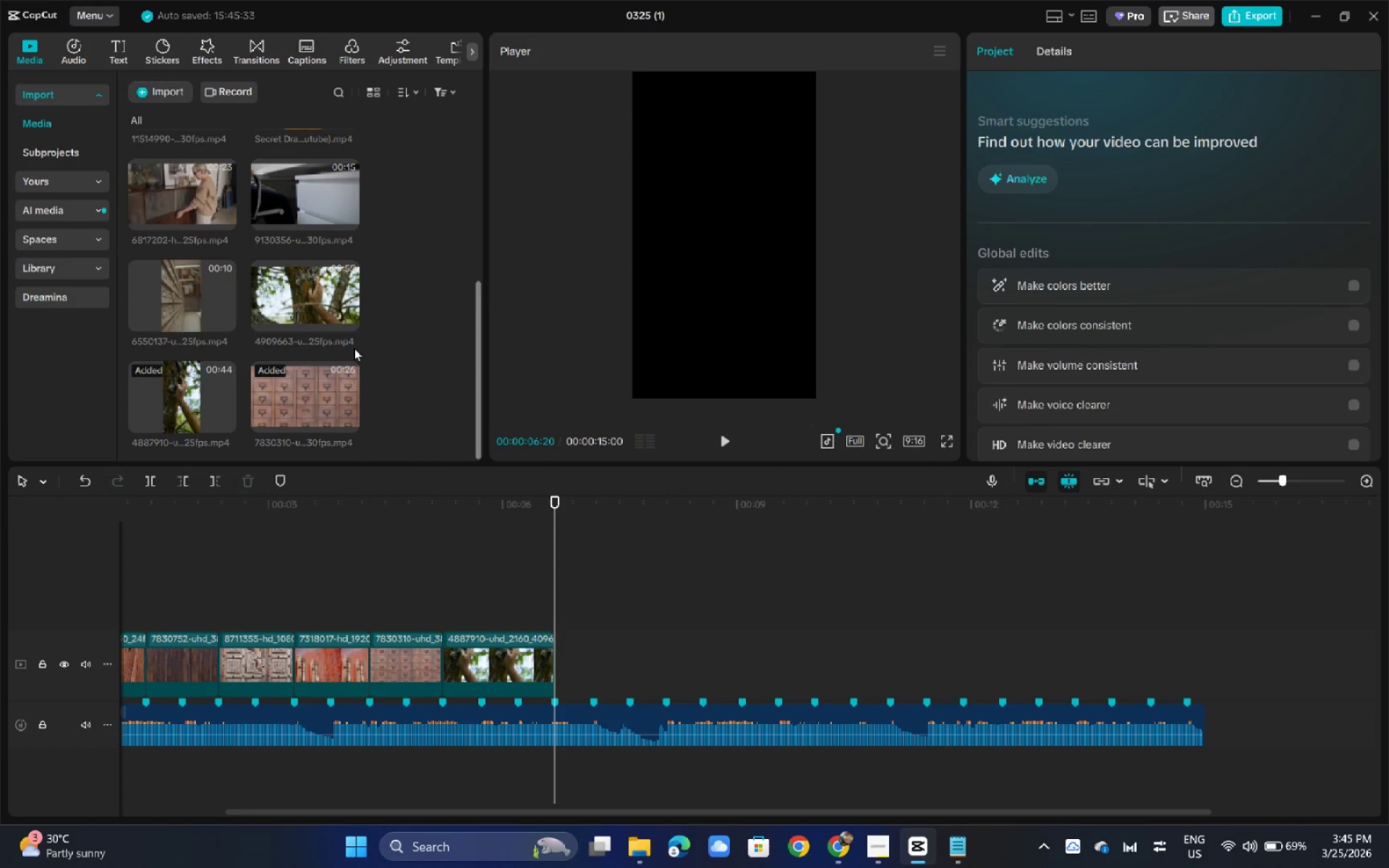 
left_click_drag(start_coordinate=[300, 297], to_coordinate=[537, 645])
 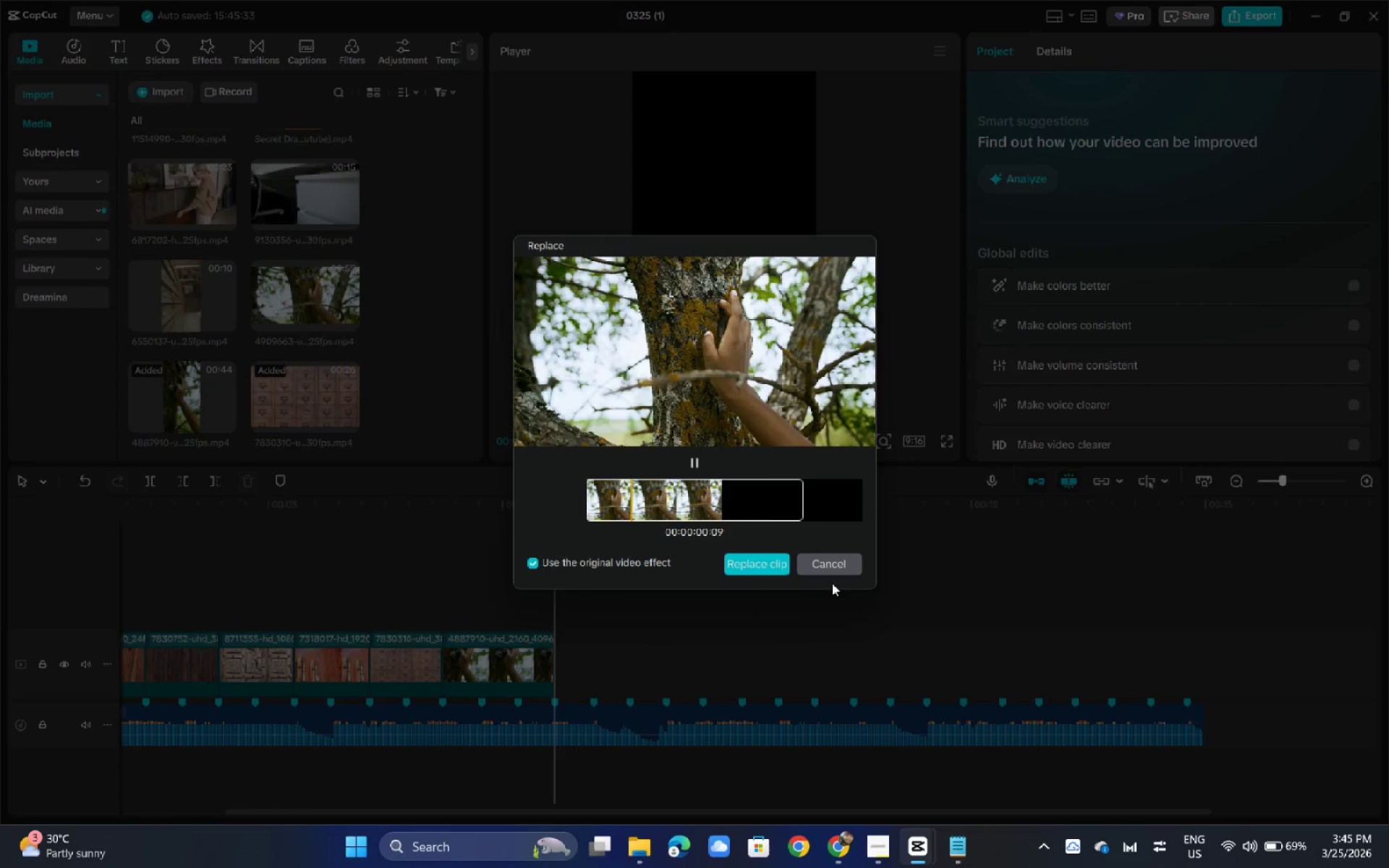 
left_click([839, 567])
 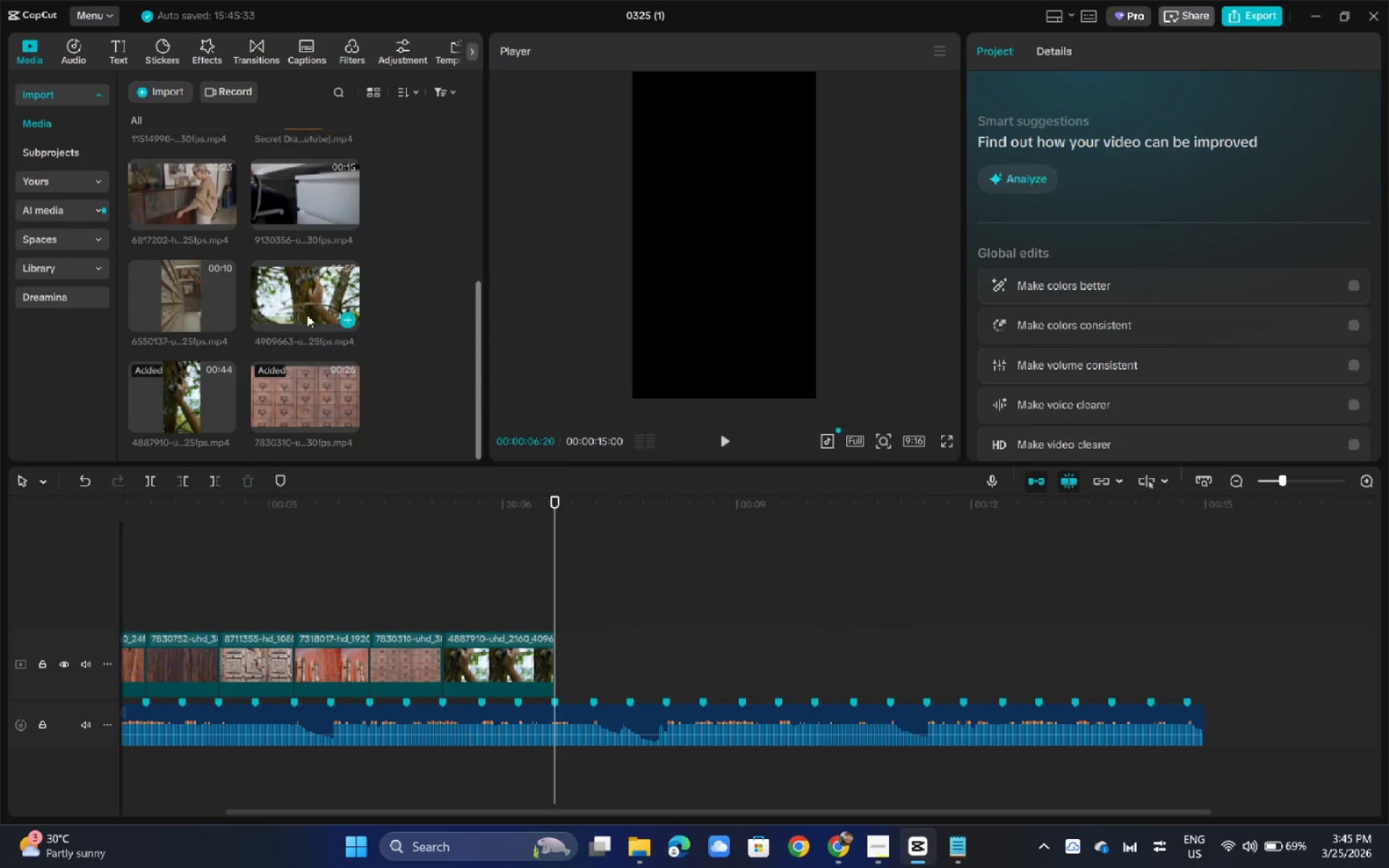 
left_click_drag(start_coordinate=[303, 309], to_coordinate=[586, 656])
 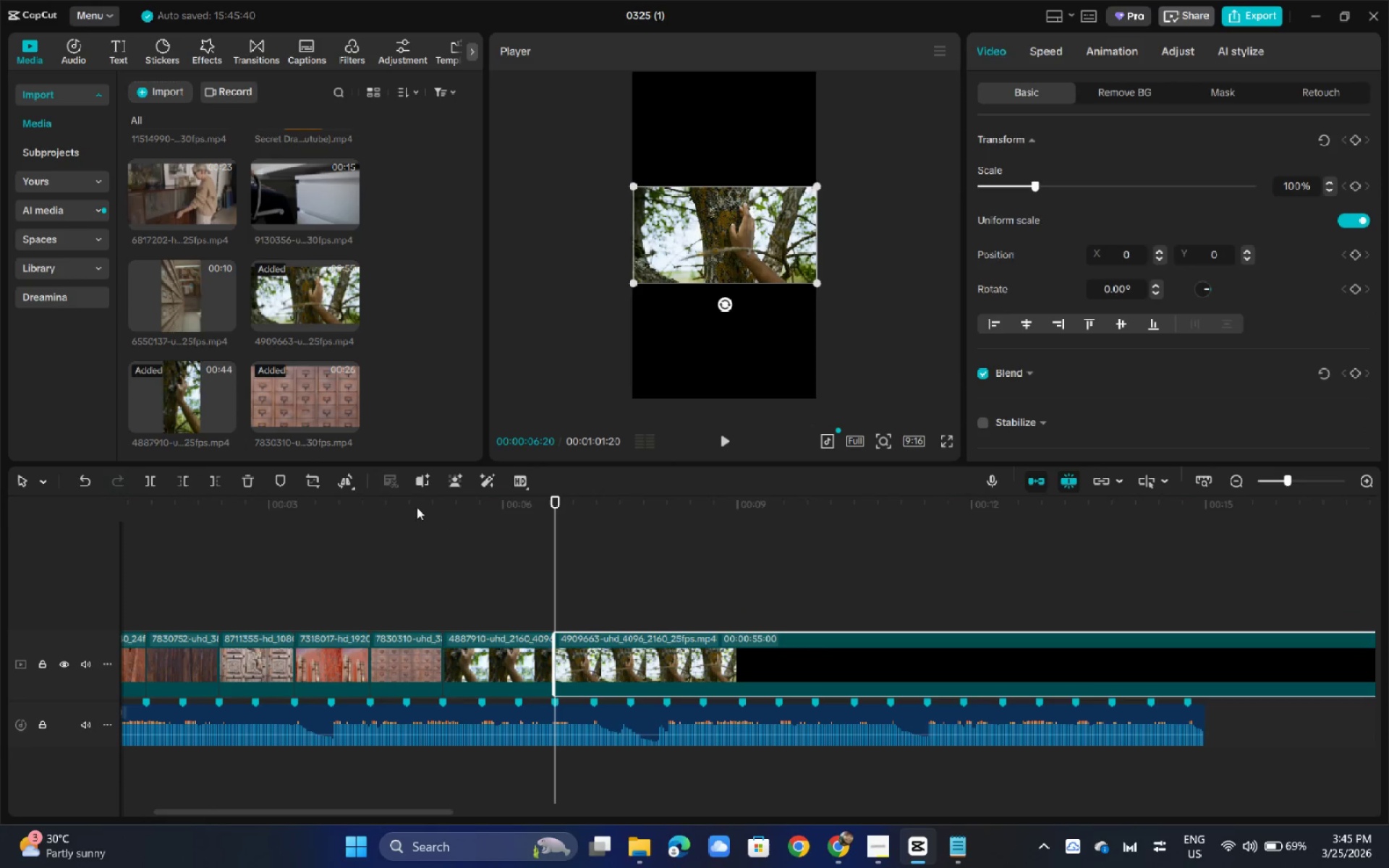 
left_click([417, 507])
 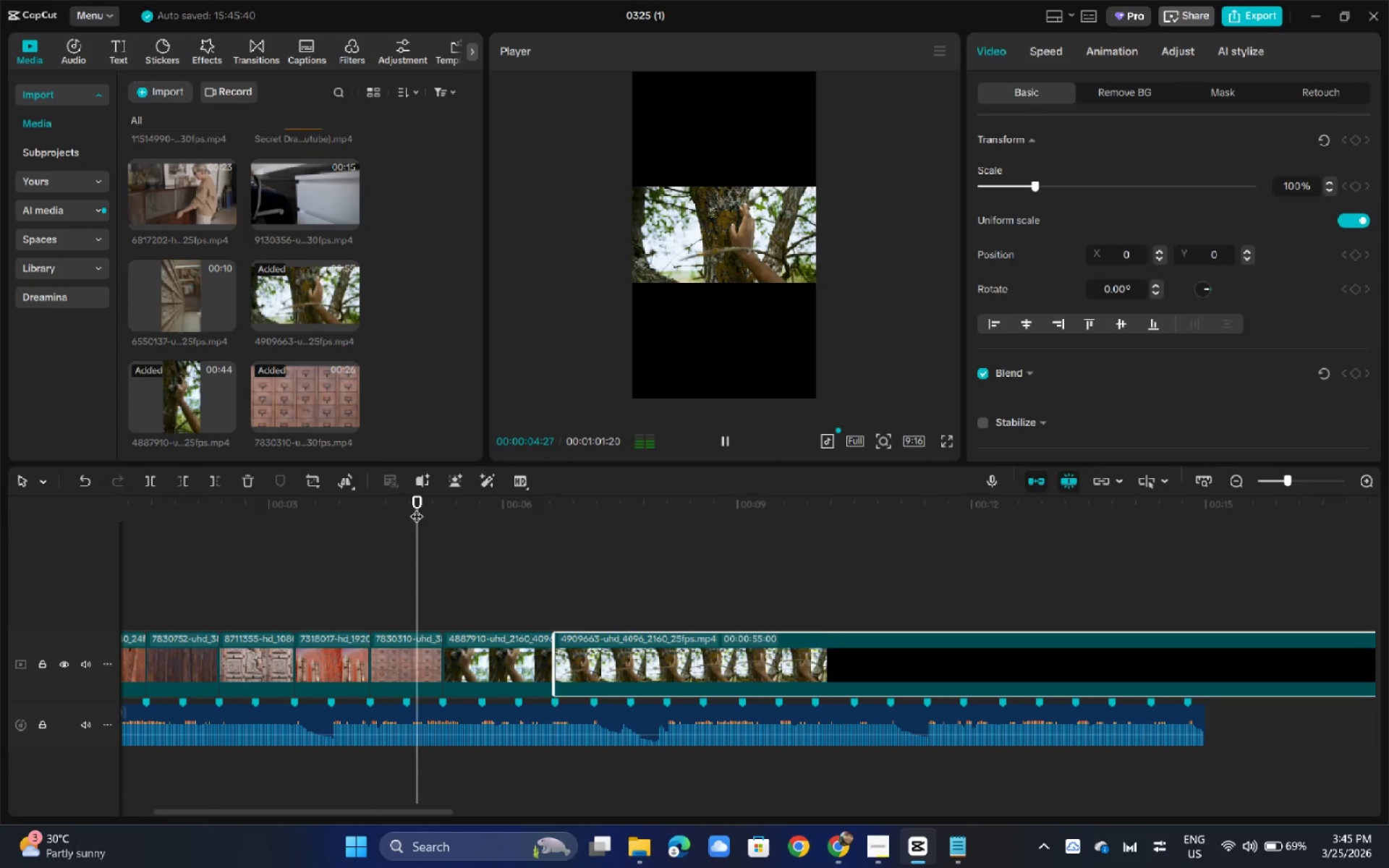 
key(Alt+Space)
 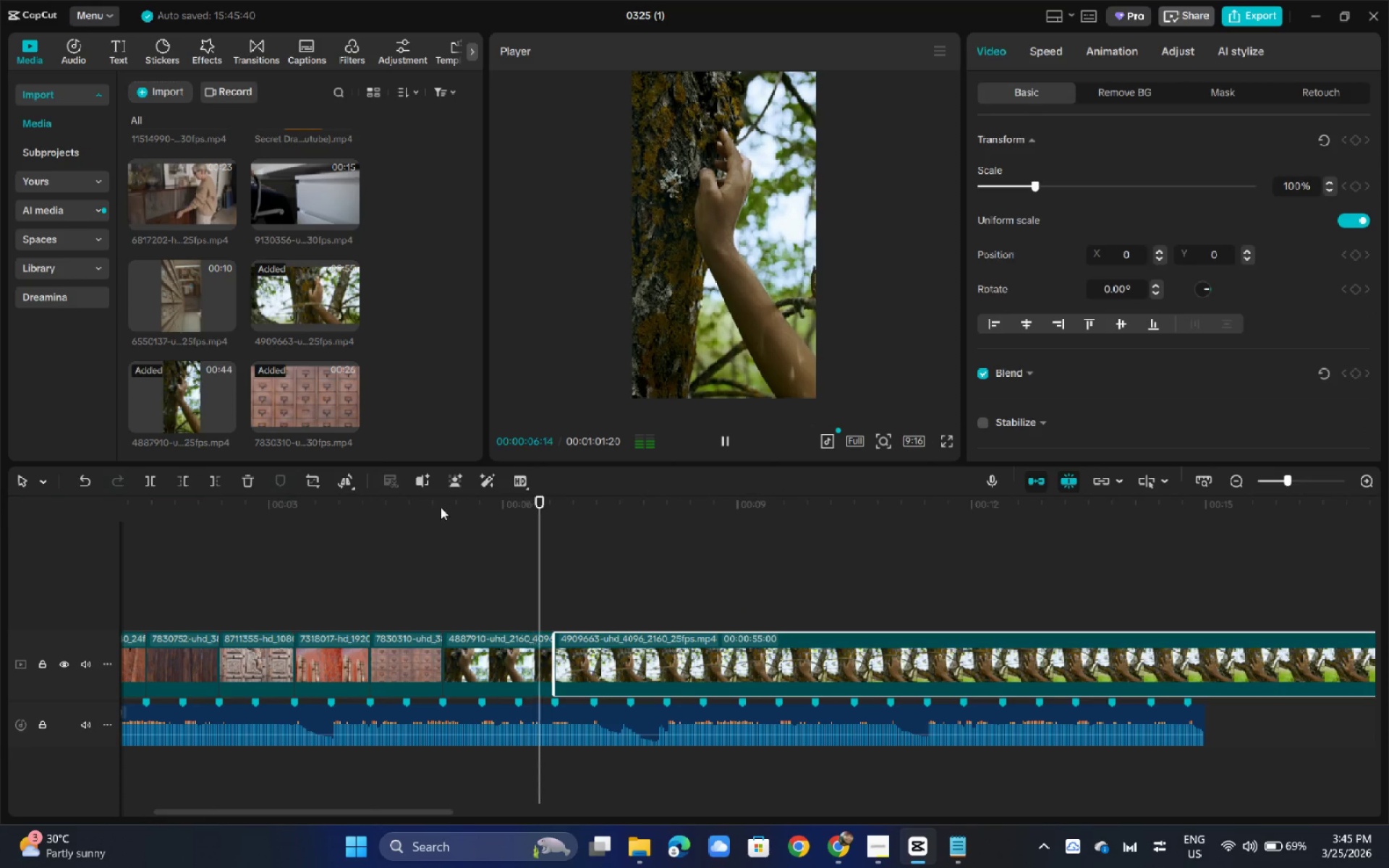 
key(Alt+Space)
 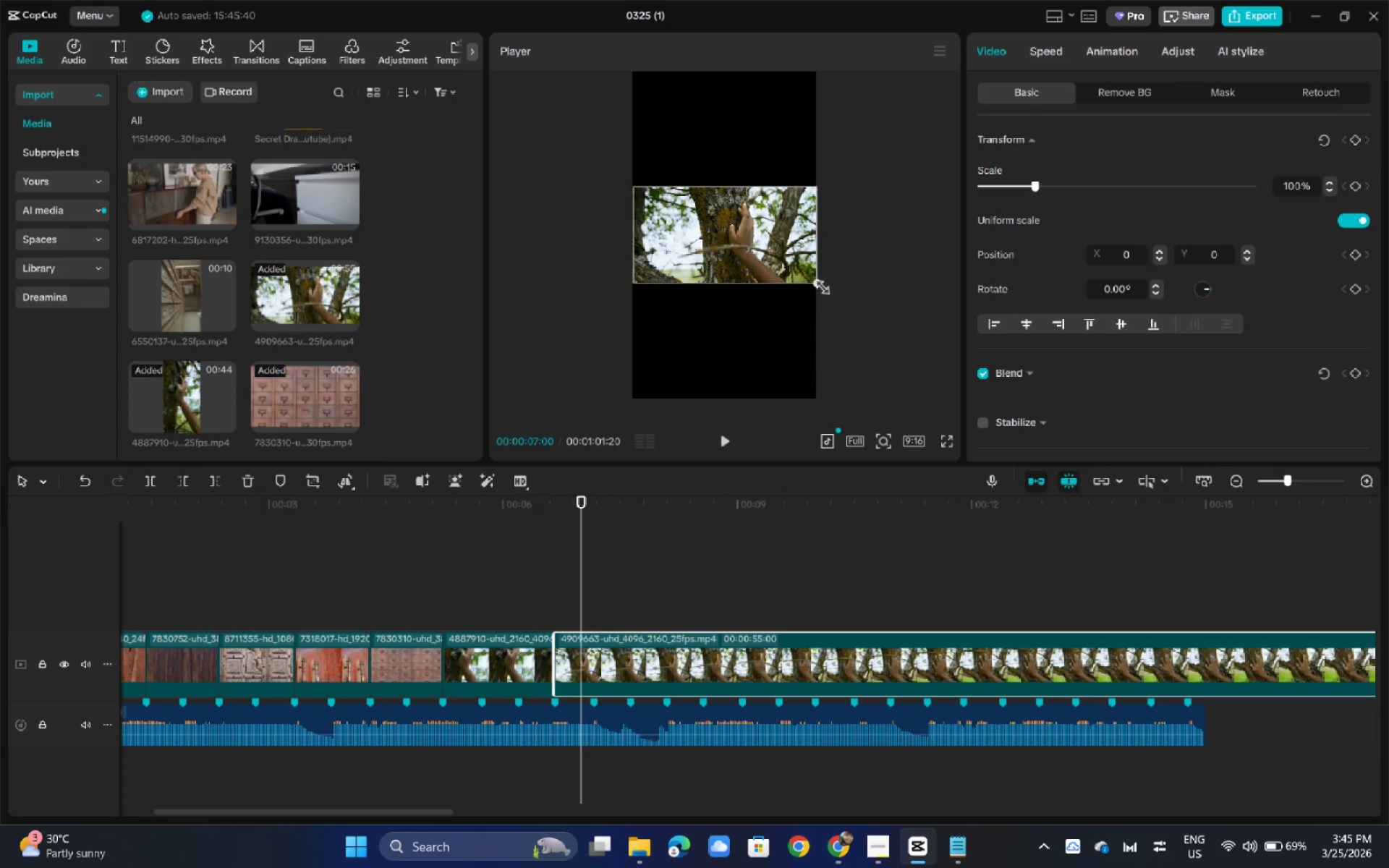 
left_click_drag(start_coordinate=[818, 284], to_coordinate=[1071, 582])
 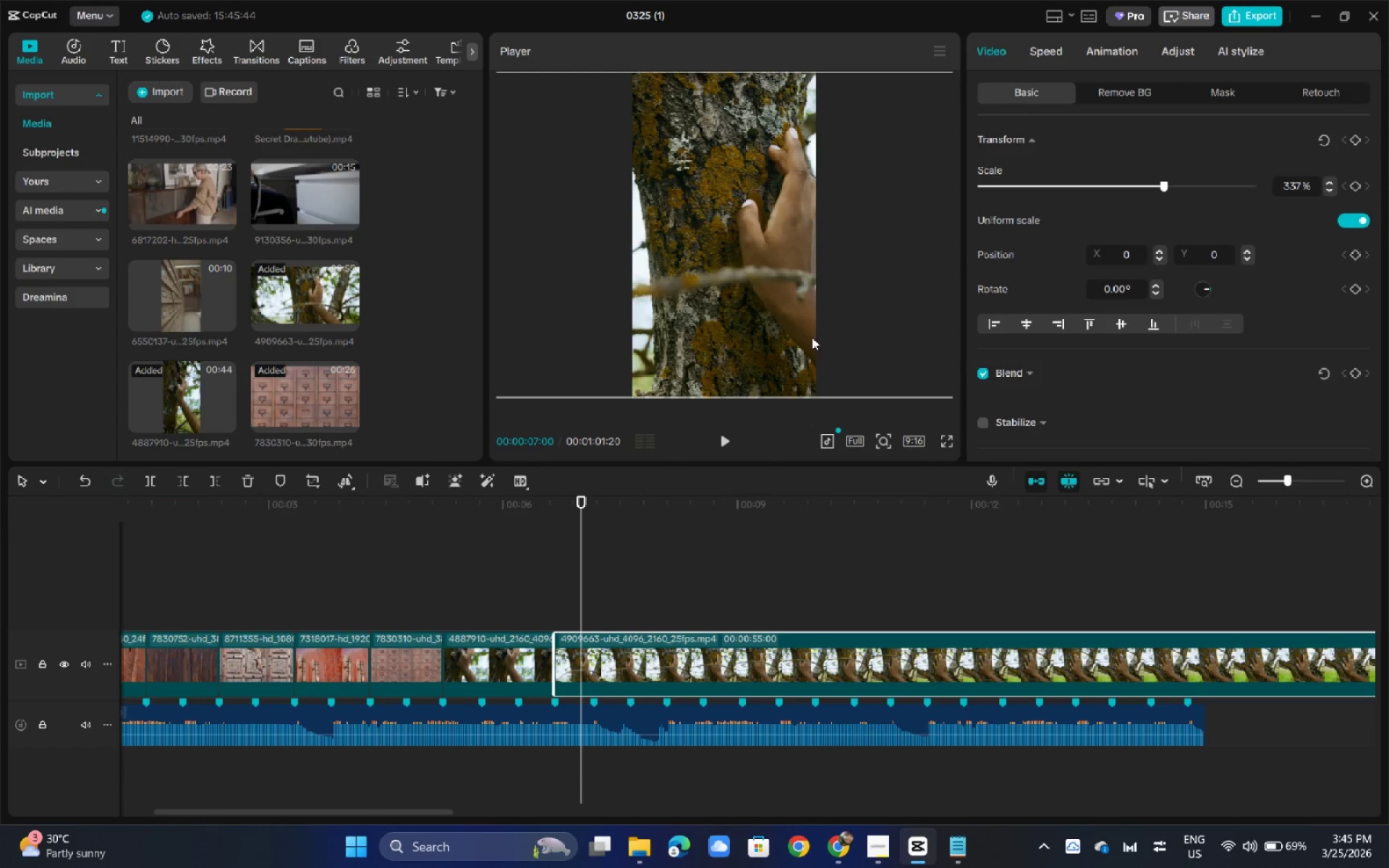 
left_click_drag(start_coordinate=[811, 337], to_coordinate=[731, 337])
 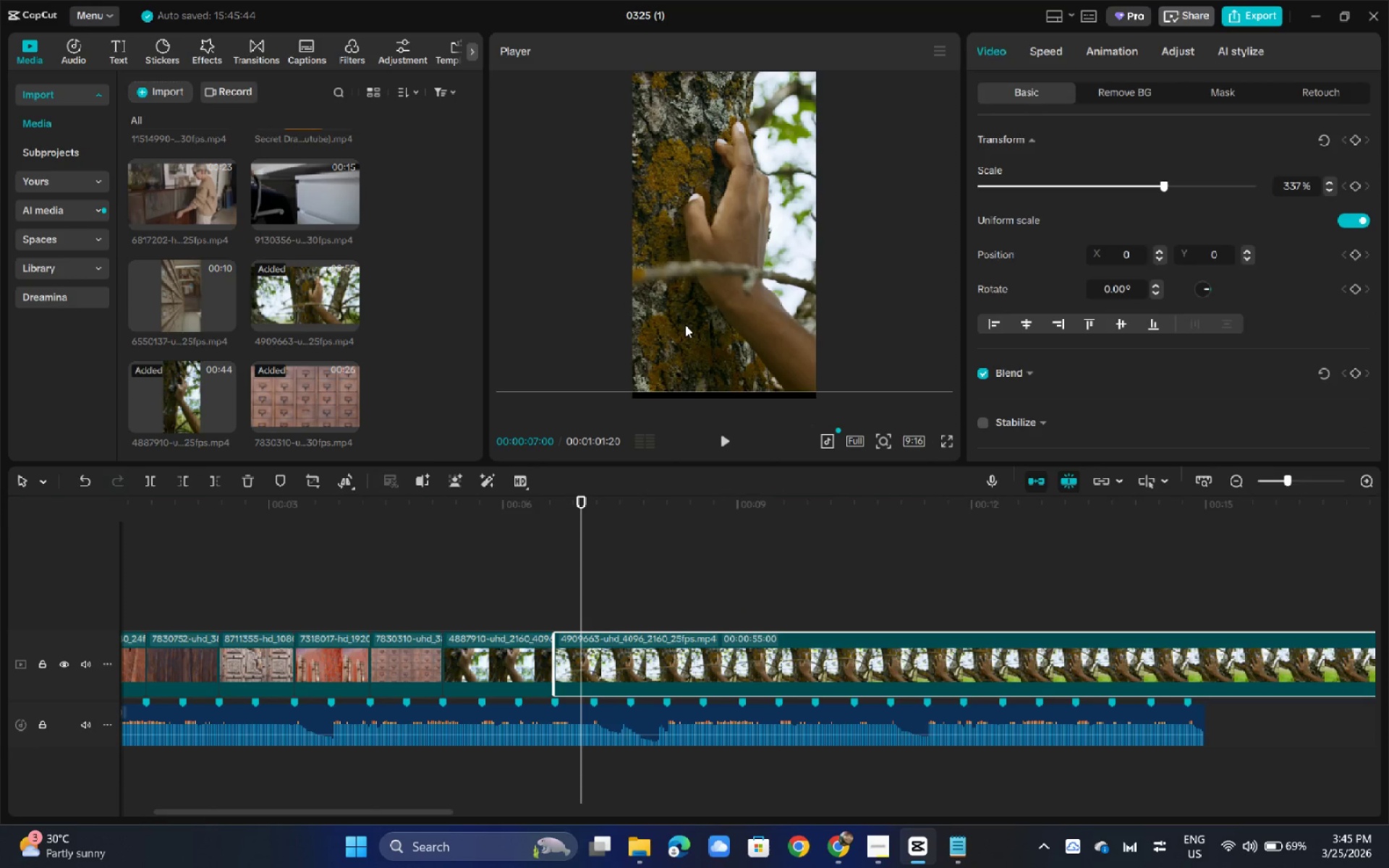 
left_click_drag(start_coordinate=[739, 331], to_coordinate=[685, 328])
 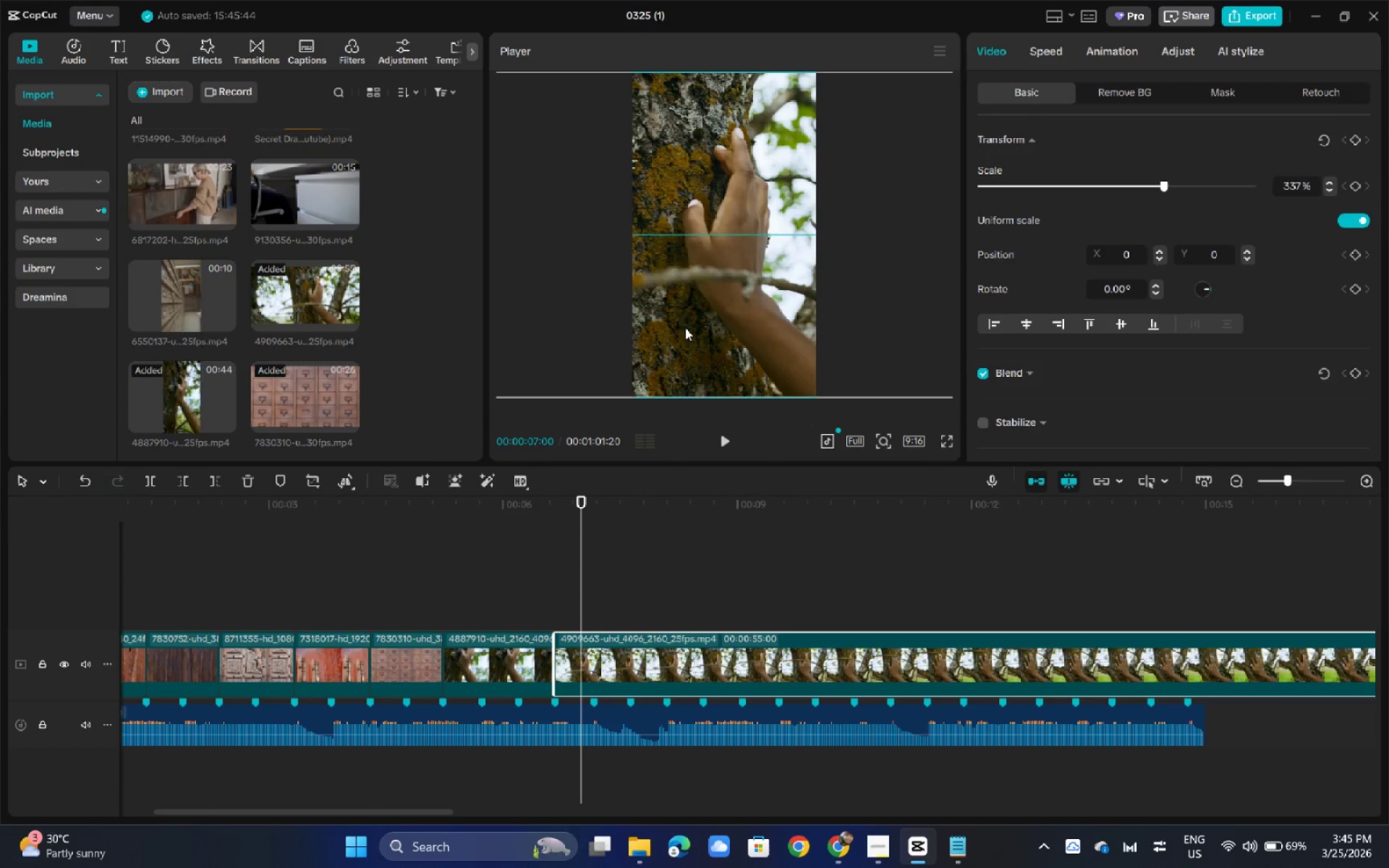 
key(Alt+Space)
 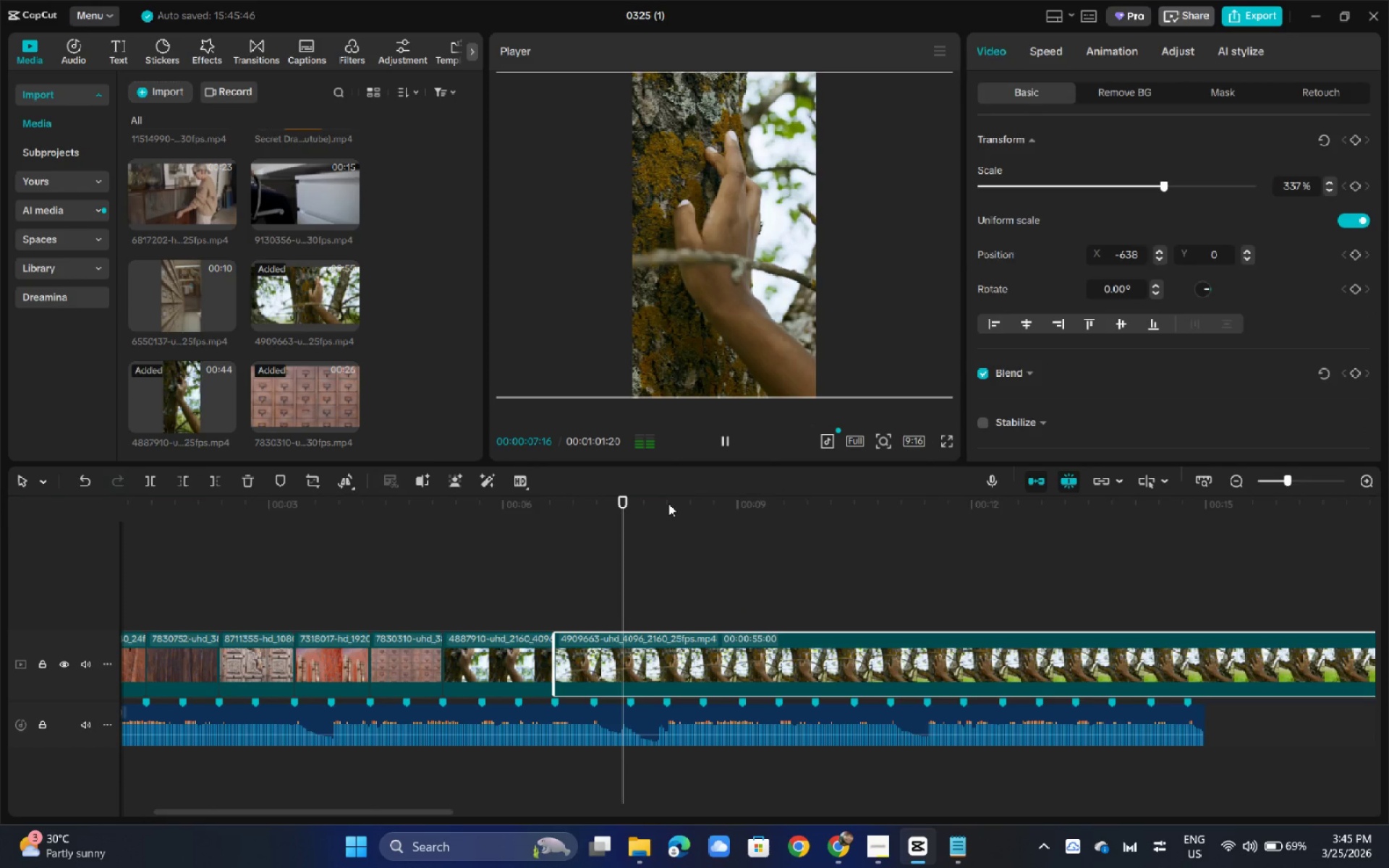 
key(Alt+Space)
 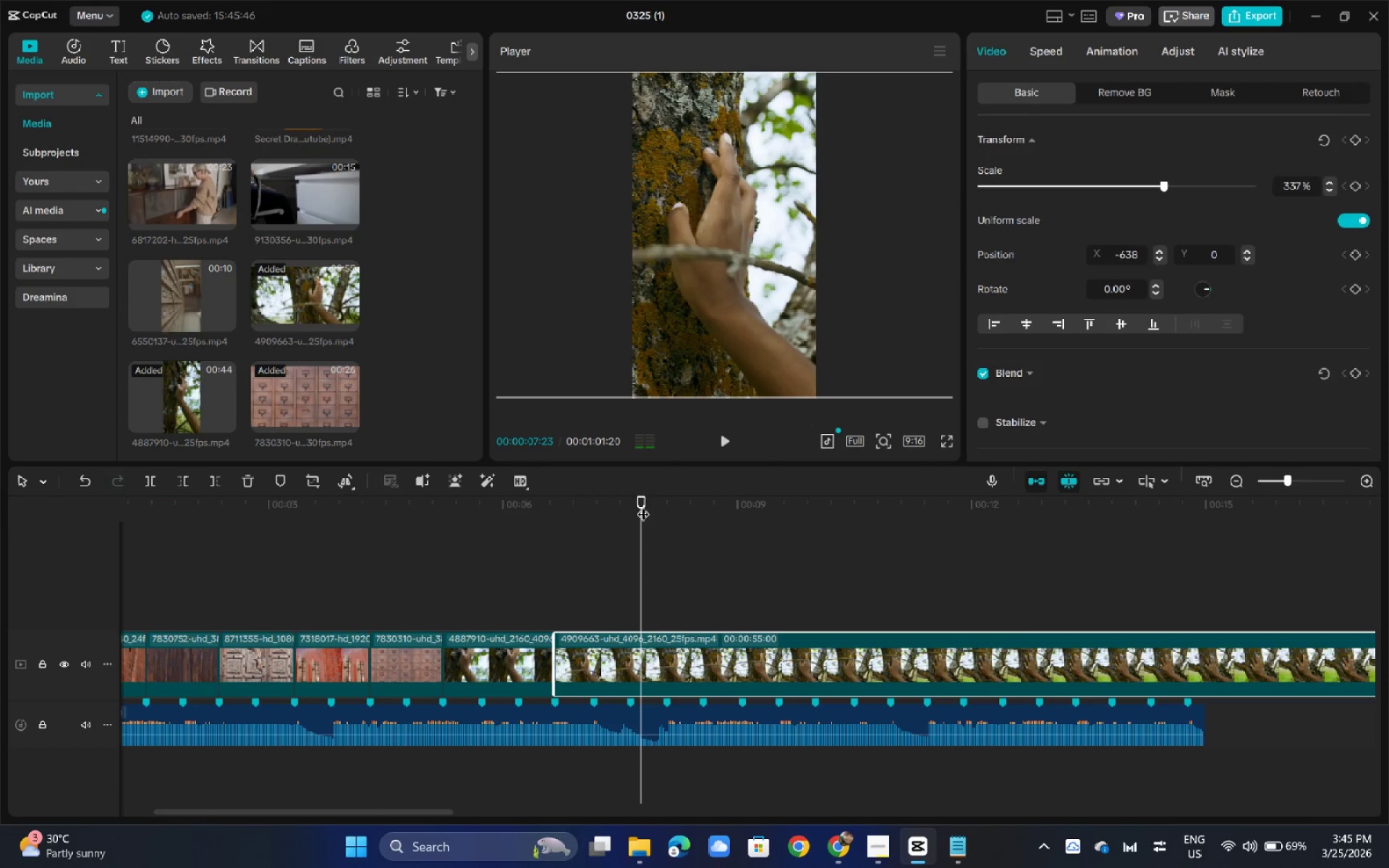 
left_click_drag(start_coordinate=[642, 503], to_coordinate=[635, 504])
 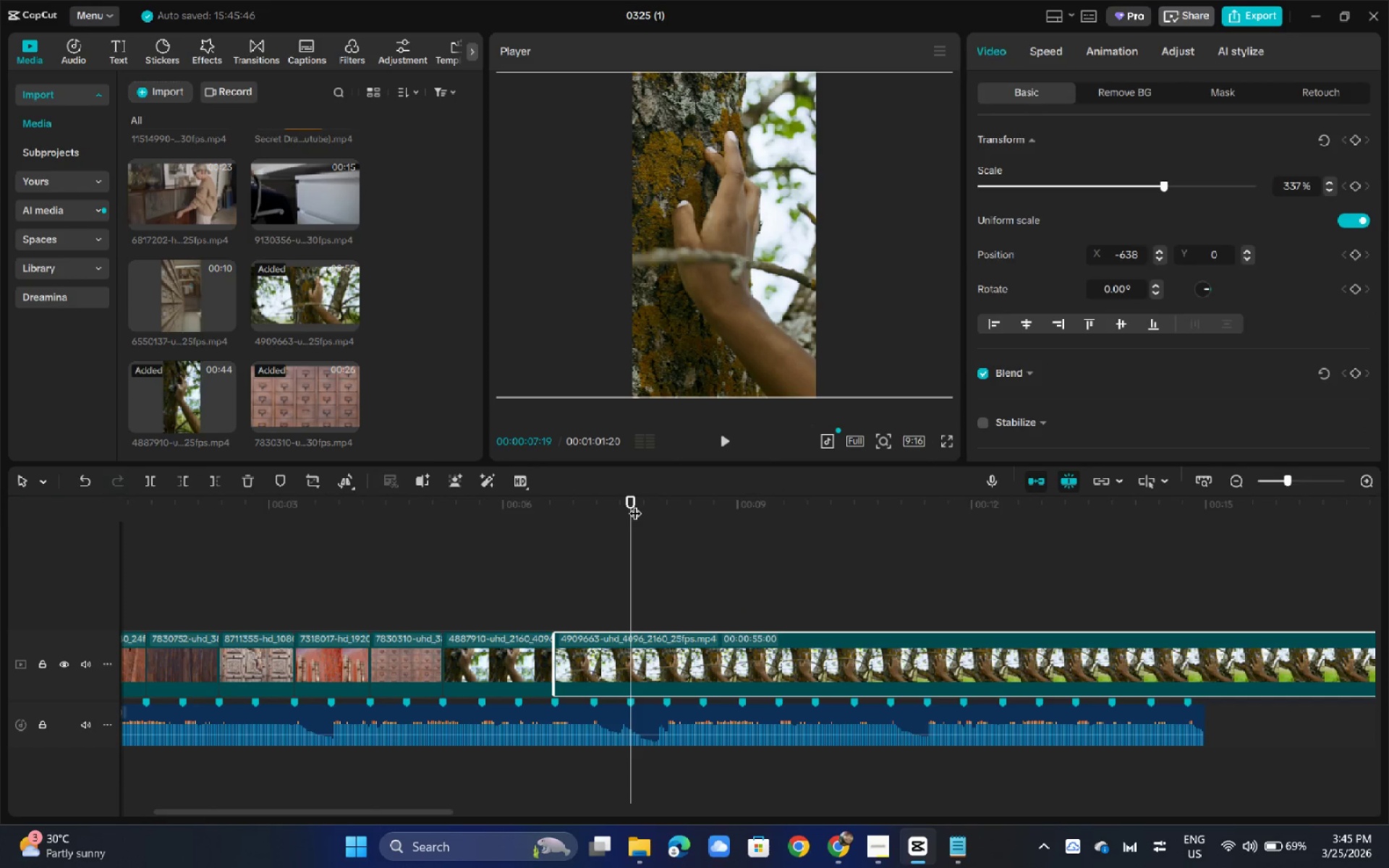 
key(Alt+Control+B)
 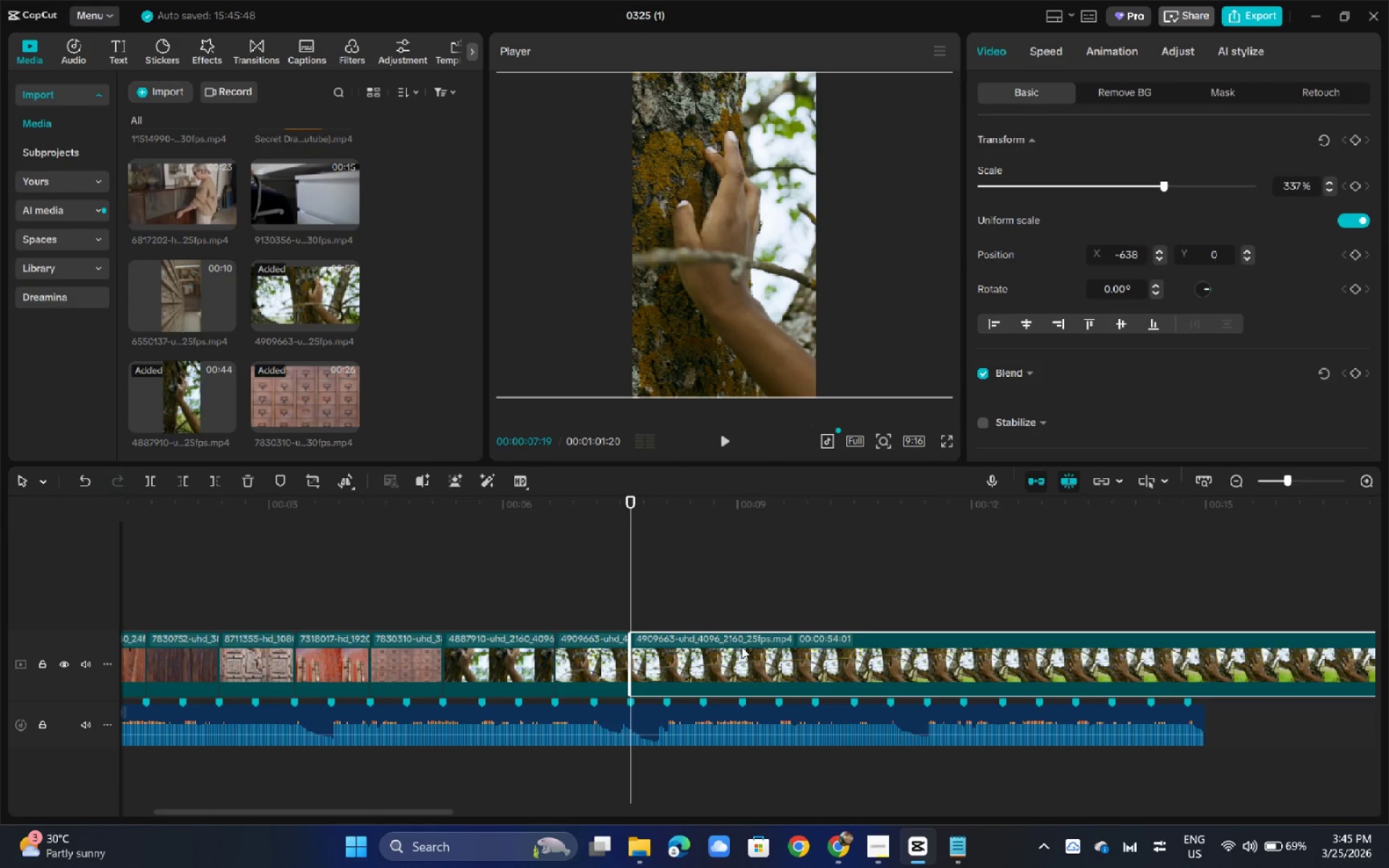 
left_click([742, 647])
 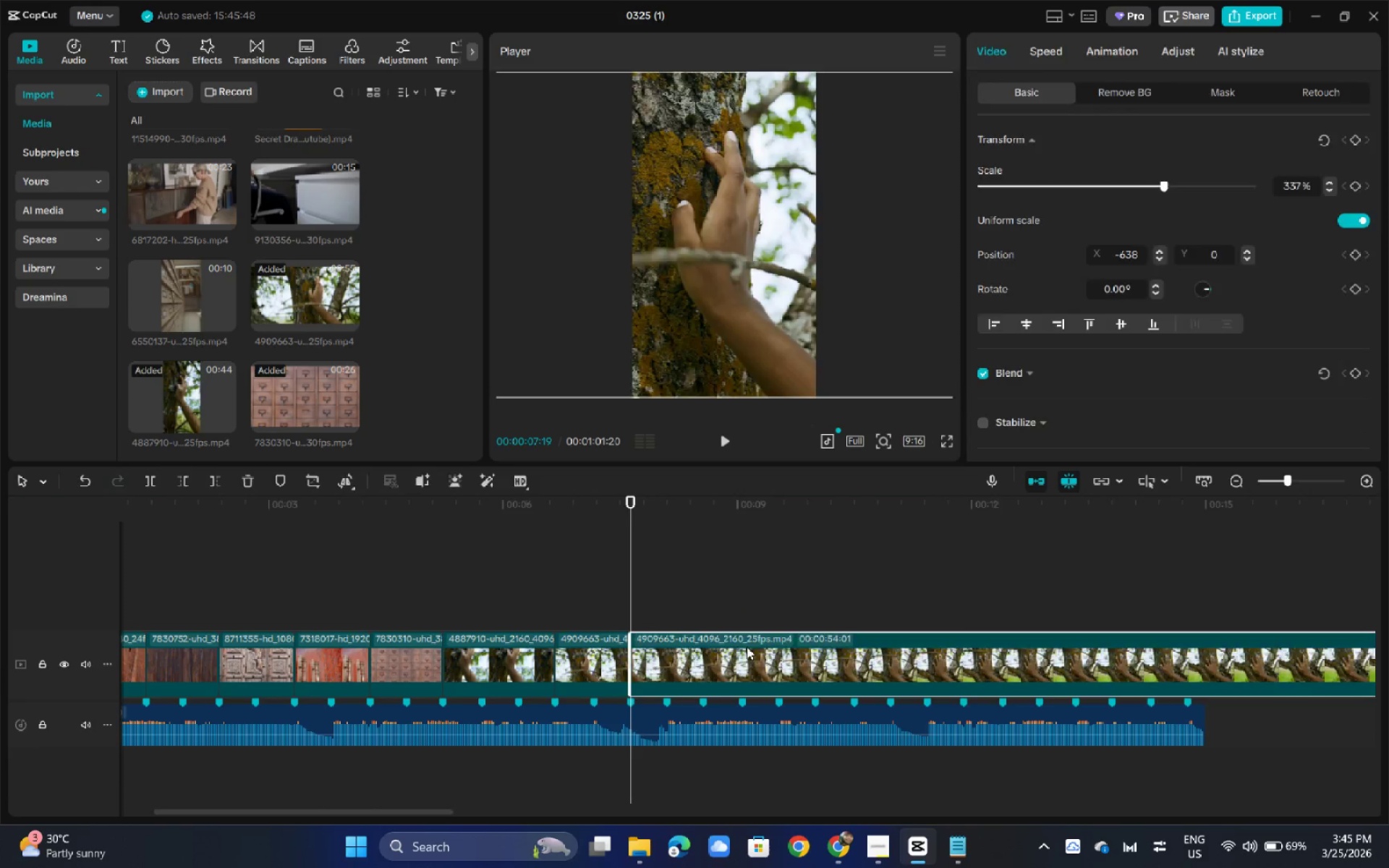 
key(Alt+Backspace)
 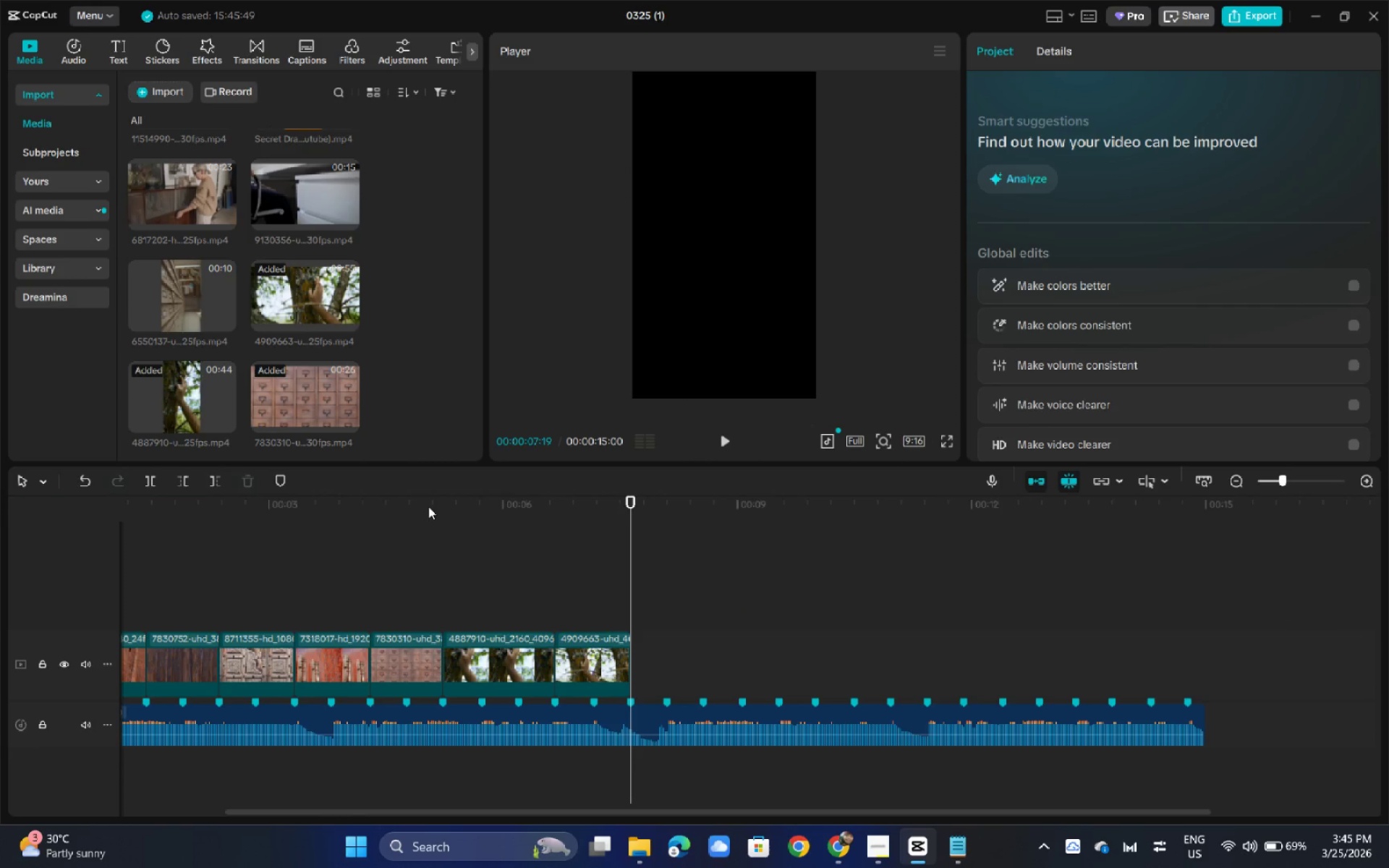 
left_click_drag(start_coordinate=[404, 495], to_coordinate=[0, 504])
 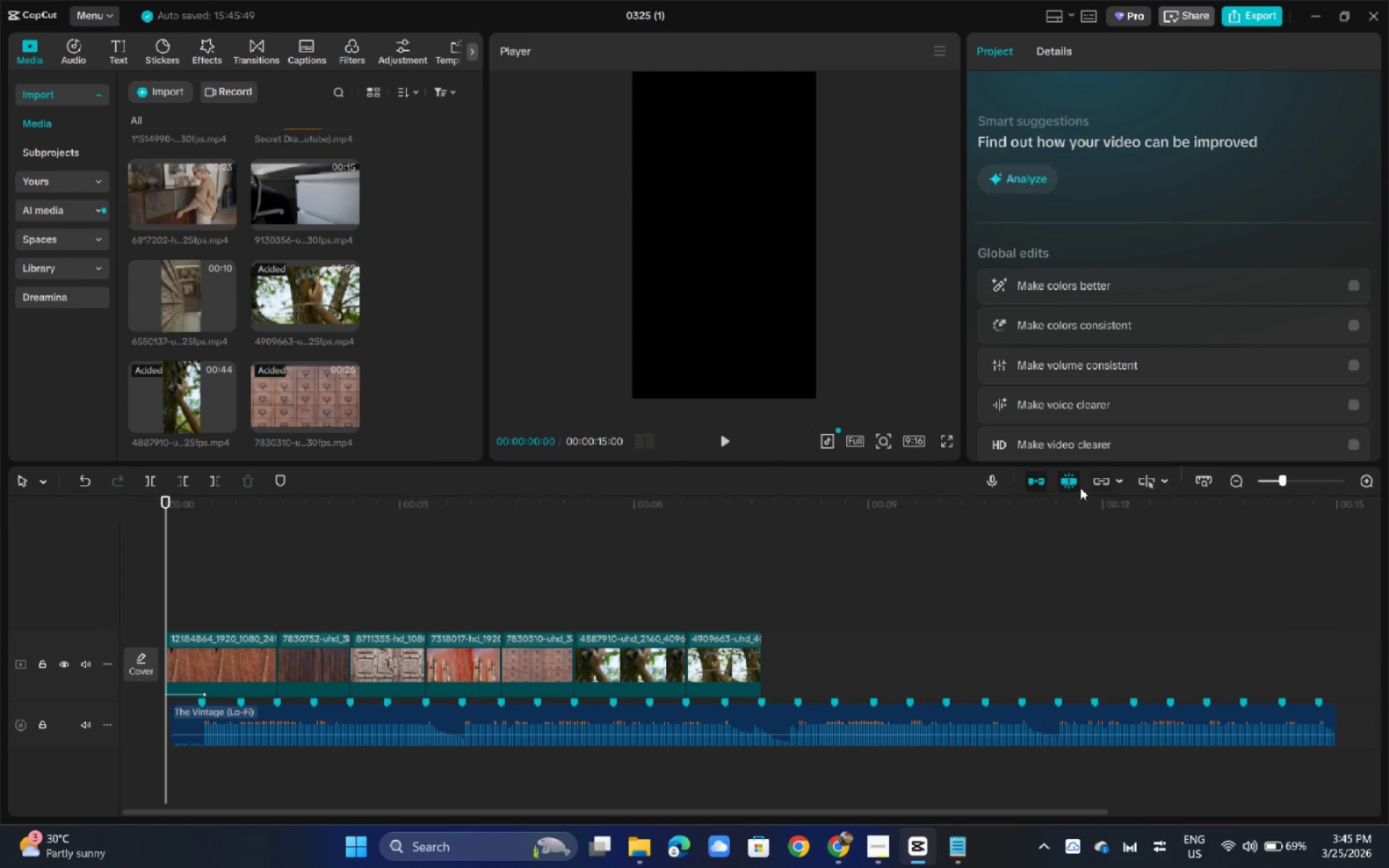 
key(Space)
 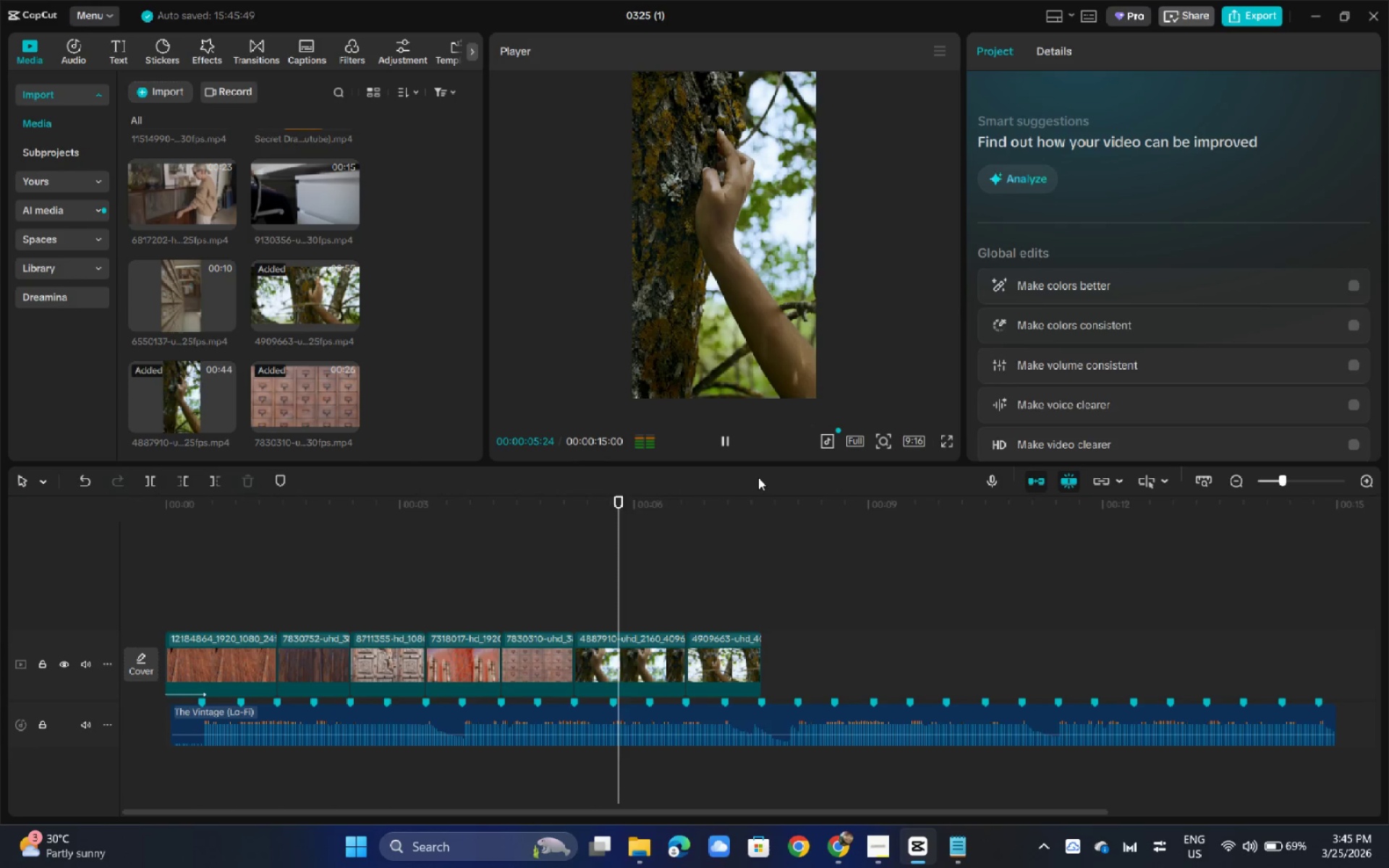 
wait(7.8)
 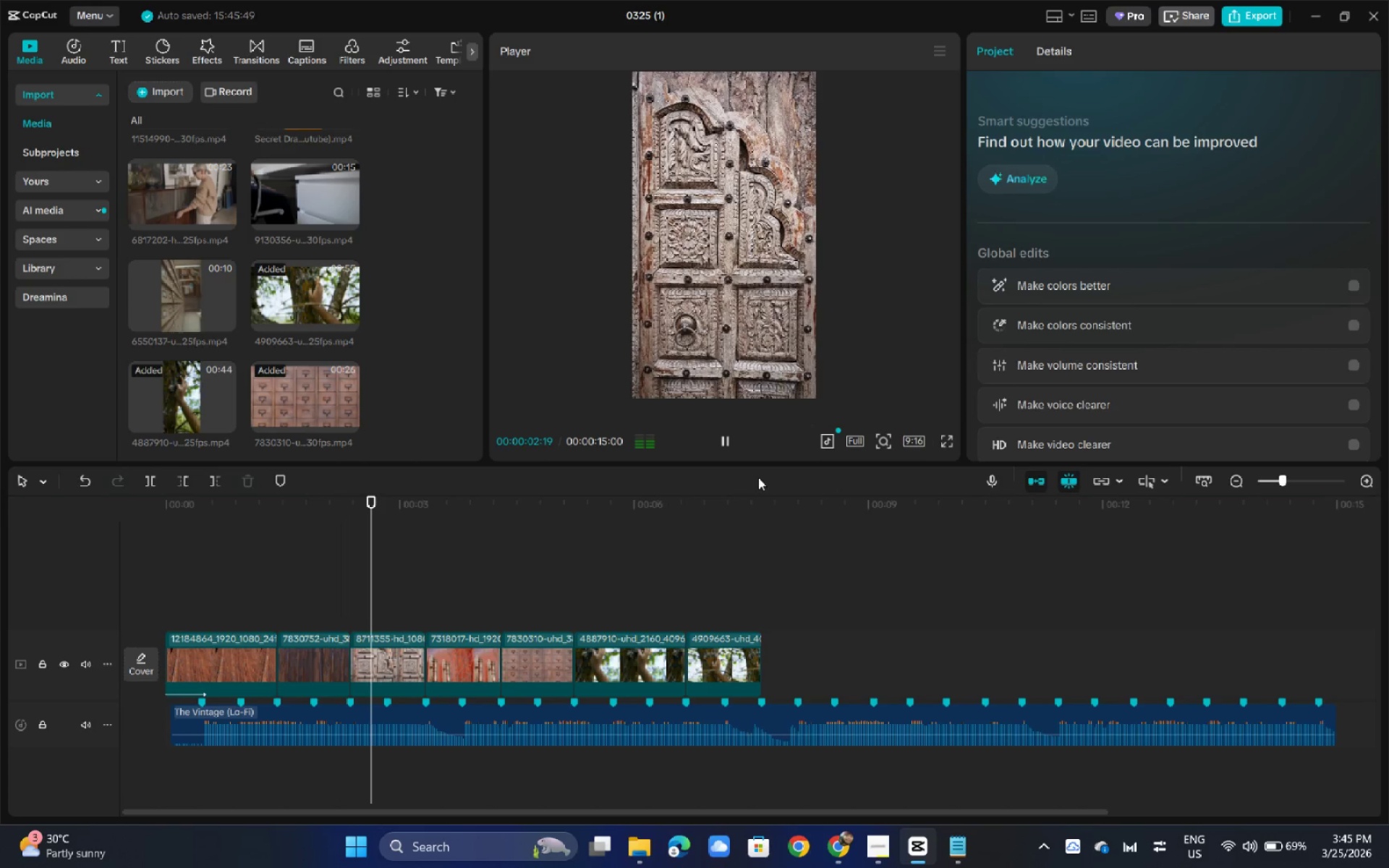 
key(Space)
 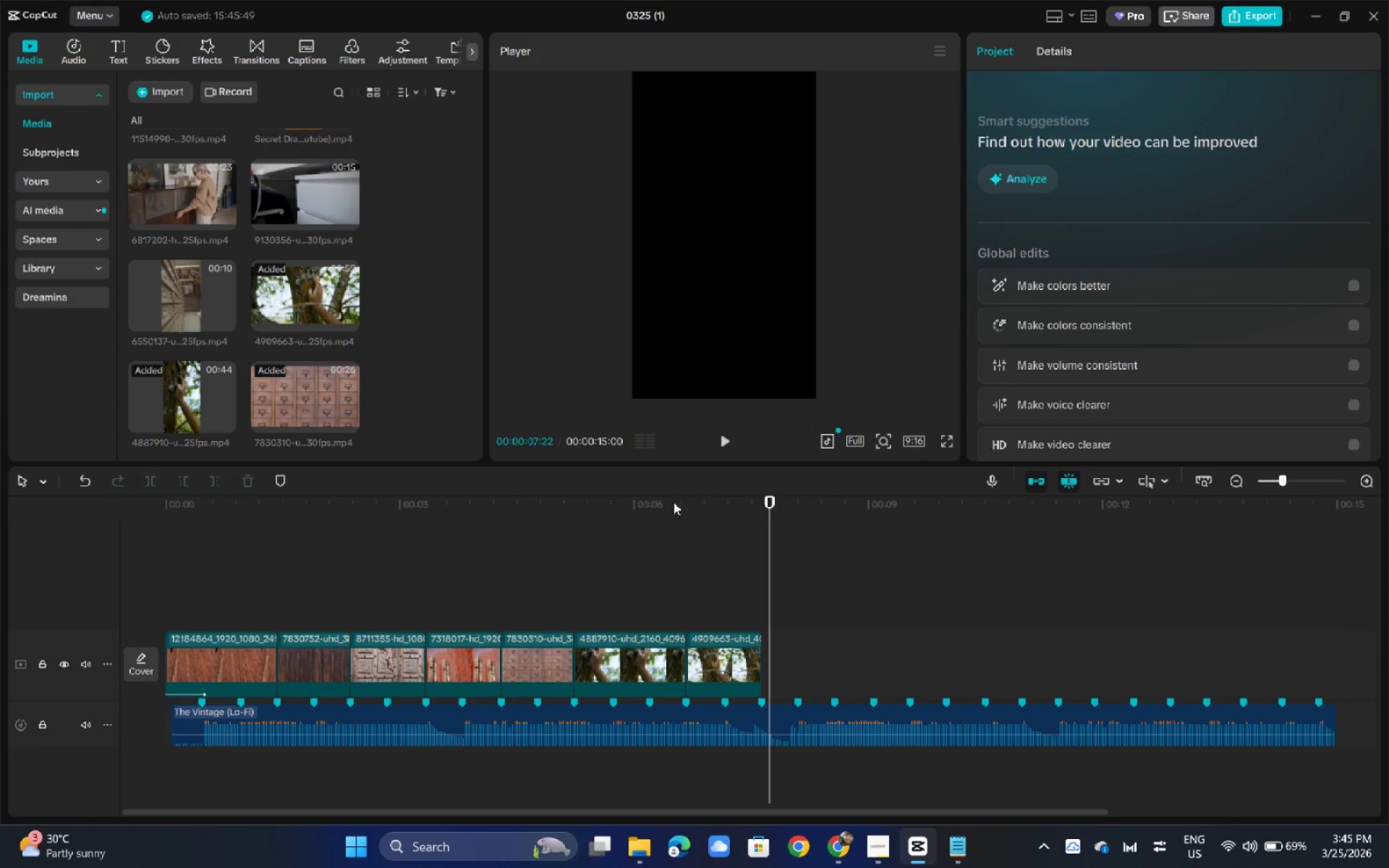 
double_click([674, 502])
 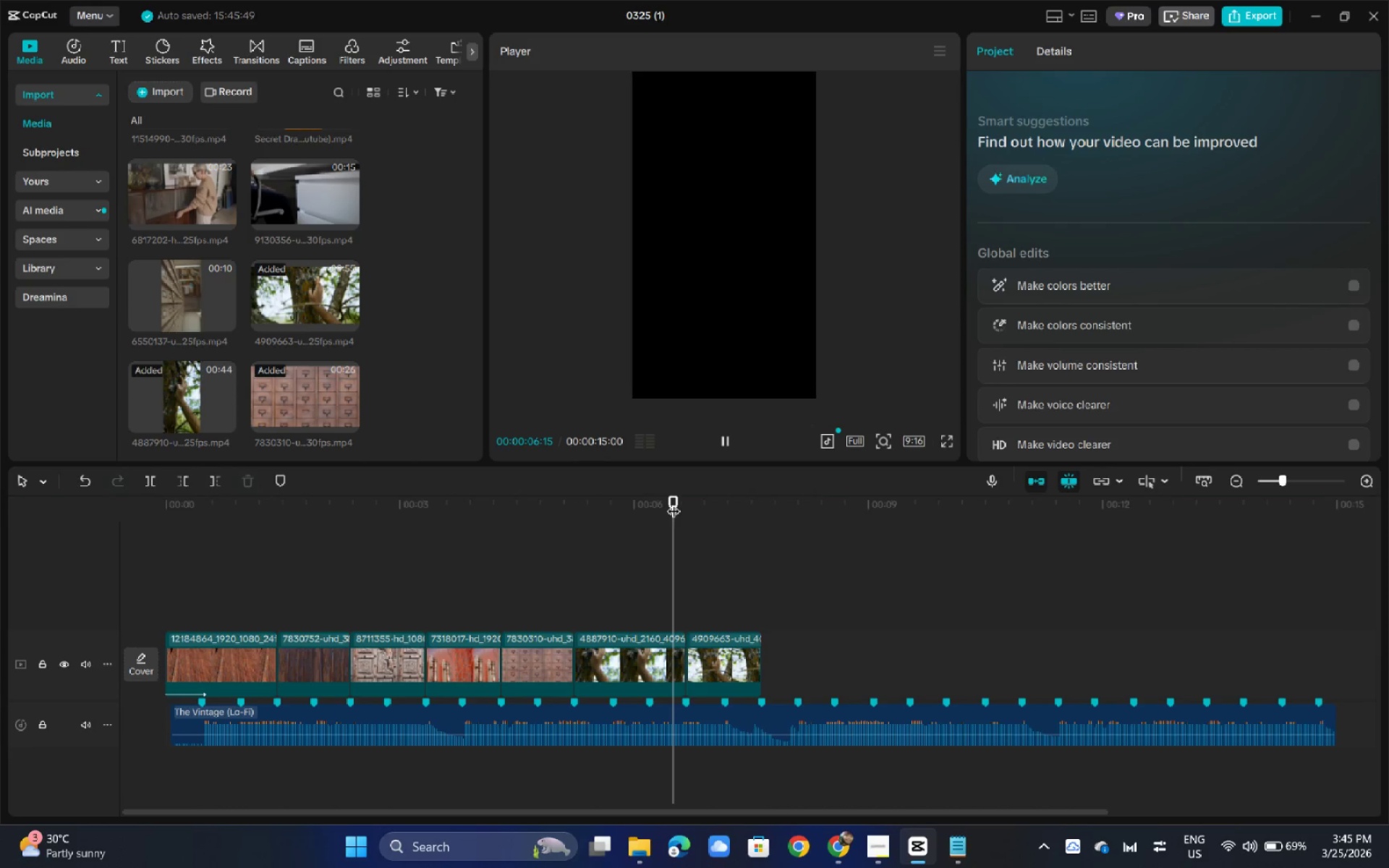 
key(Space)
 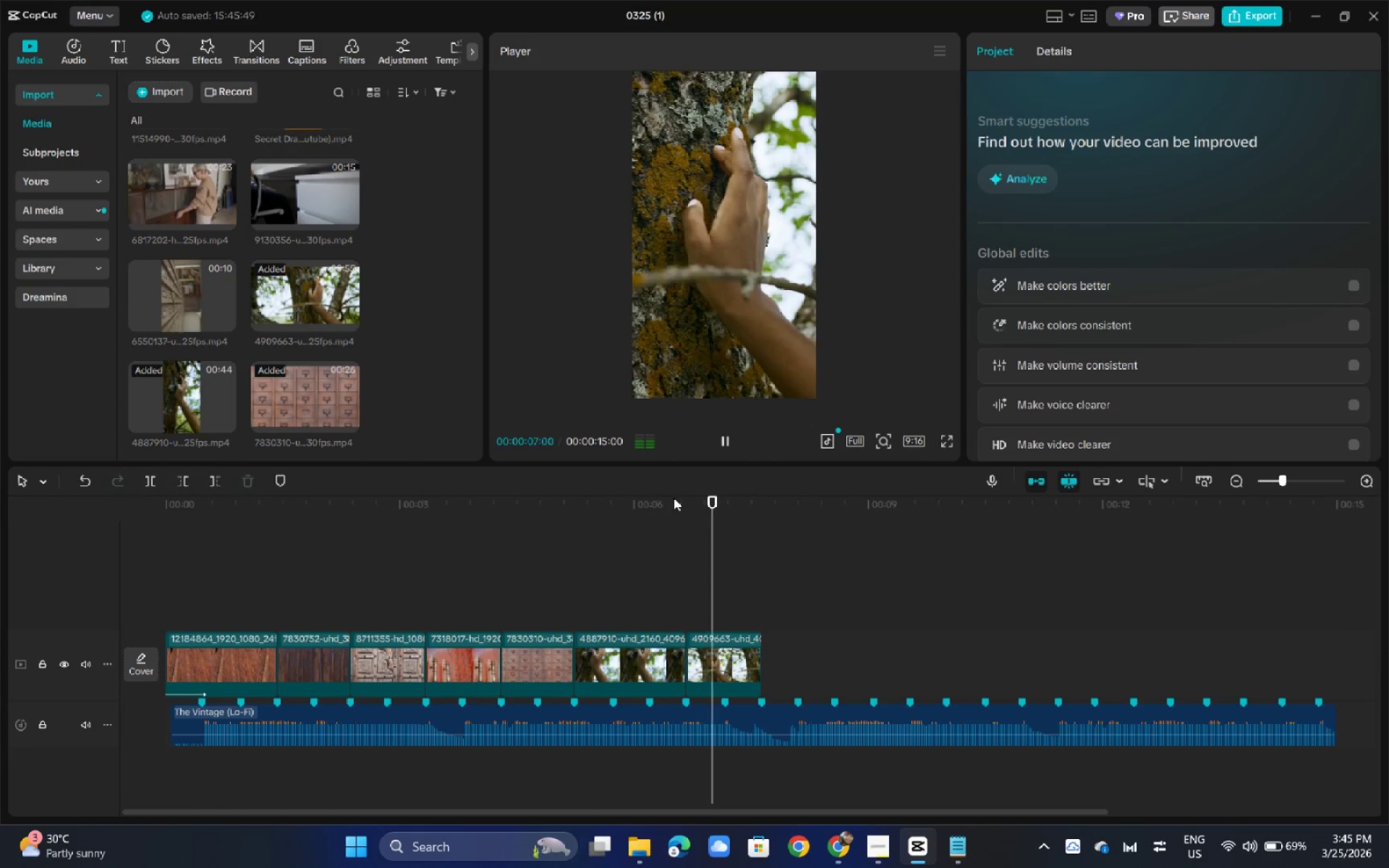 
key(Space)
 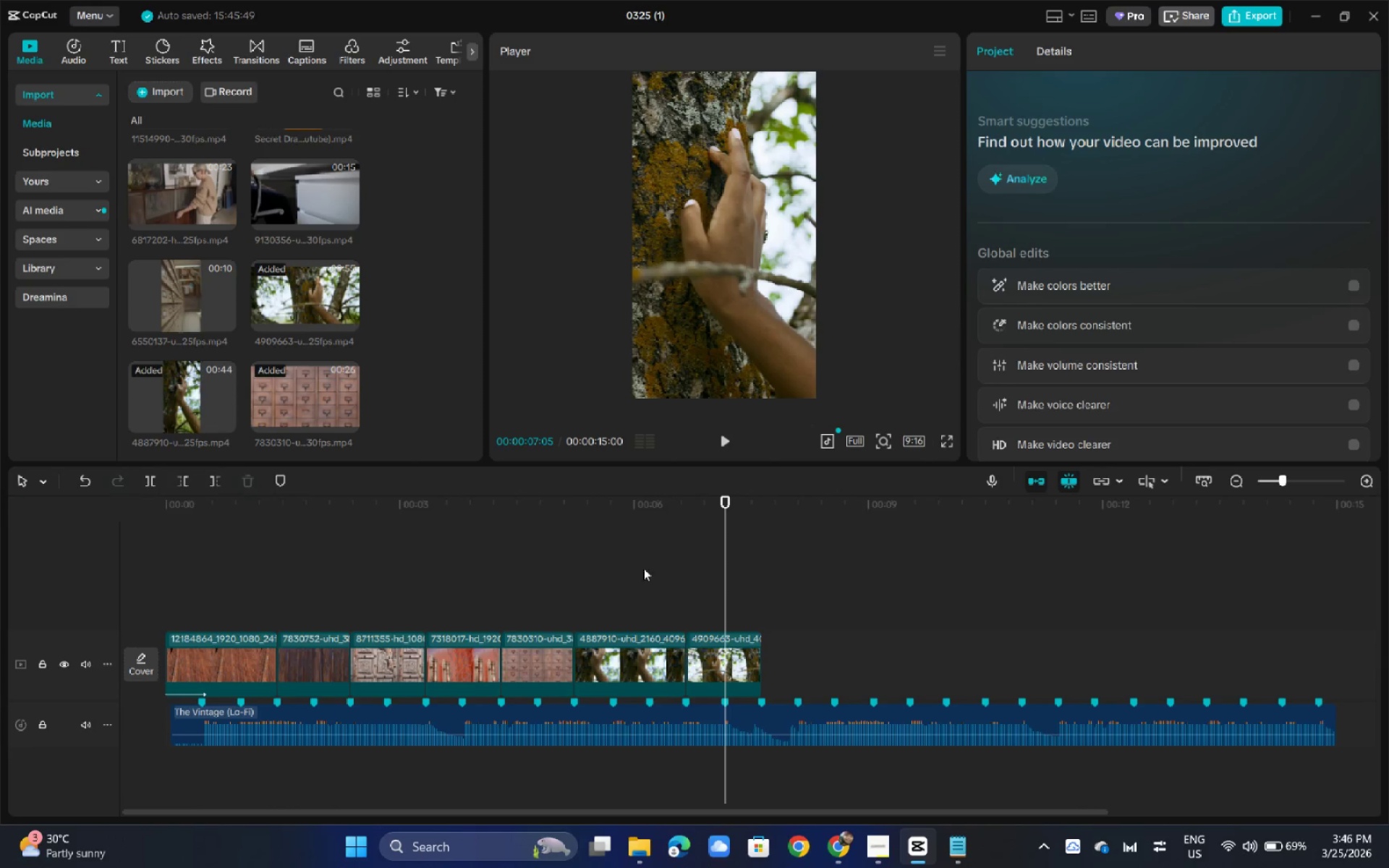 
left_click([626, 525])
 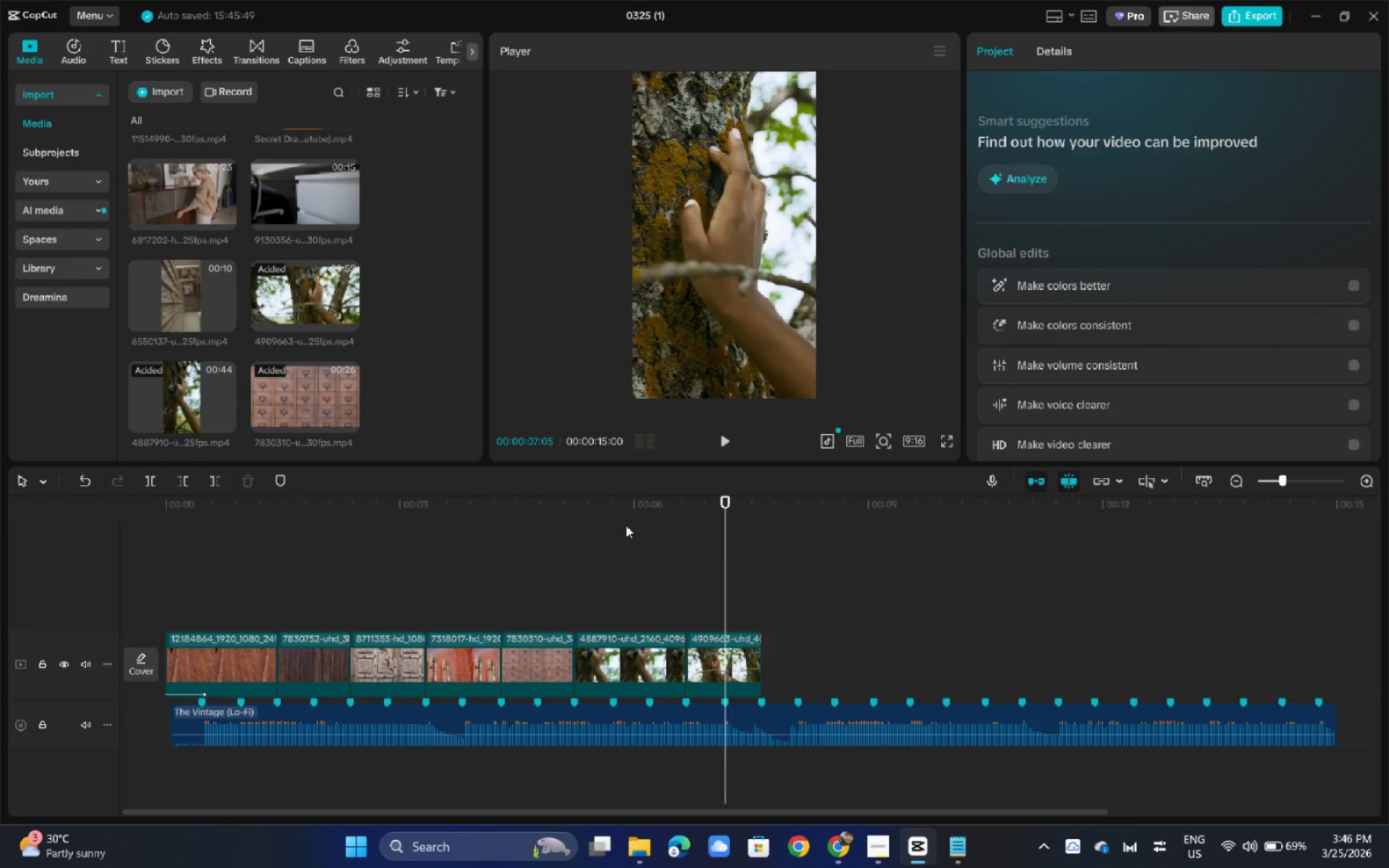 
key(Space)
 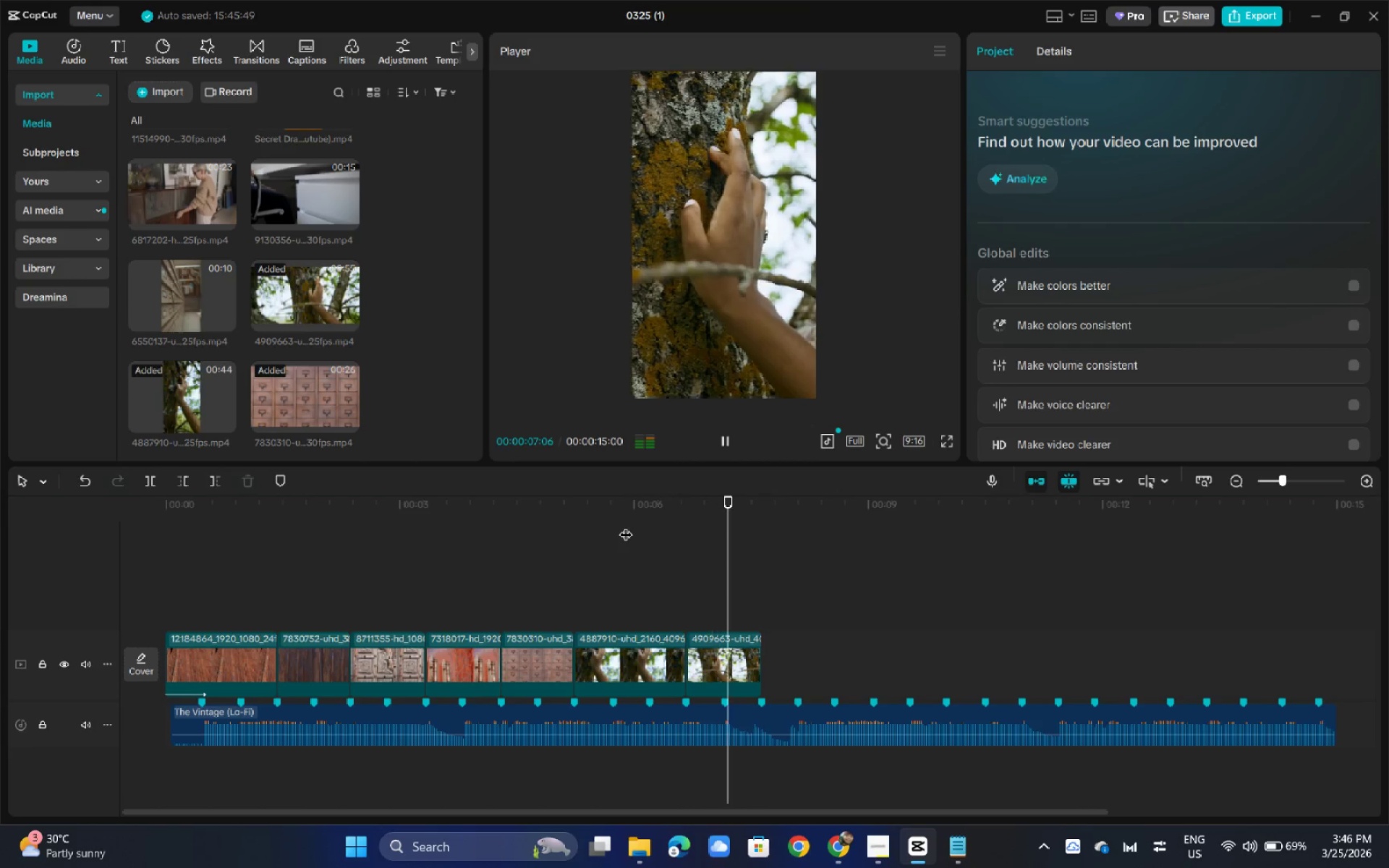 
key(Space)
 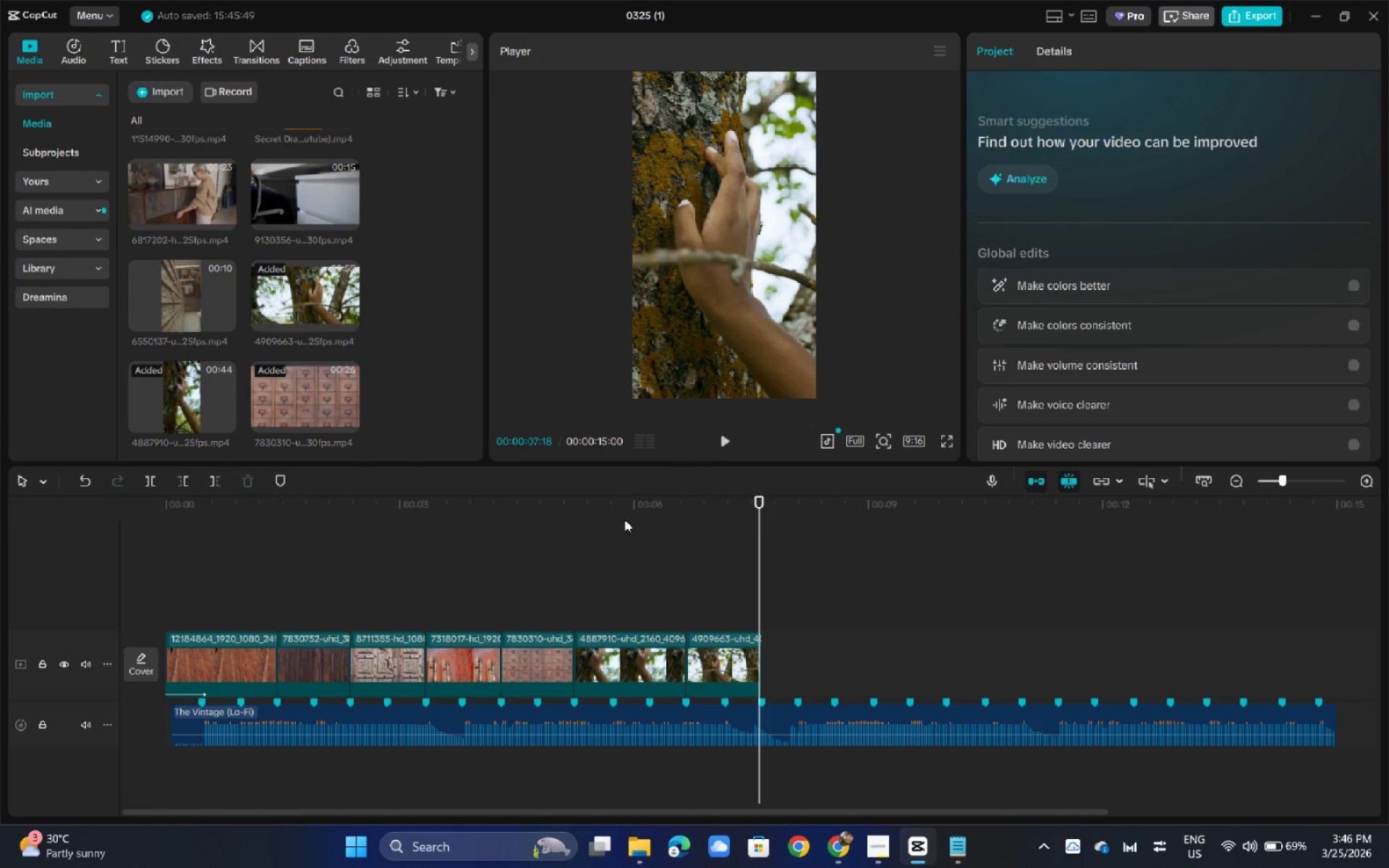 
left_click([613, 514])
 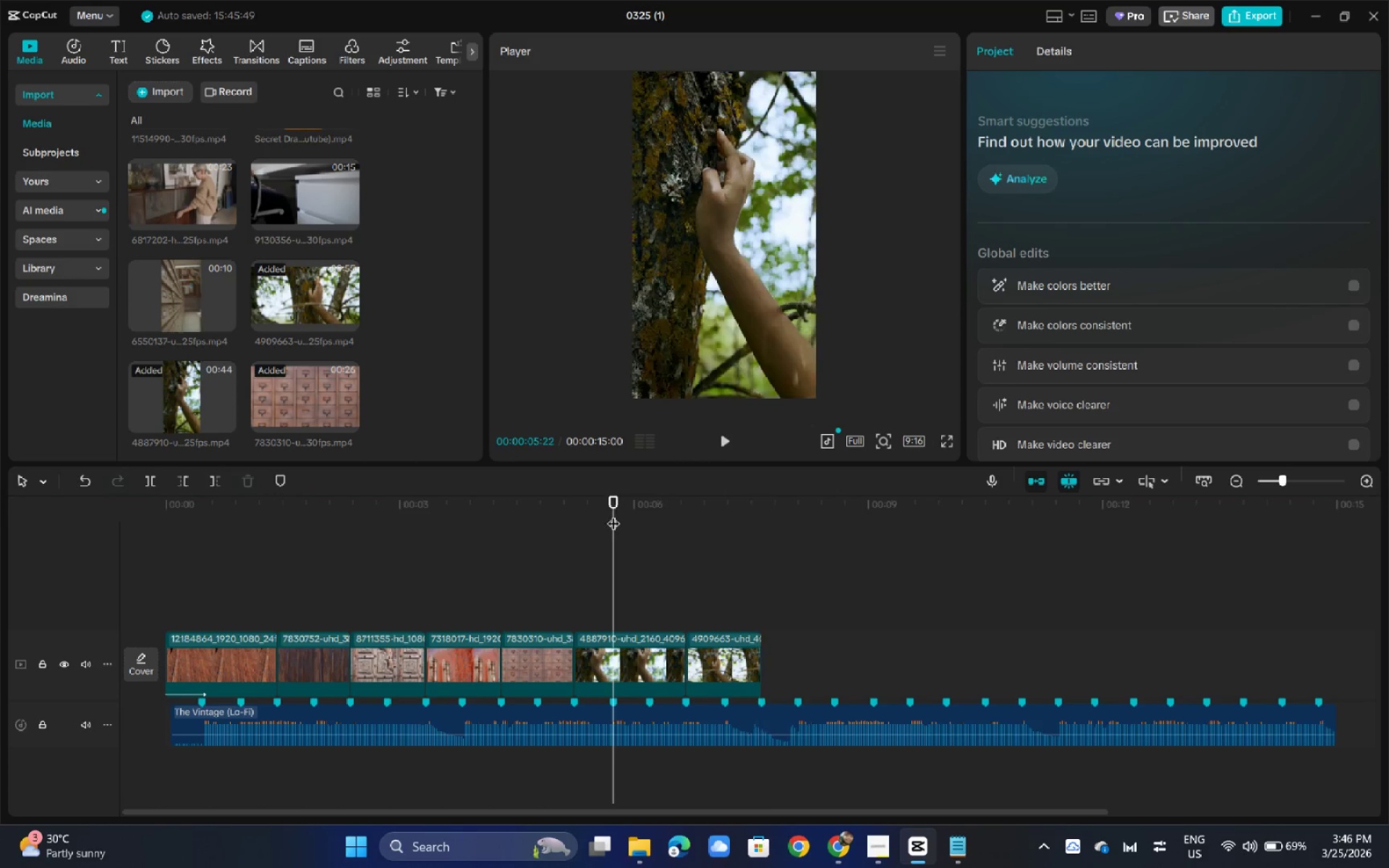 
key(Space)
 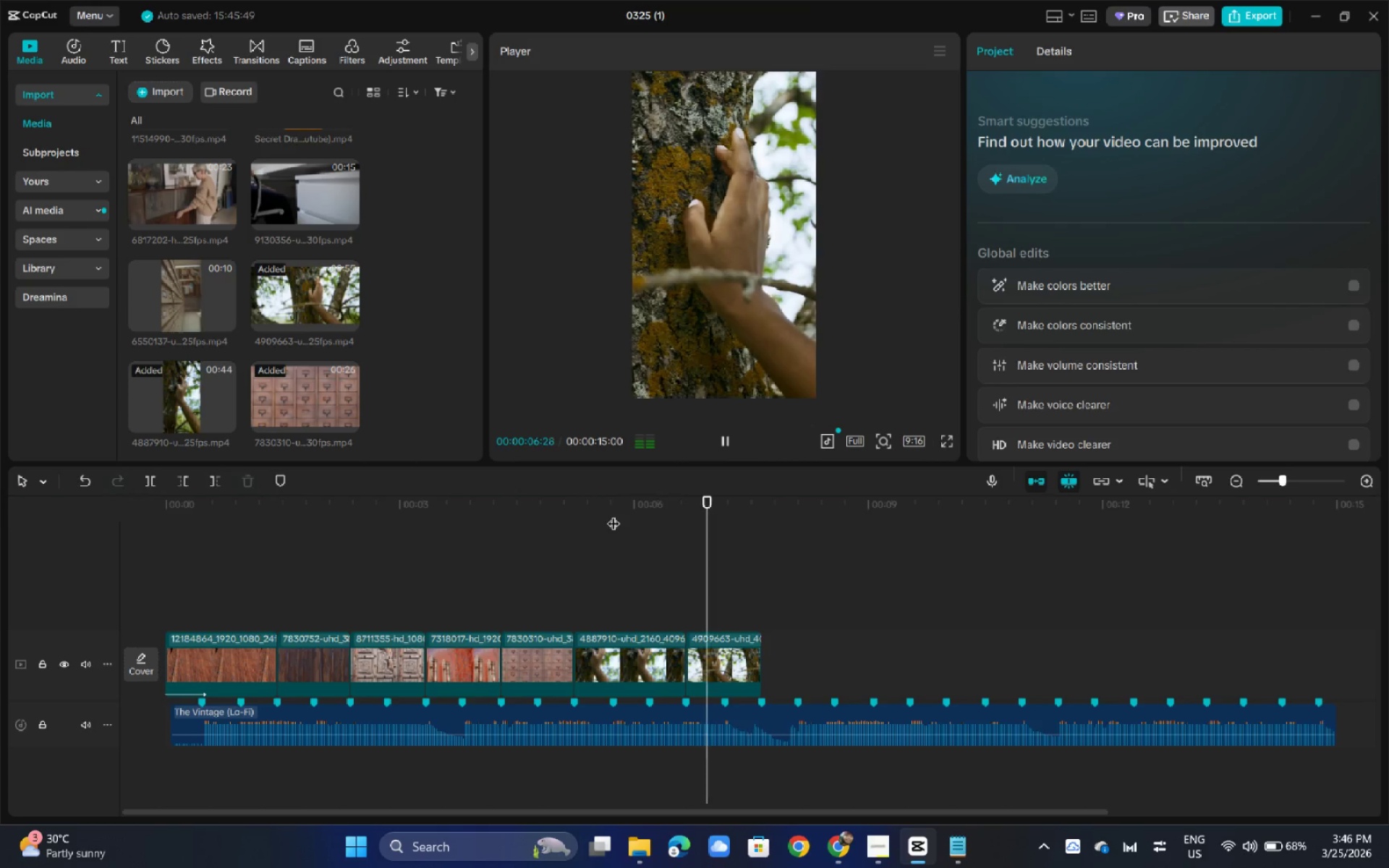 
key(Space)
 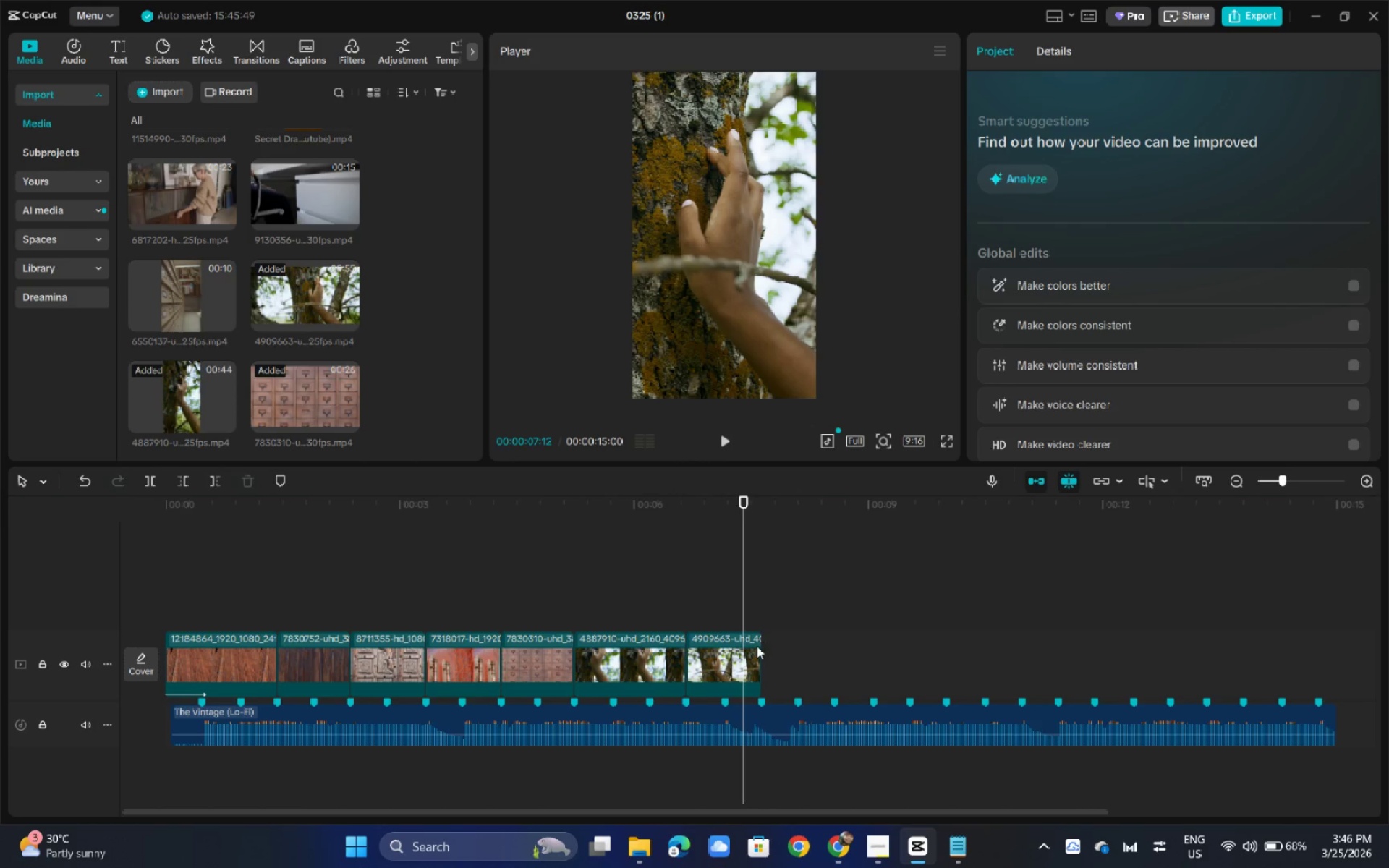 
left_click_drag(start_coordinate=[757, 646], to_coordinate=[760, 646])
 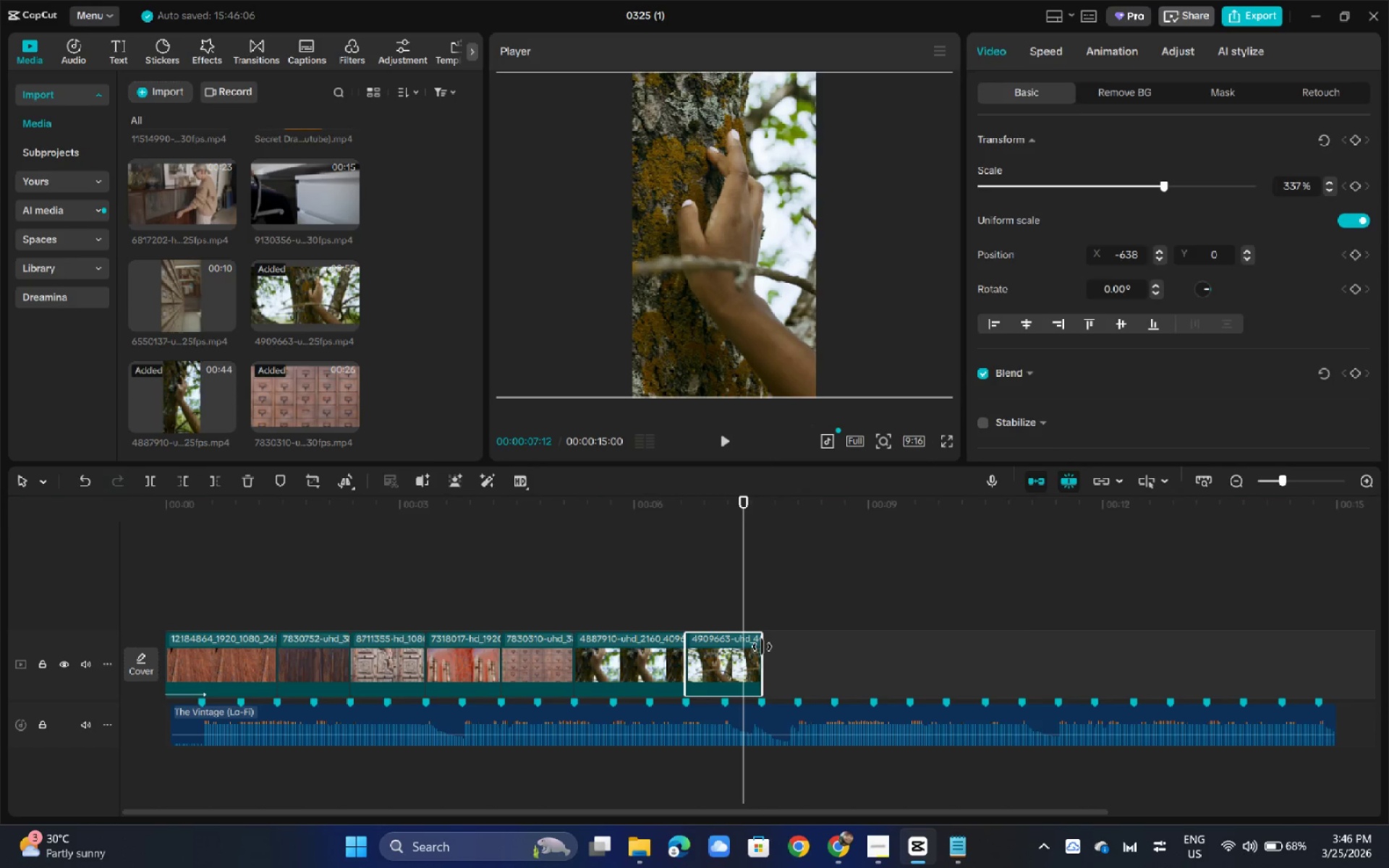 
left_click_drag(start_coordinate=[762, 647], to_coordinate=[790, 650])
 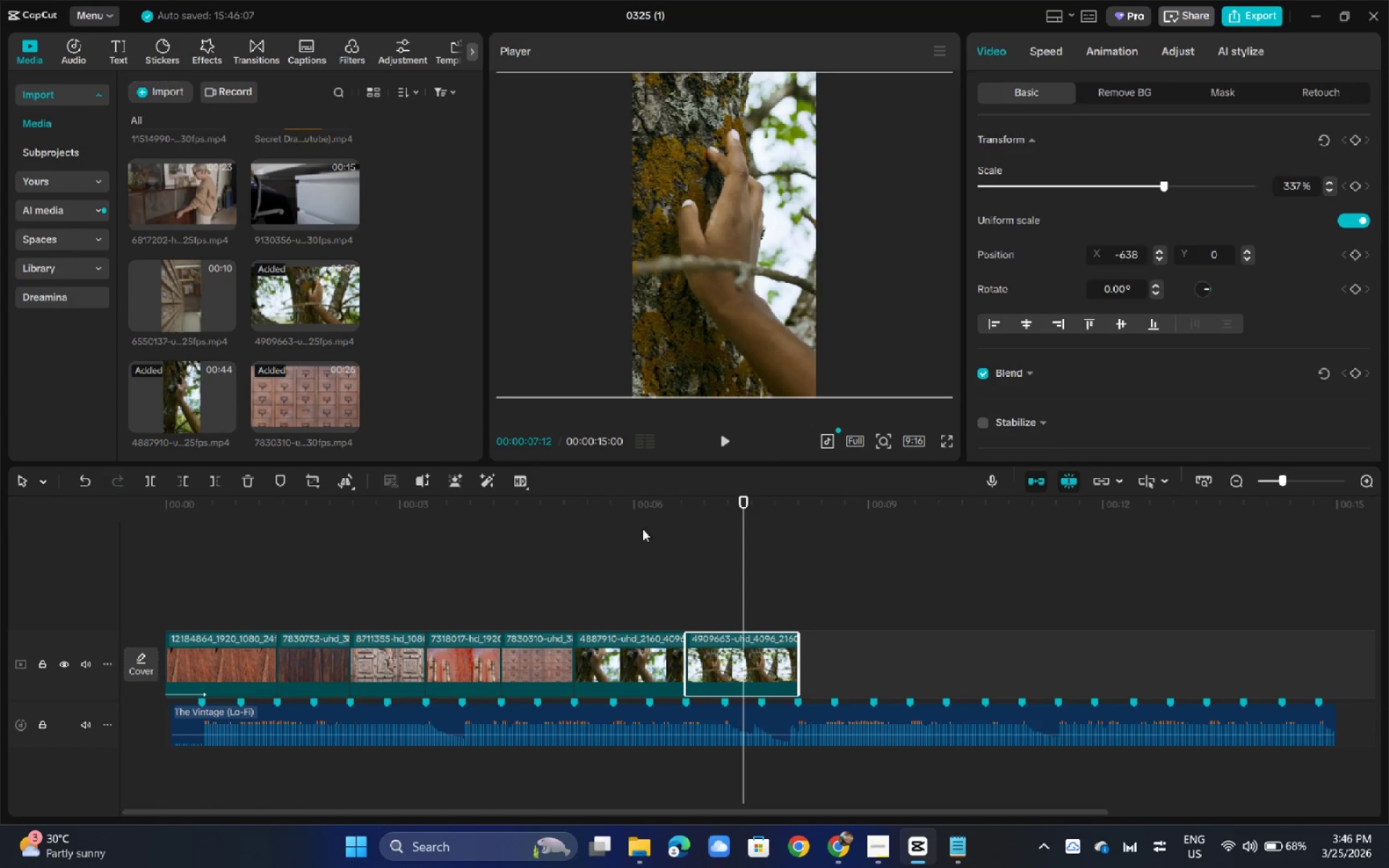 
key(Space)
 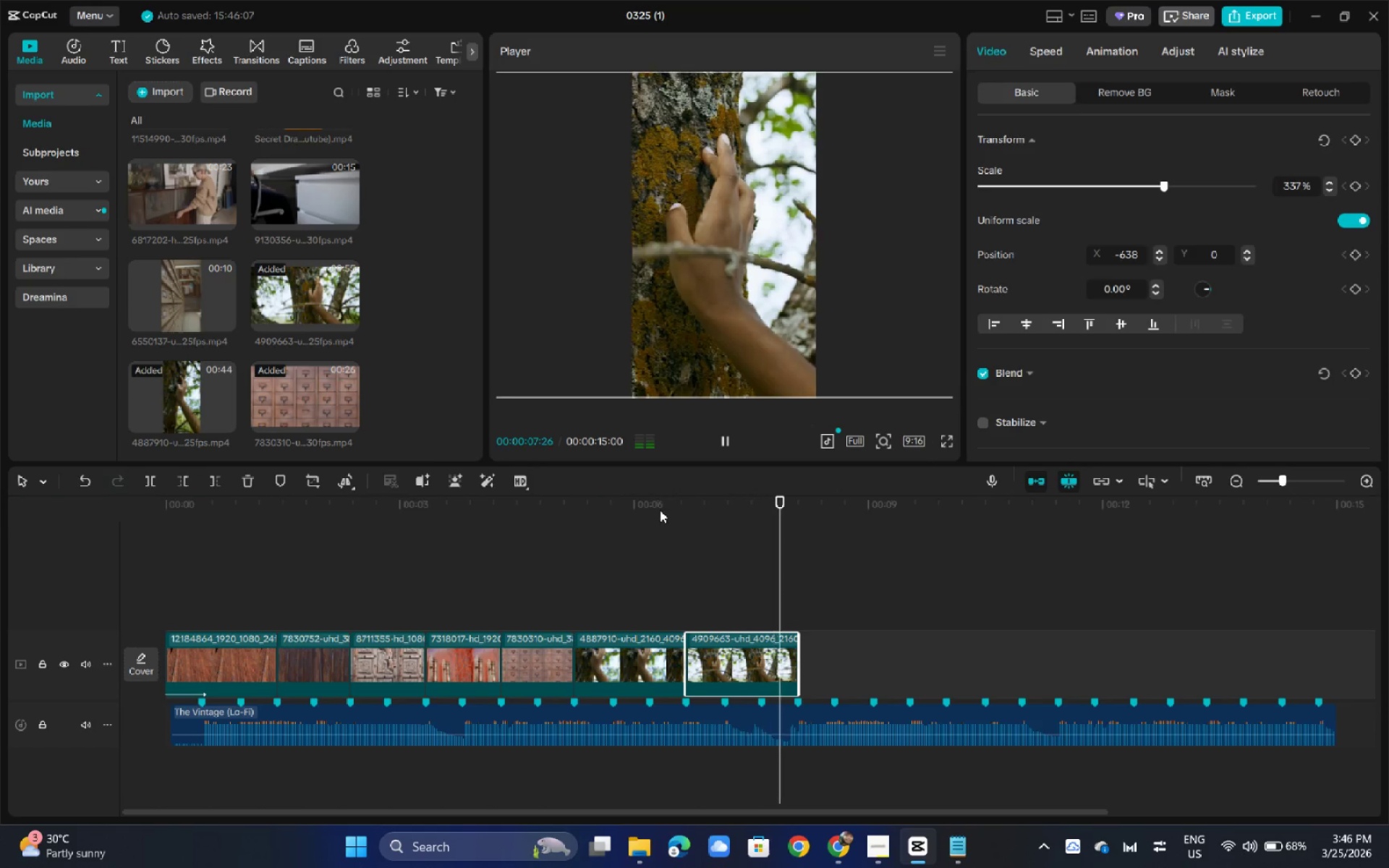 
key(Space)
 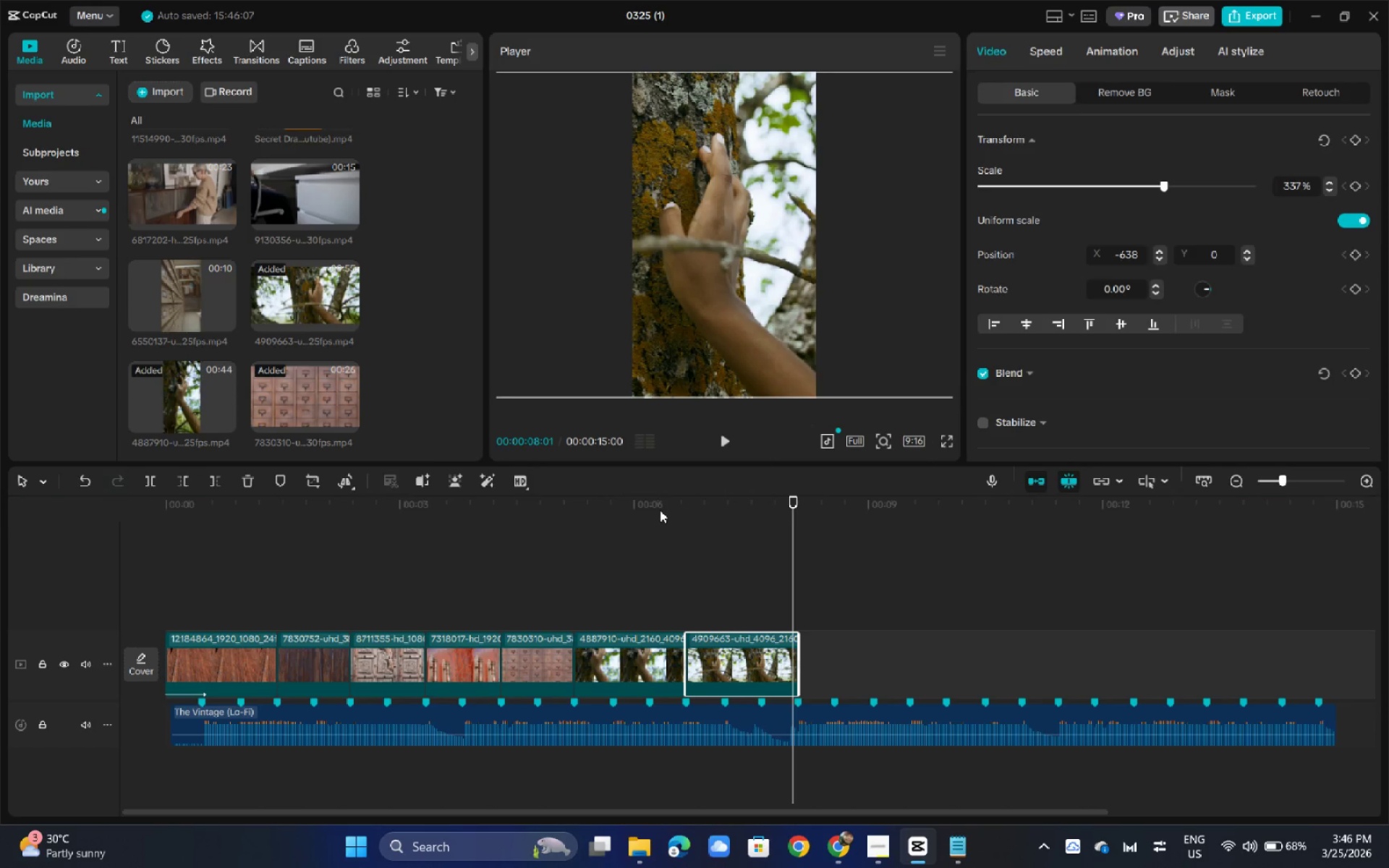 
key(Space)
 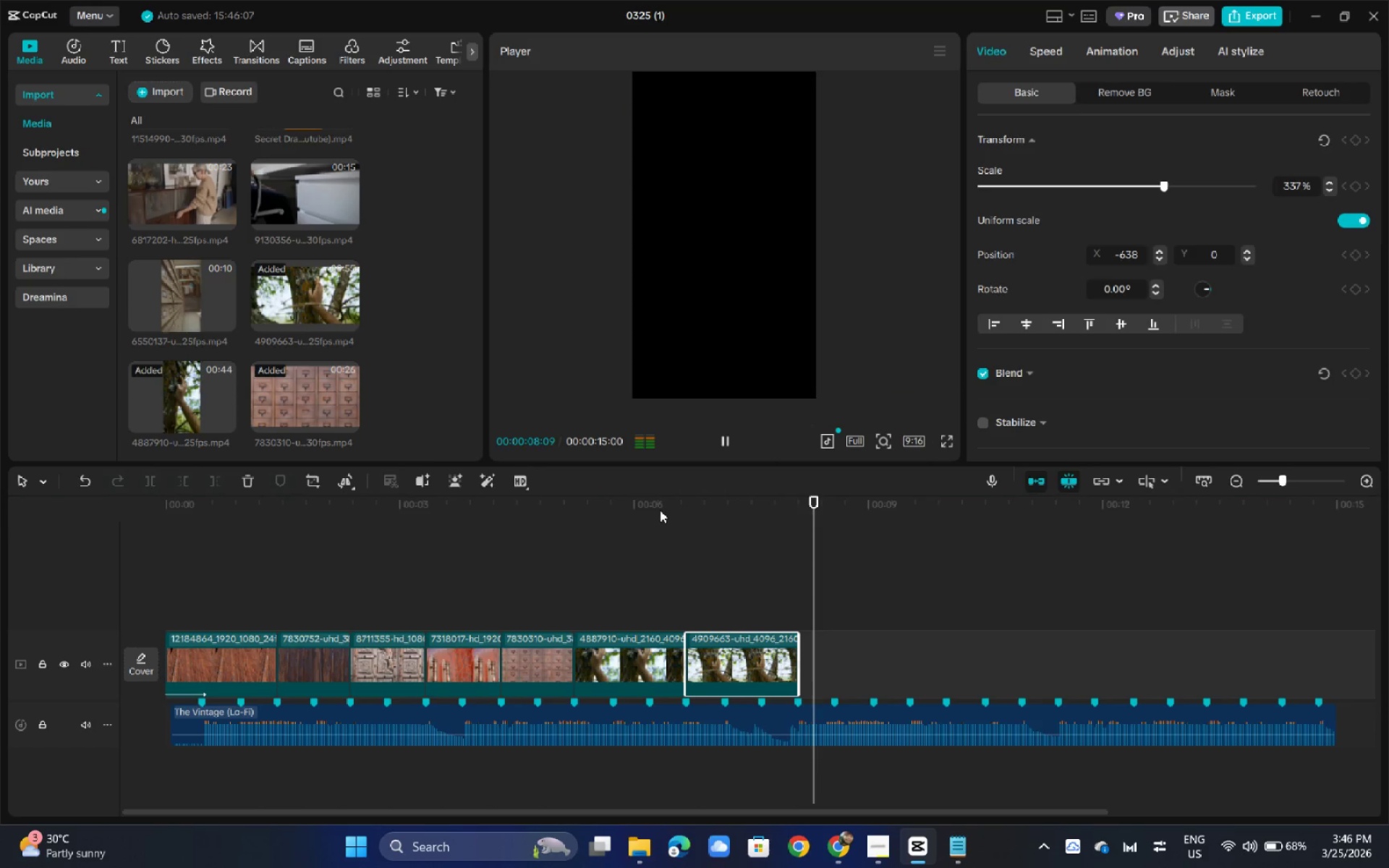 
key(Space)
 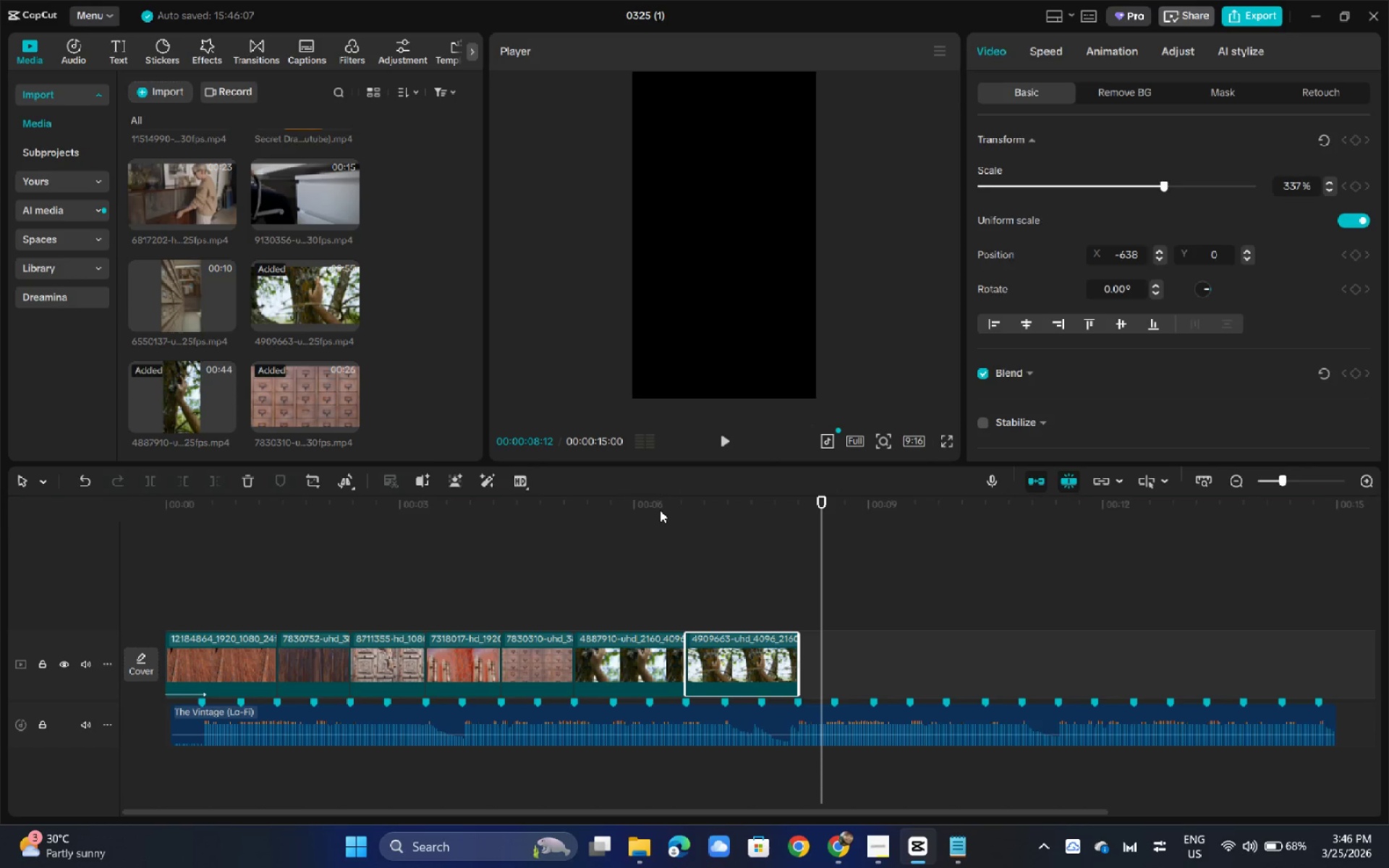 
wait(5.7)
 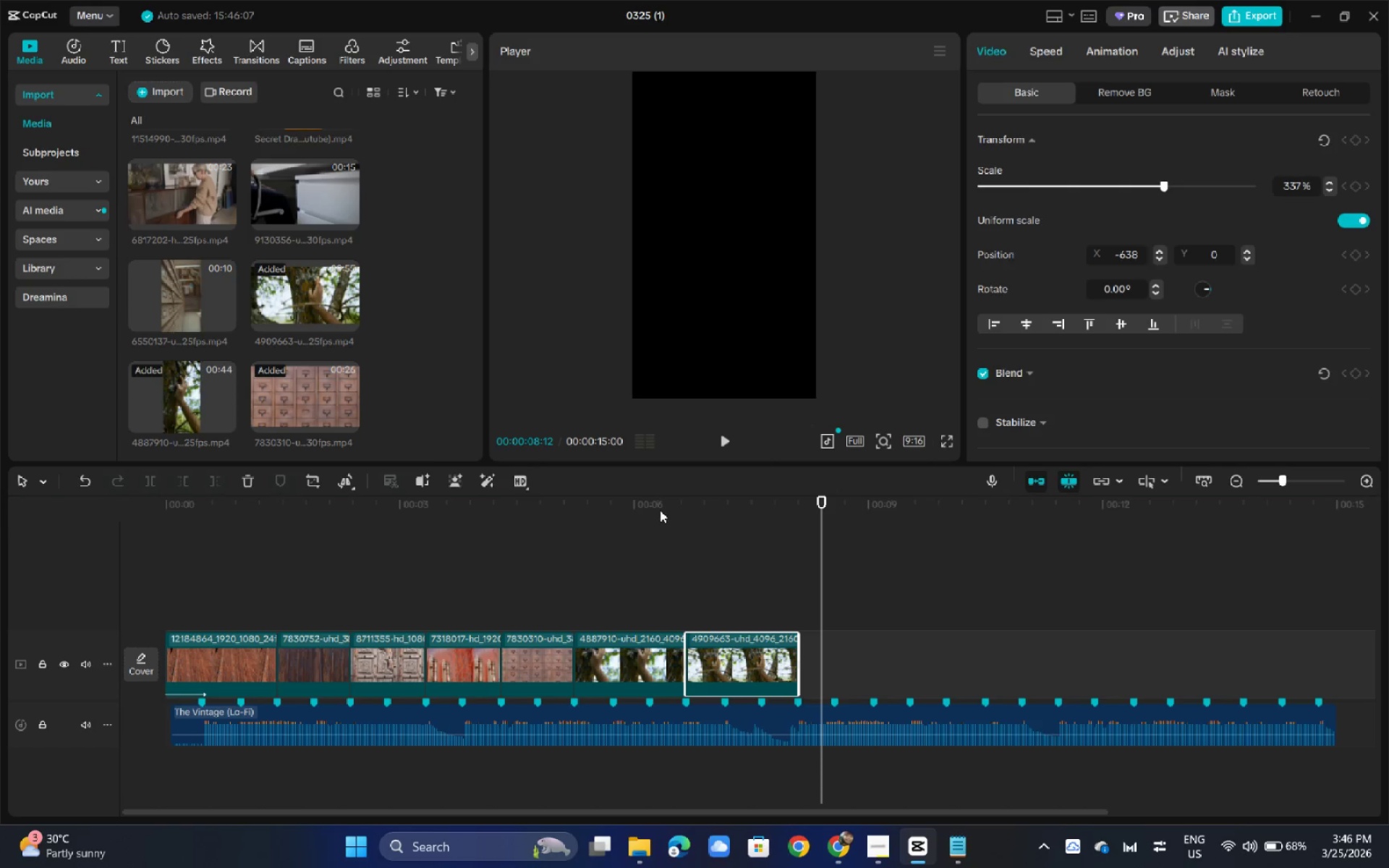 
key(Alt+AltLeft)
 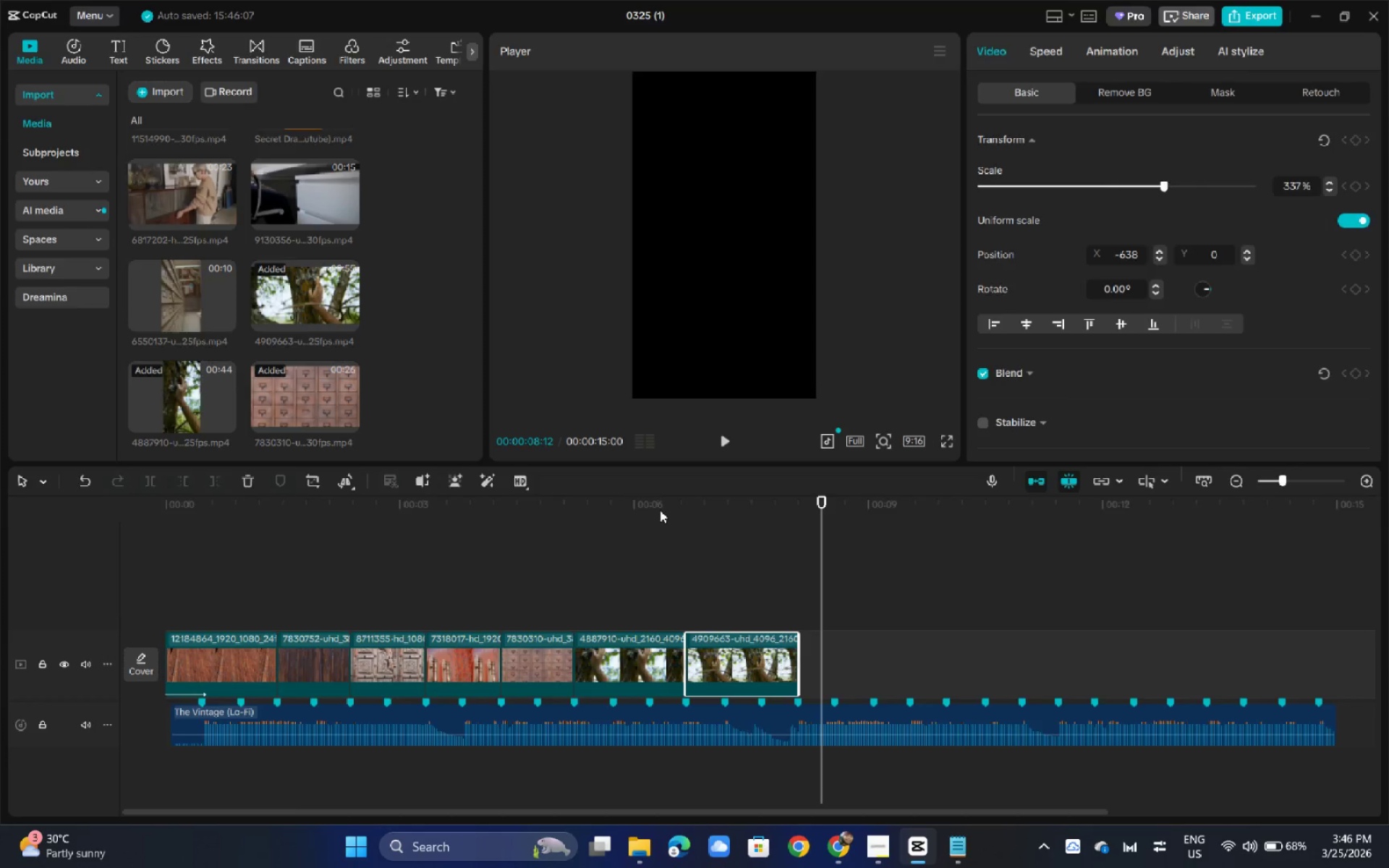 
key(Alt+Tab)
 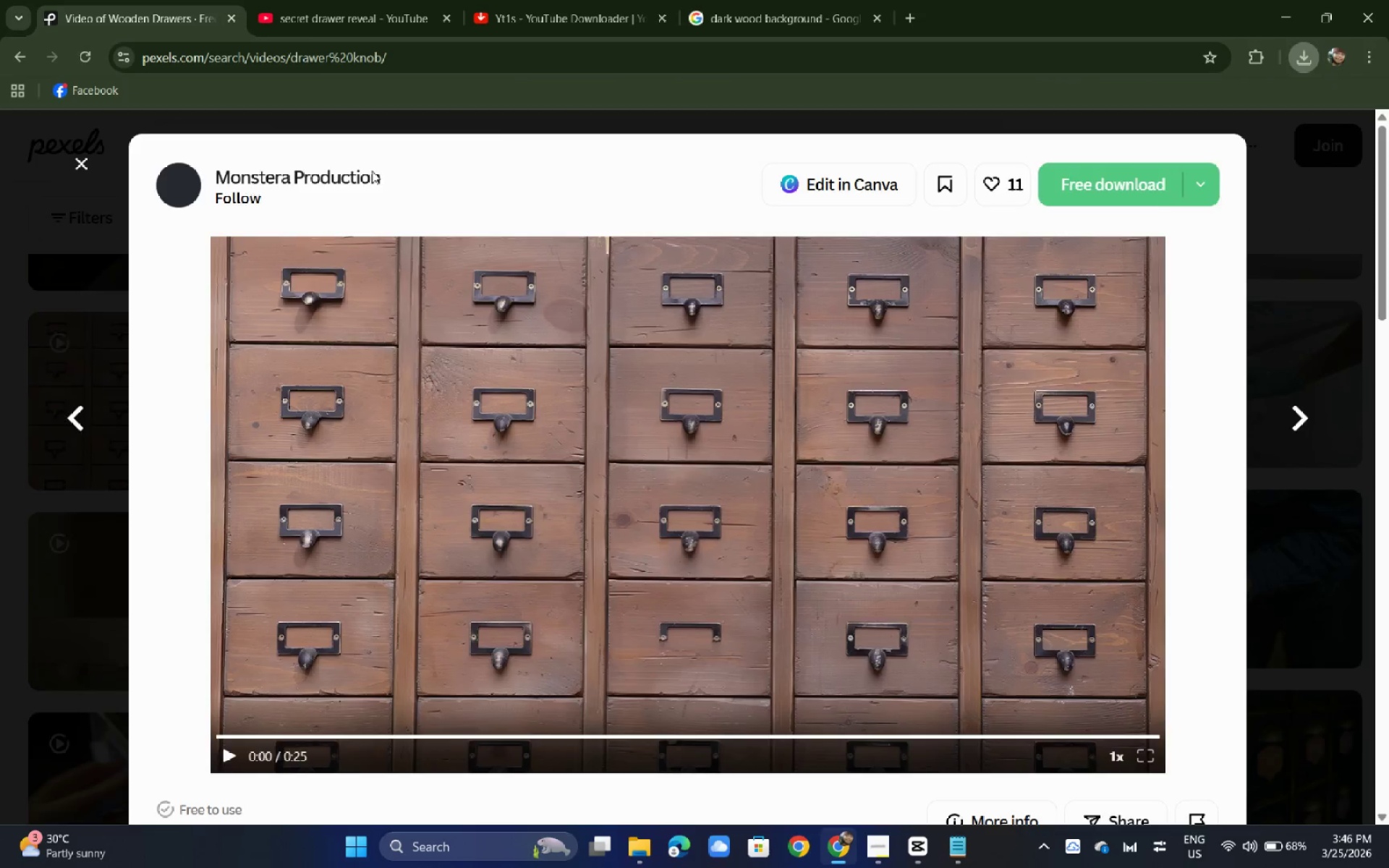 
left_click_drag(start_coordinate=[435, 150], to_coordinate=[144, 159])
 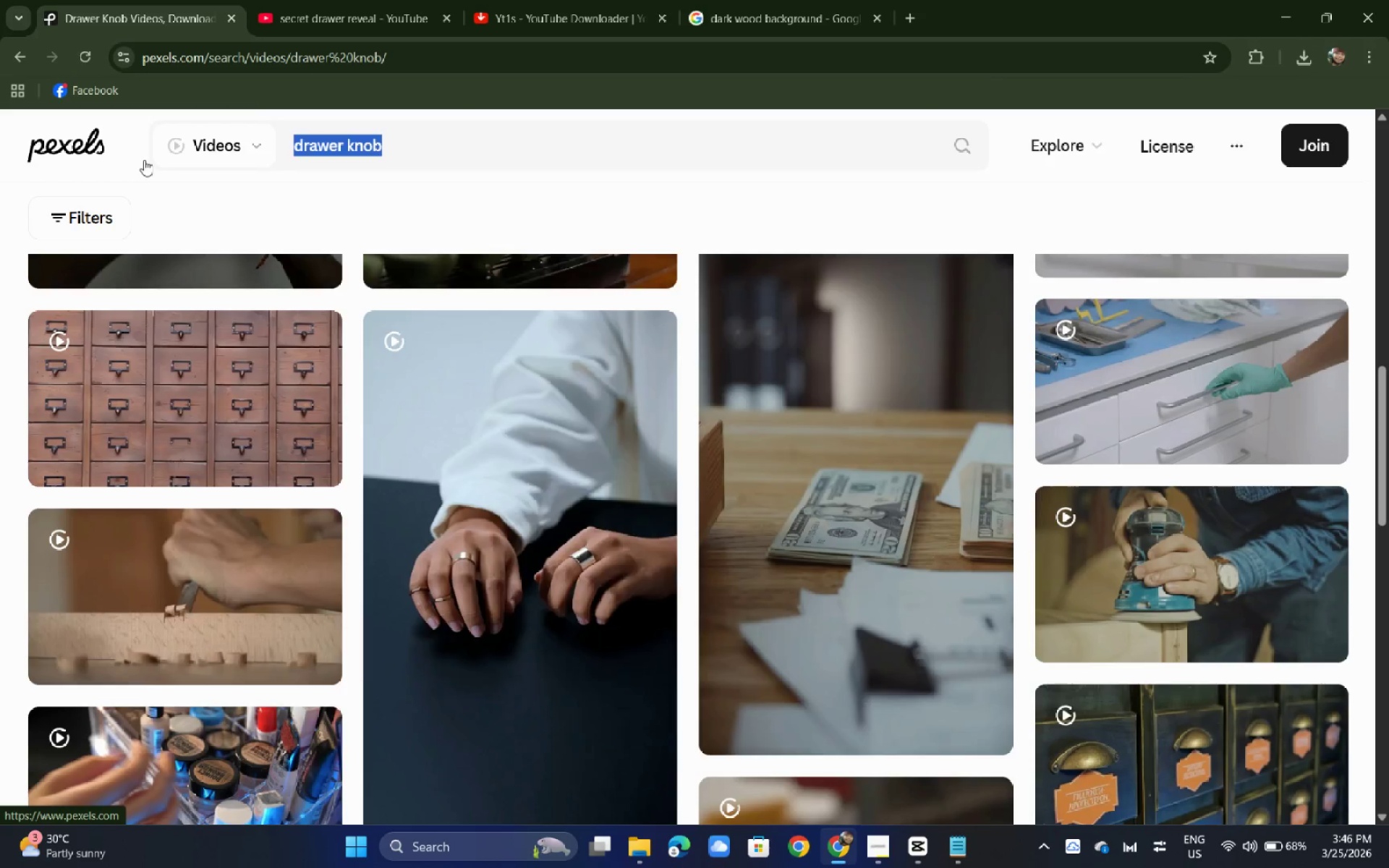 
type(dust par)
key(Backspace)
key(Backspace)
key(Backspace)
key(Backspace)
key(Backspace)
key(Backspace)
key(Backspace)
key(Backspace)
type(wood dust particle)
 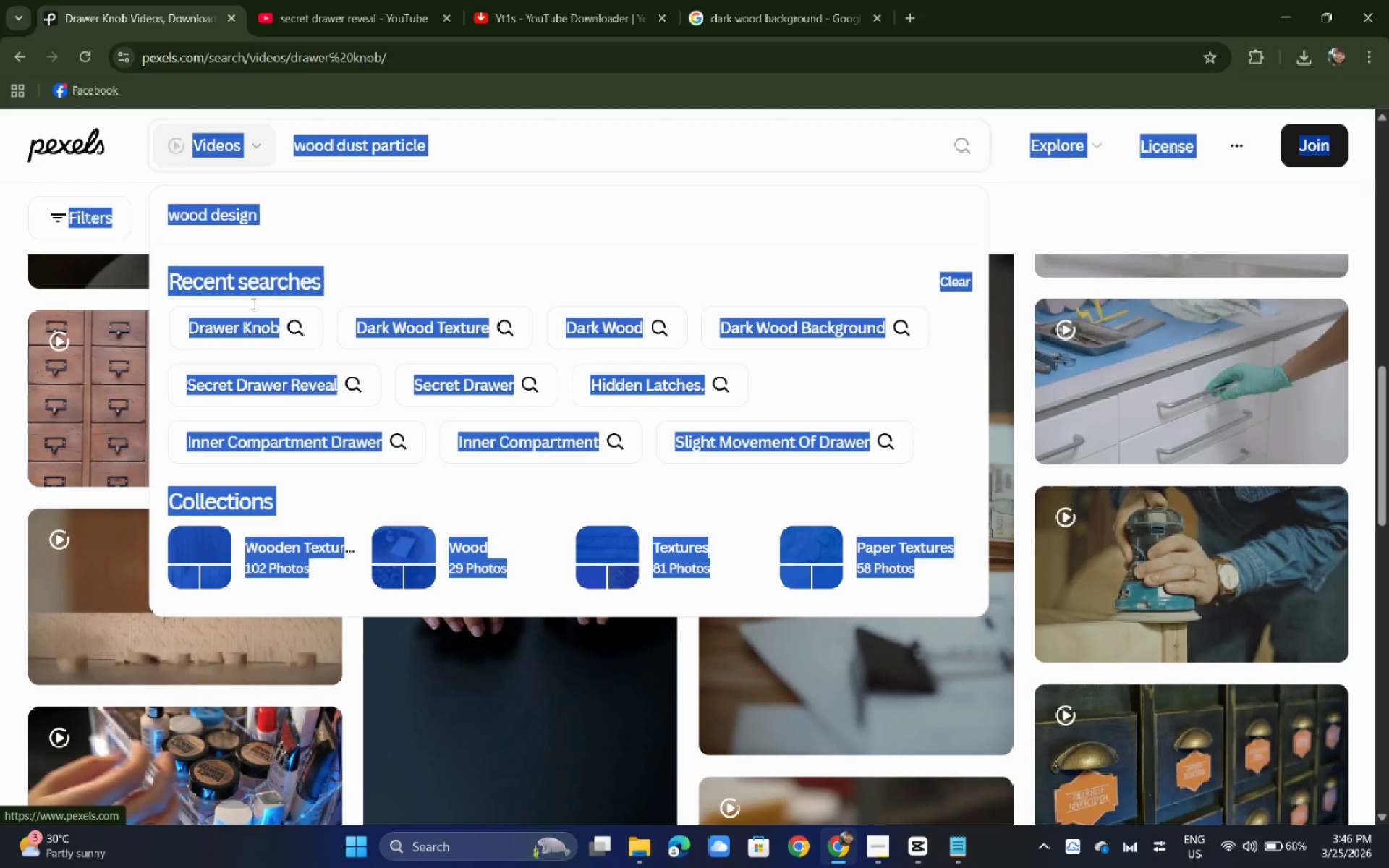 
left_click_drag(start_coordinate=[154, 176], to_coordinate=[185, 225])
 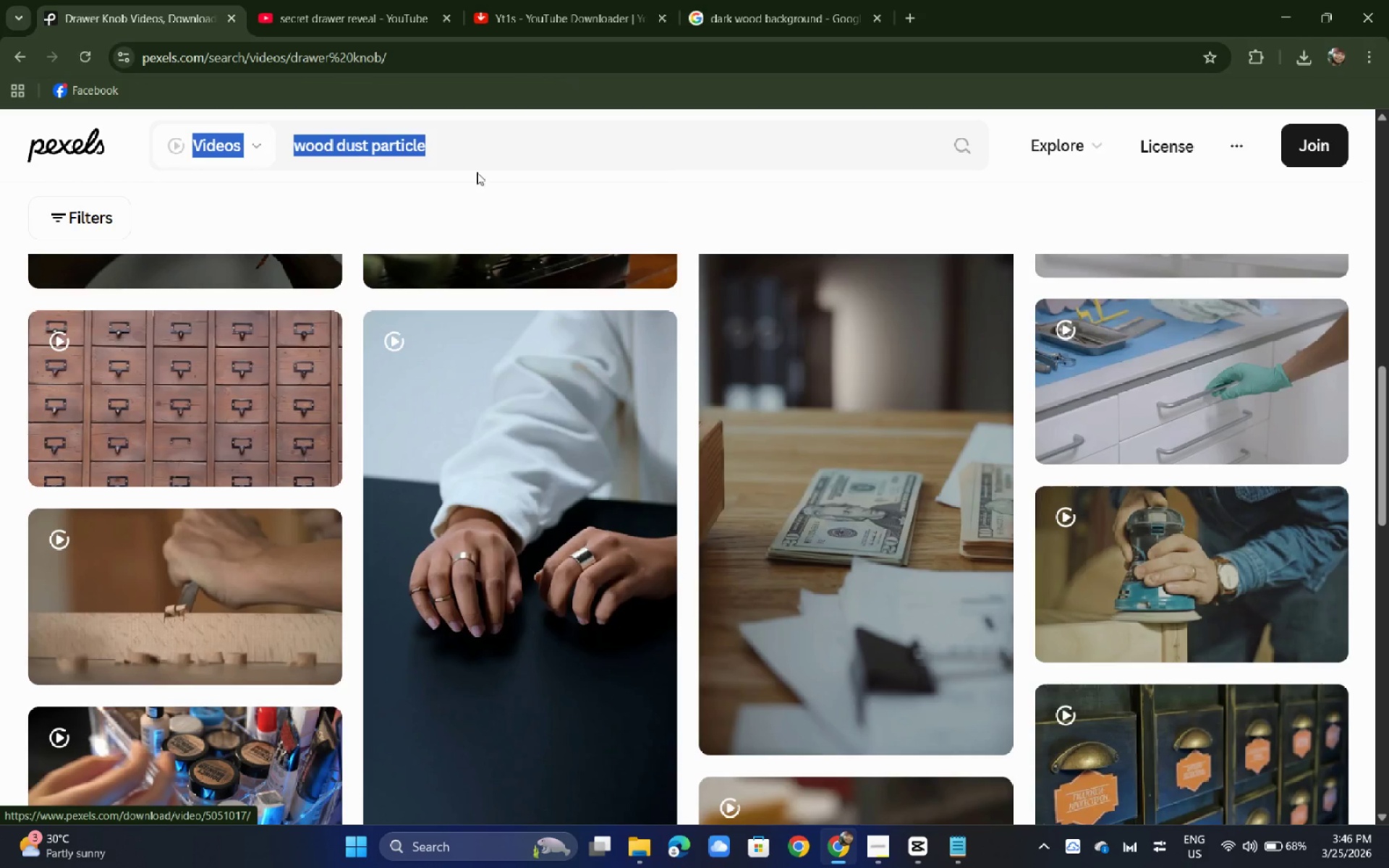 
left_click([488, 153])
 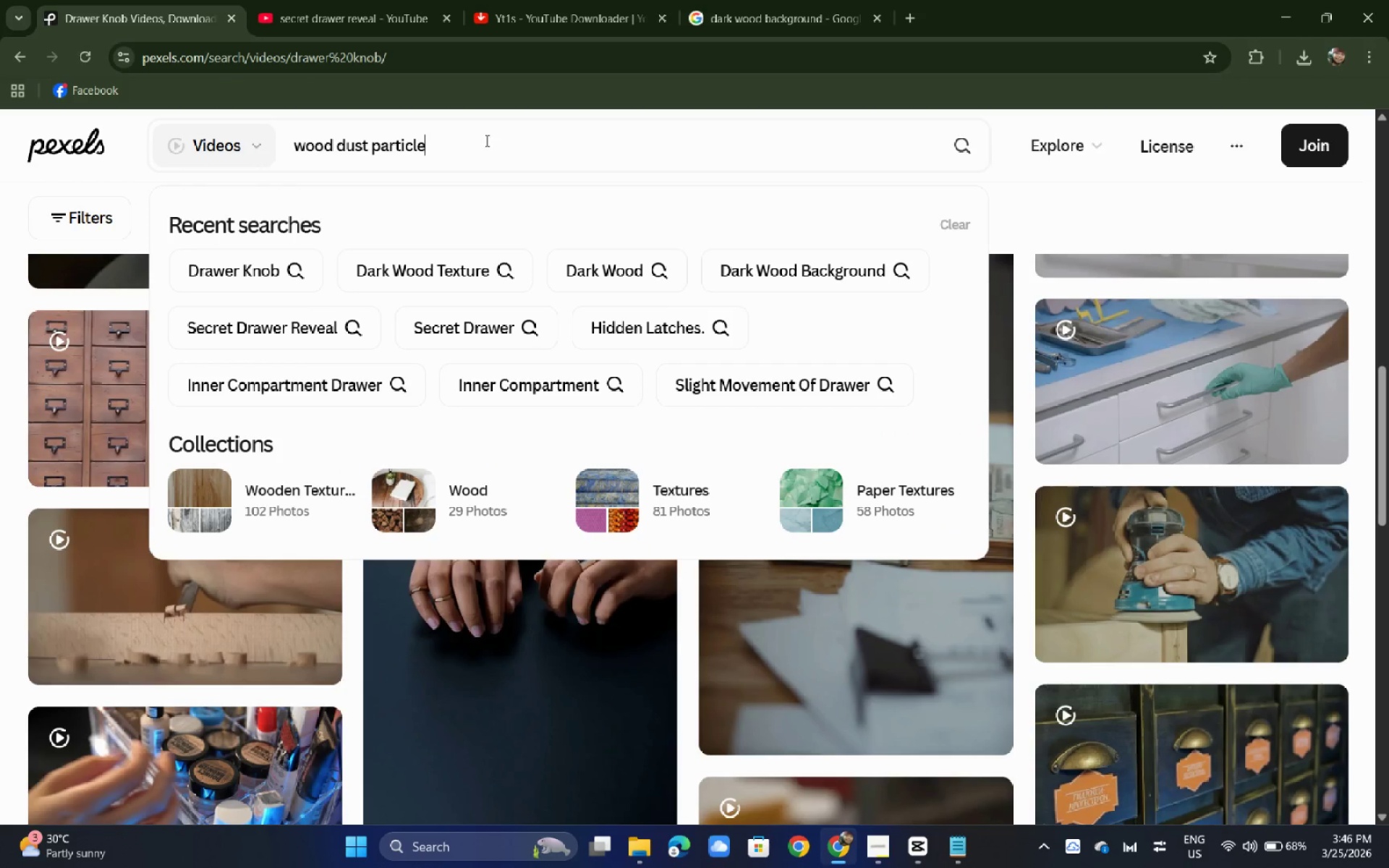 
key(Enter)
 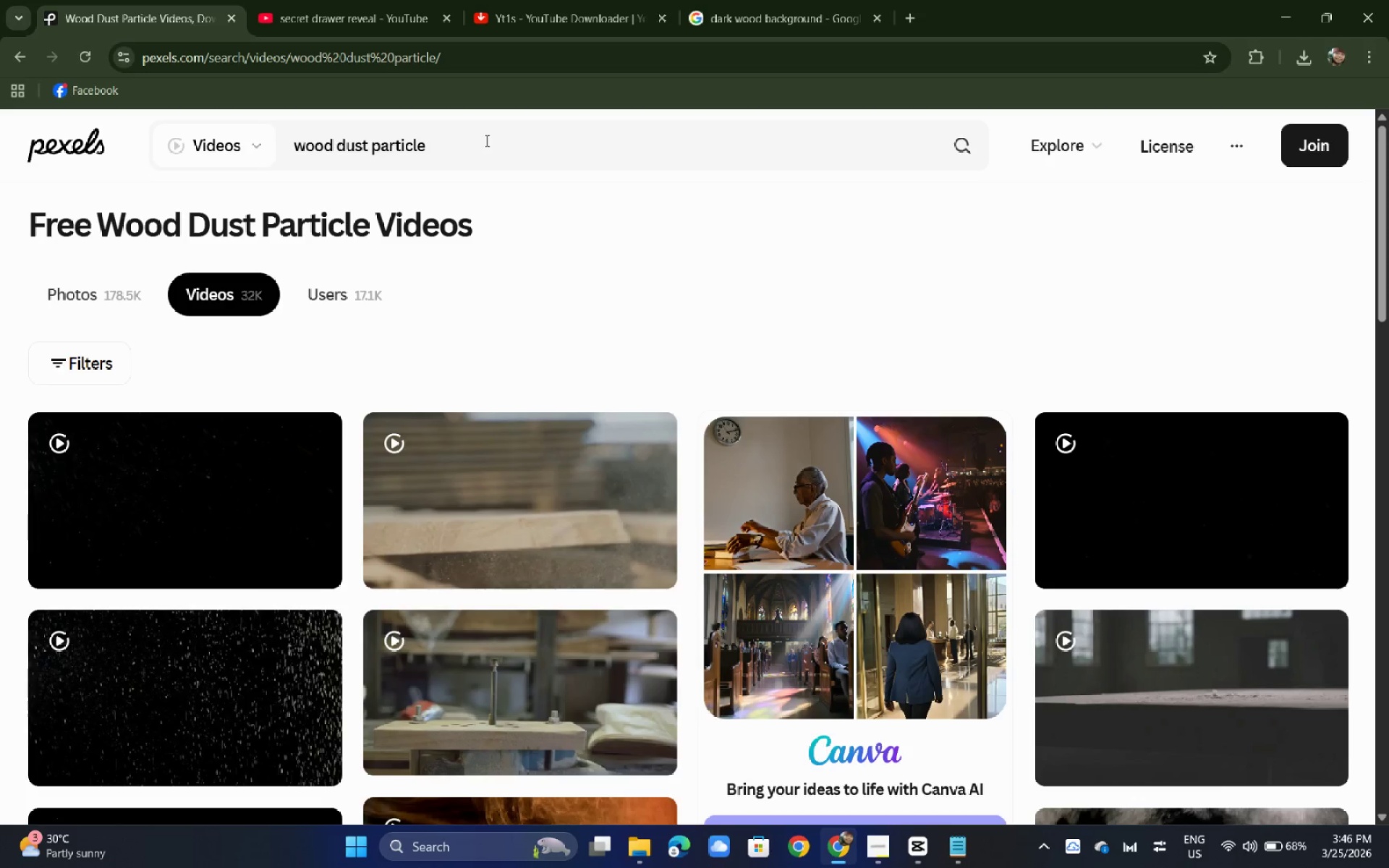 
wait(11.03)
 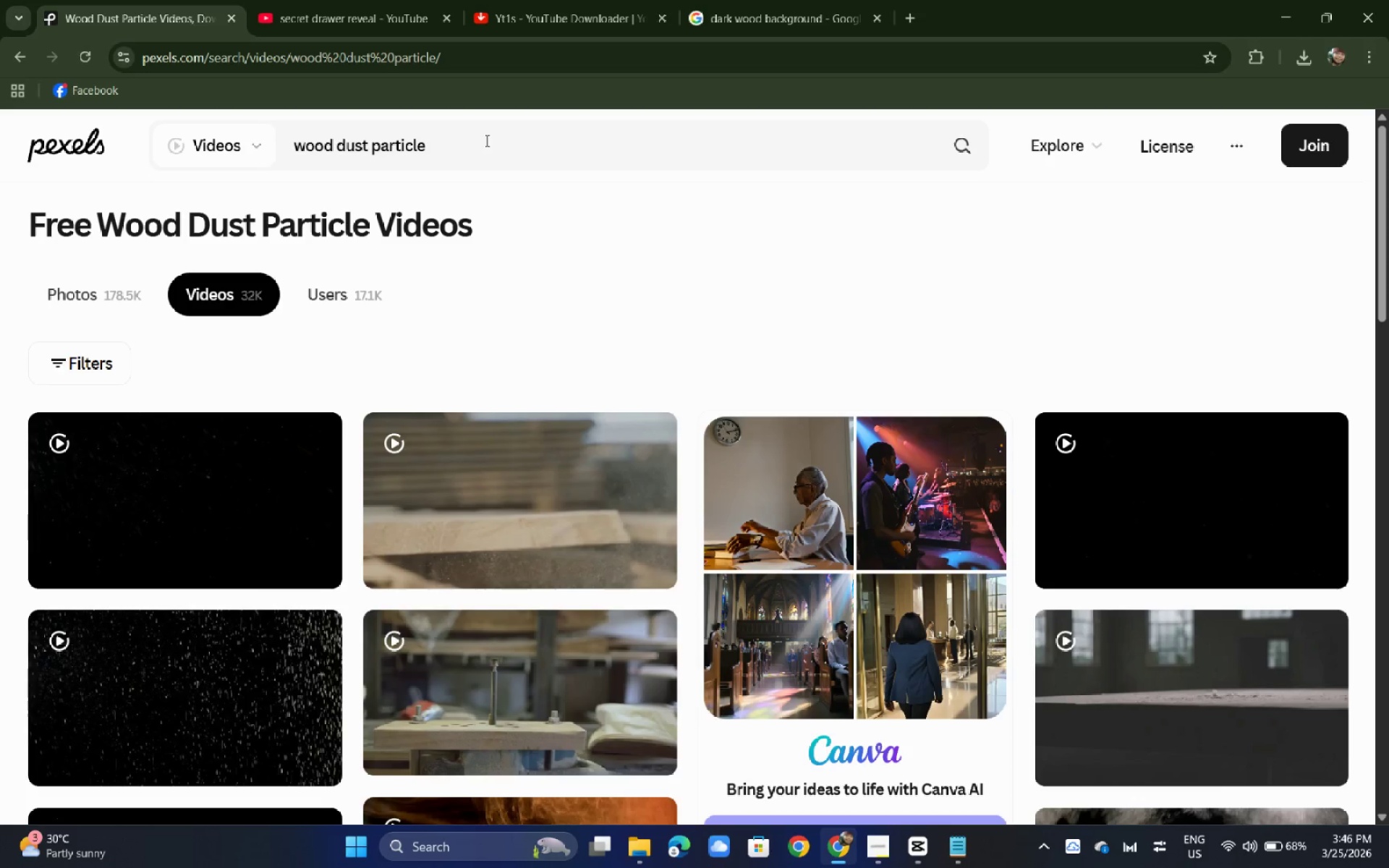 
scroll: coordinate [358, 252], scroll_direction: down, amount: 2.0
 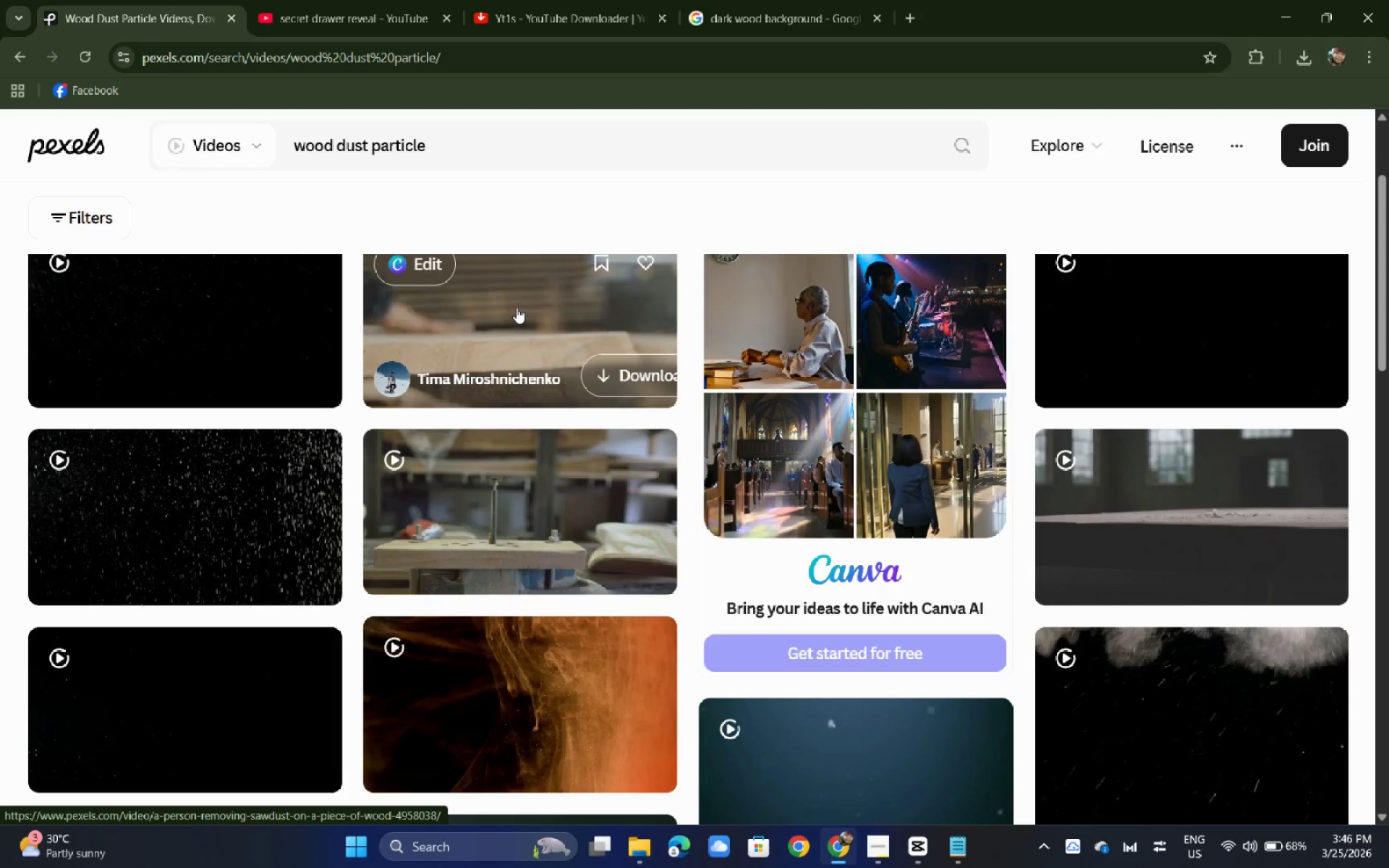 
left_click([524, 309])
 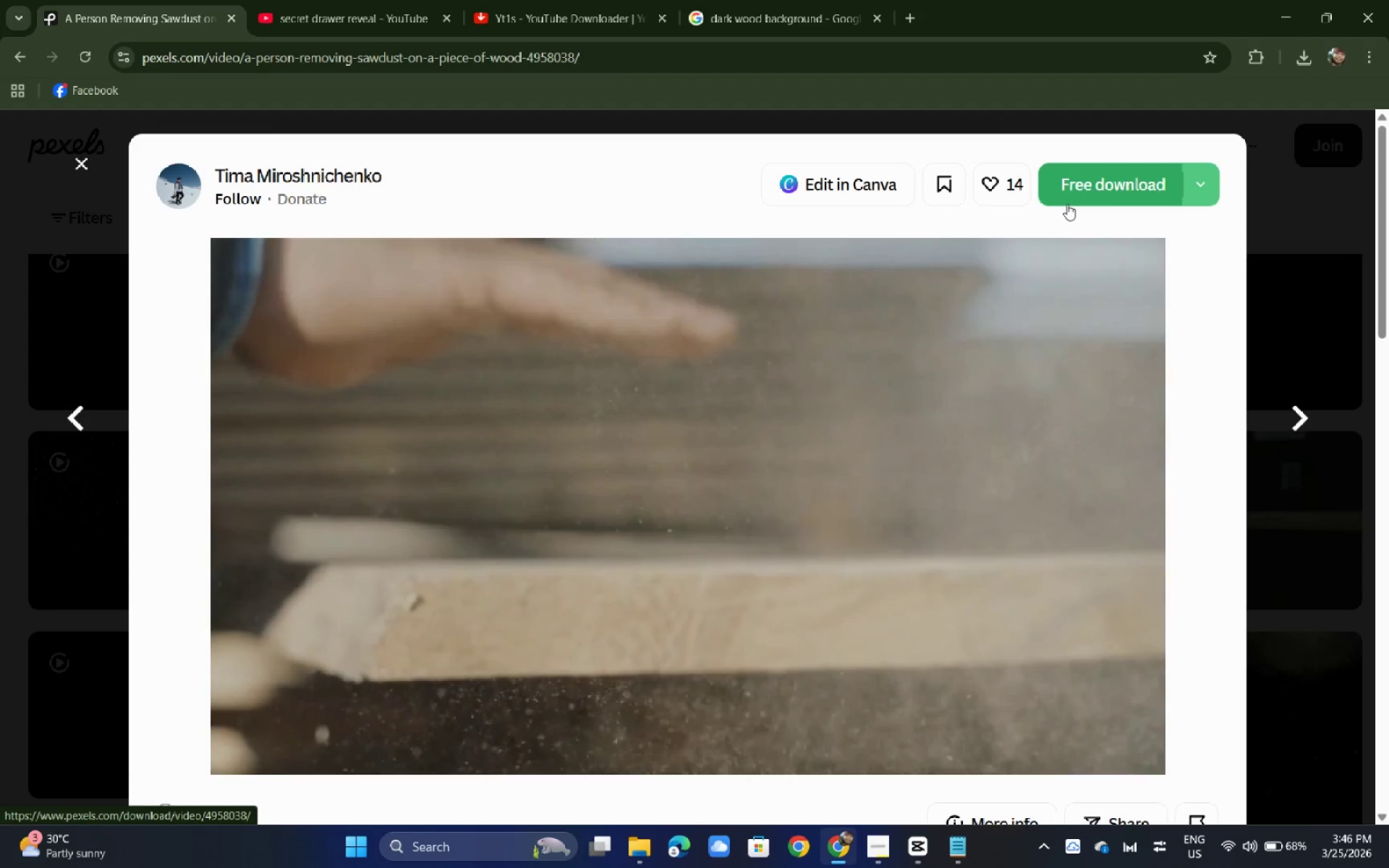 
wait(10.94)
 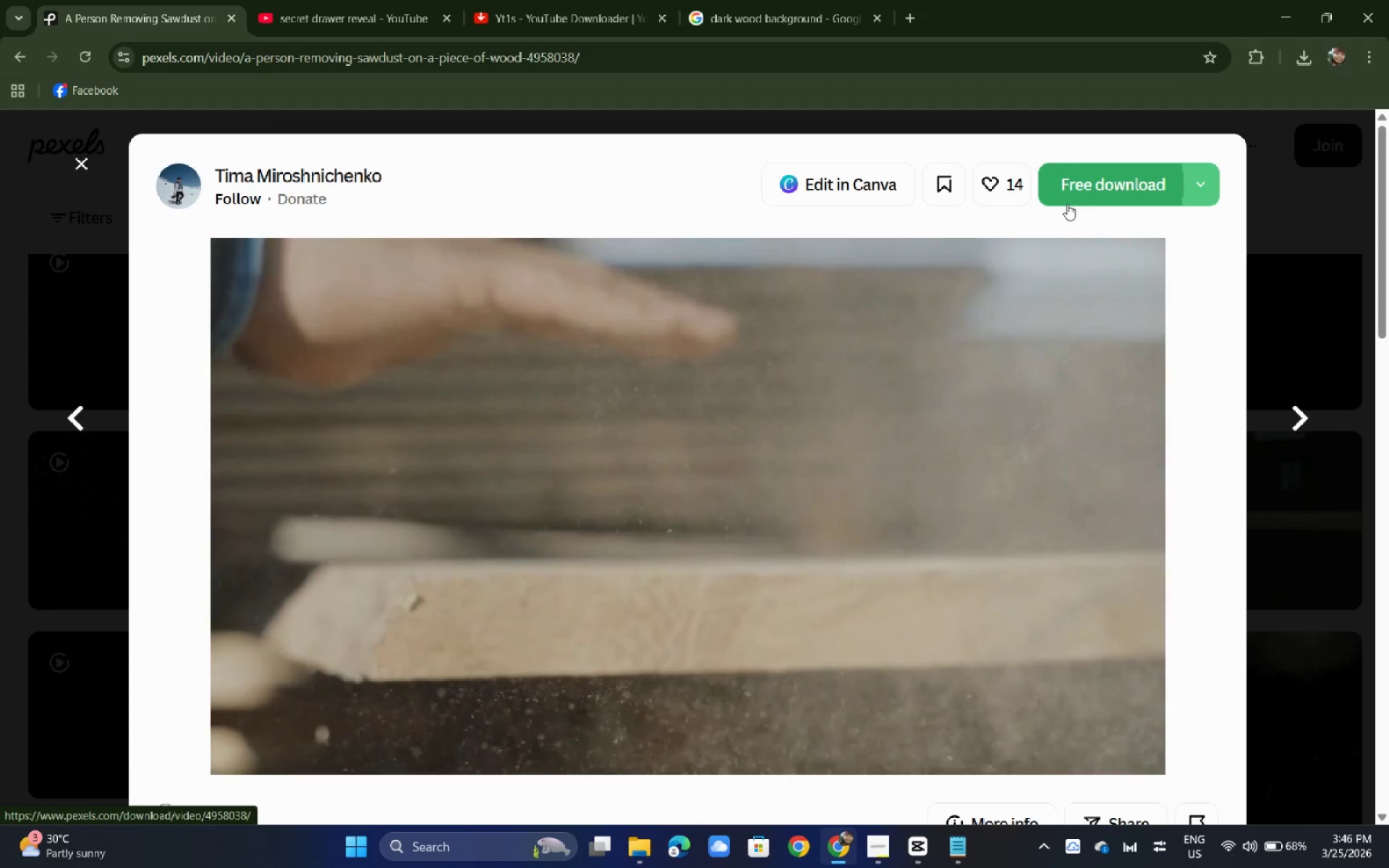 
left_click([493, 55])
 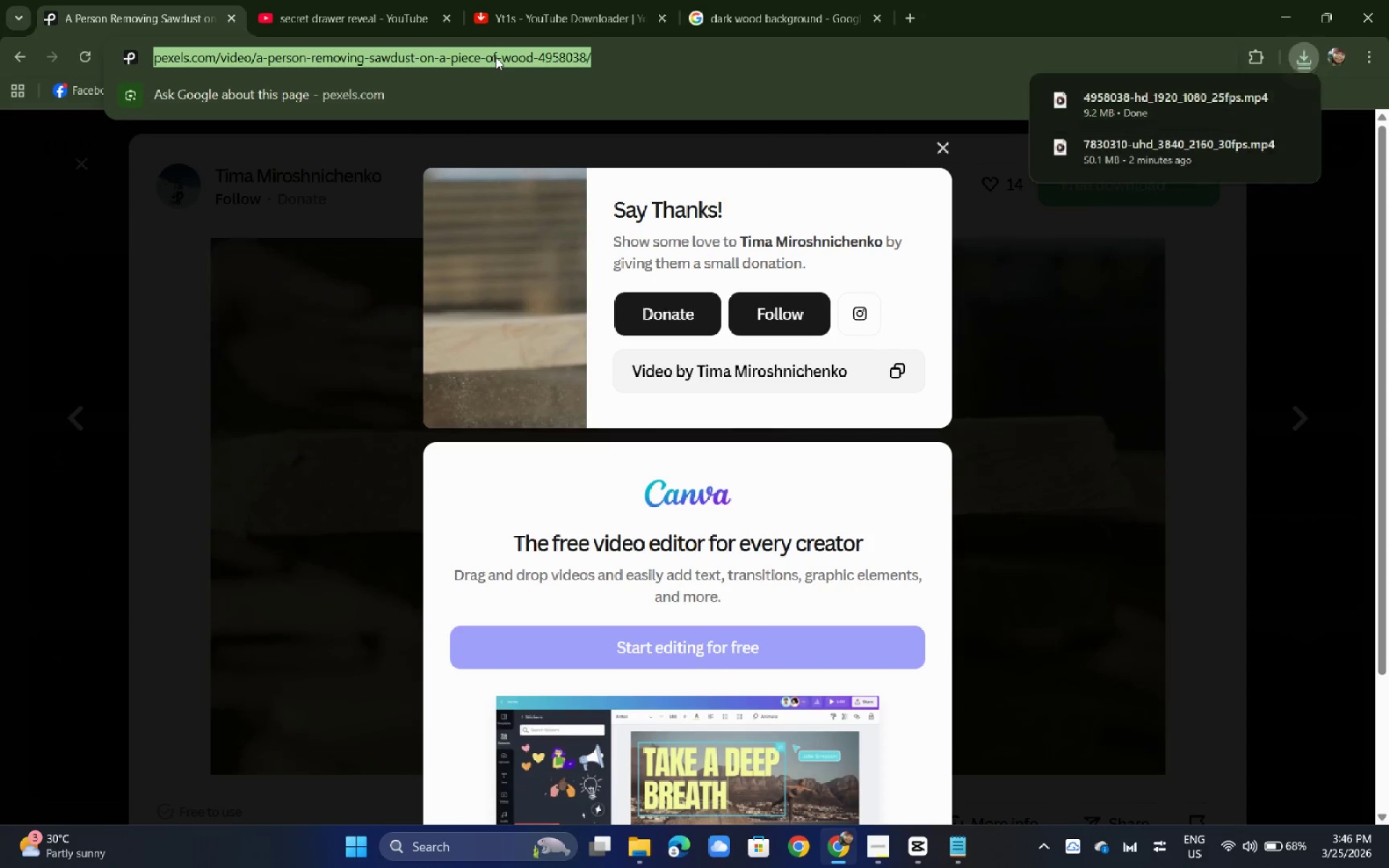 
key(Control+ControlLeft)
 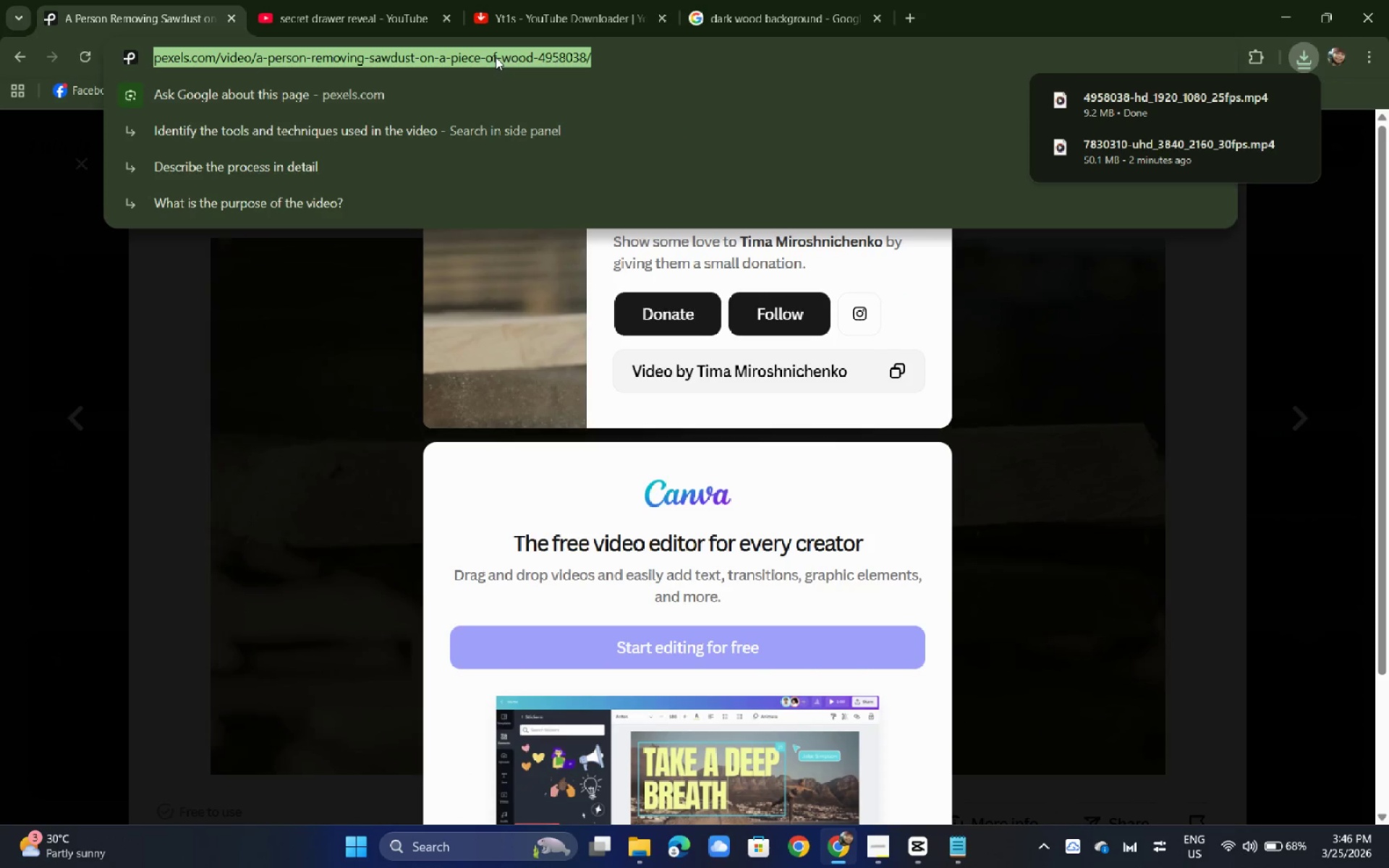 
key(C)
 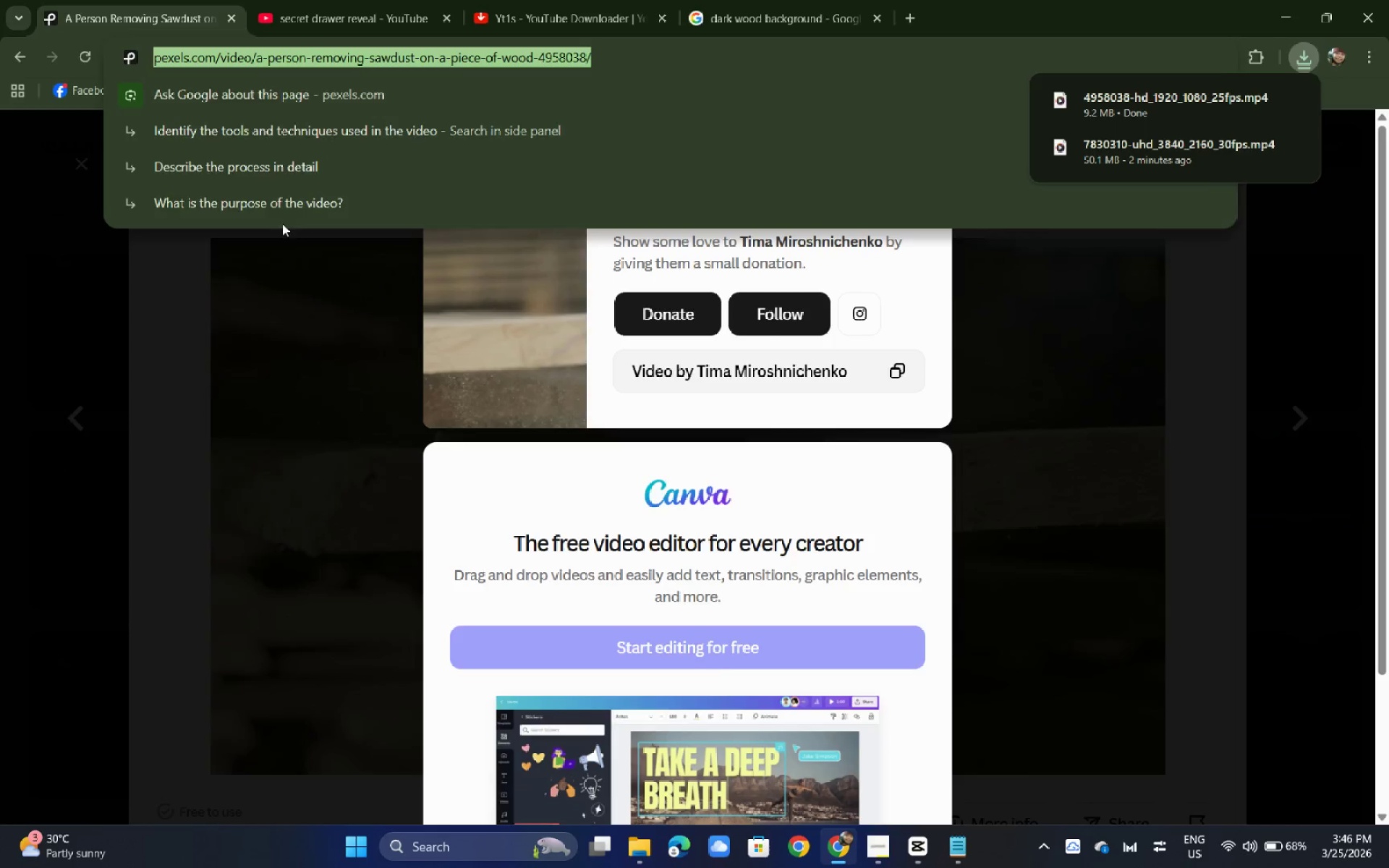 
key(Alt+AltLeft)
 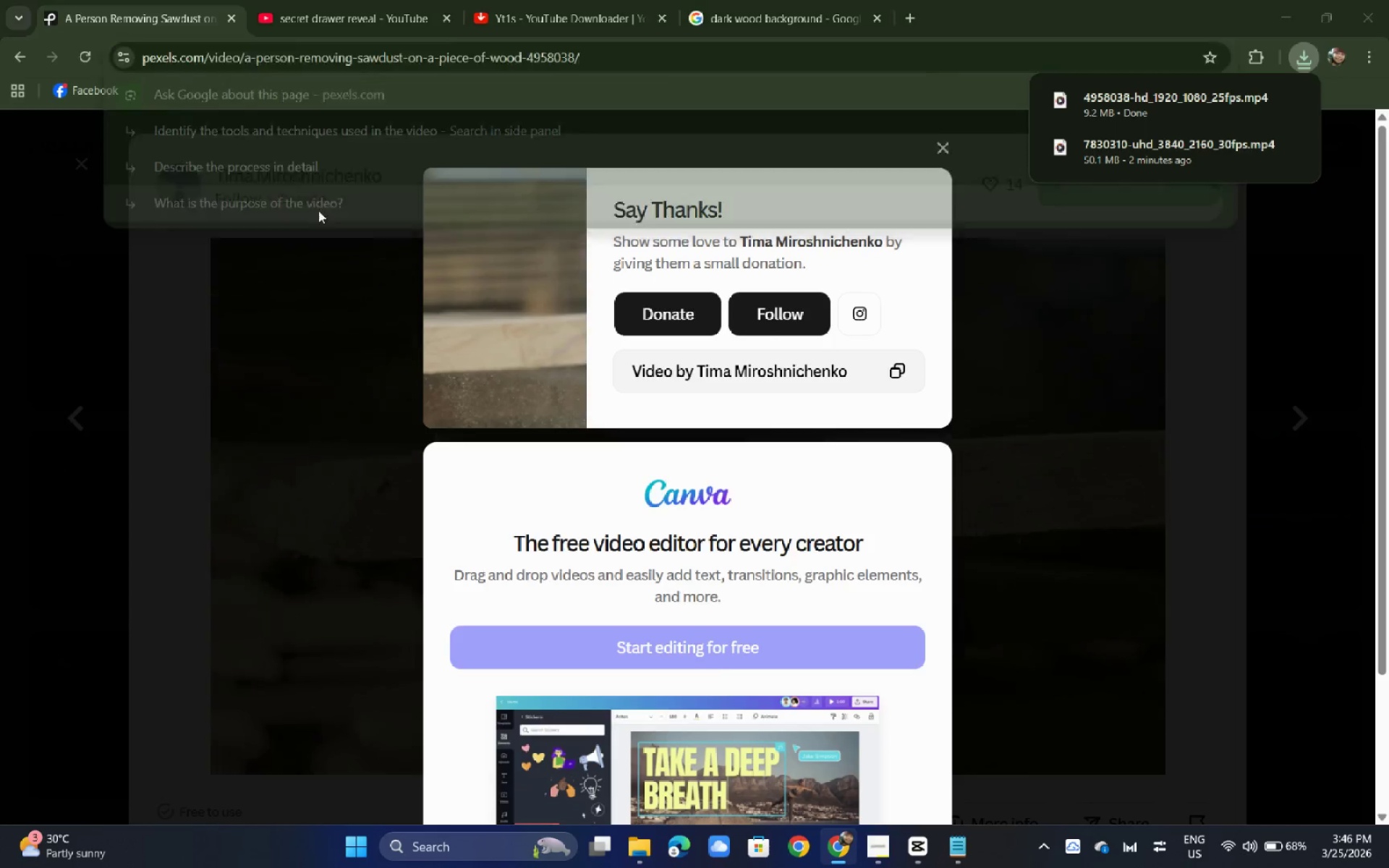 
key(Alt+Tab)
 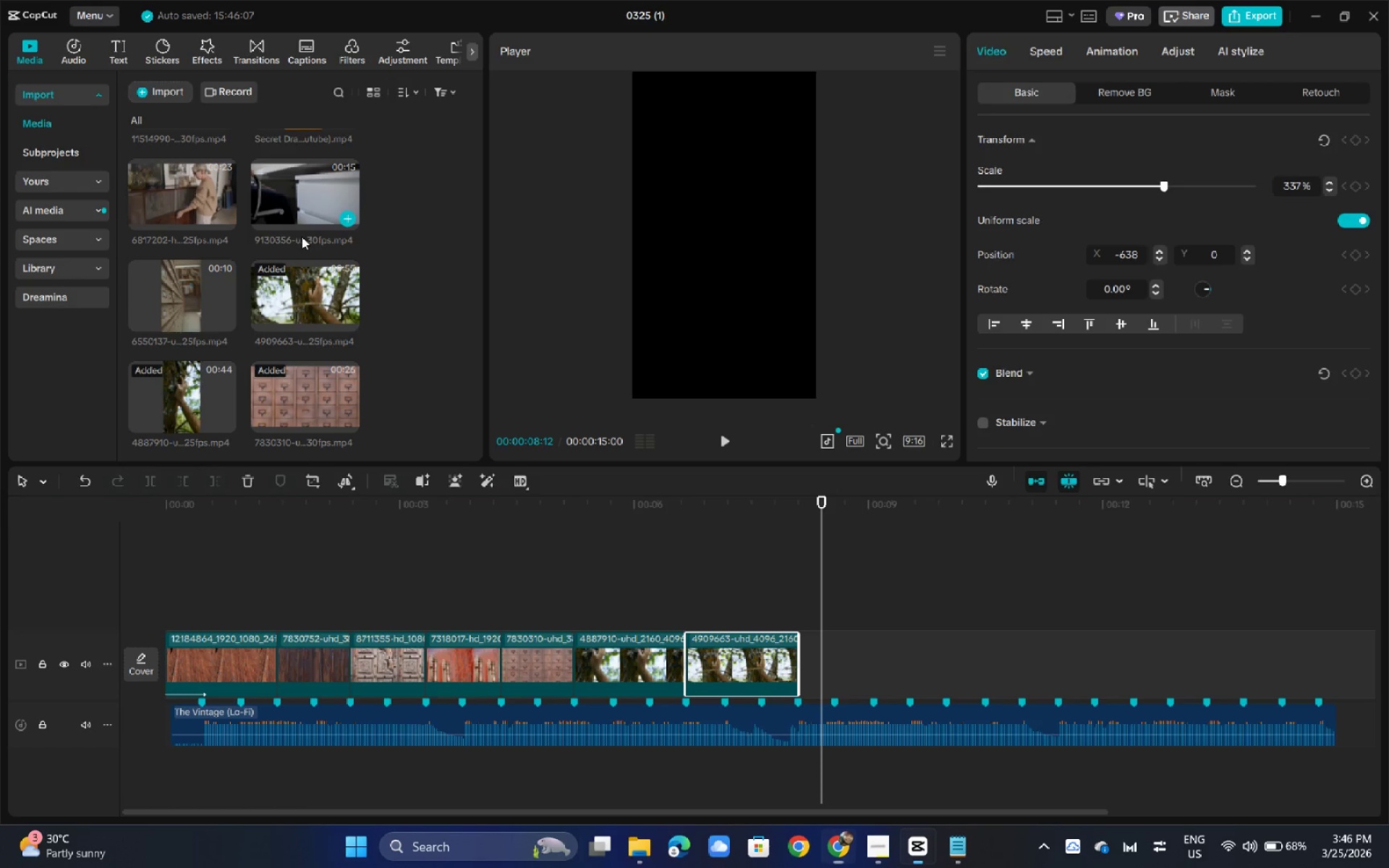 
key(Alt+Tab)
 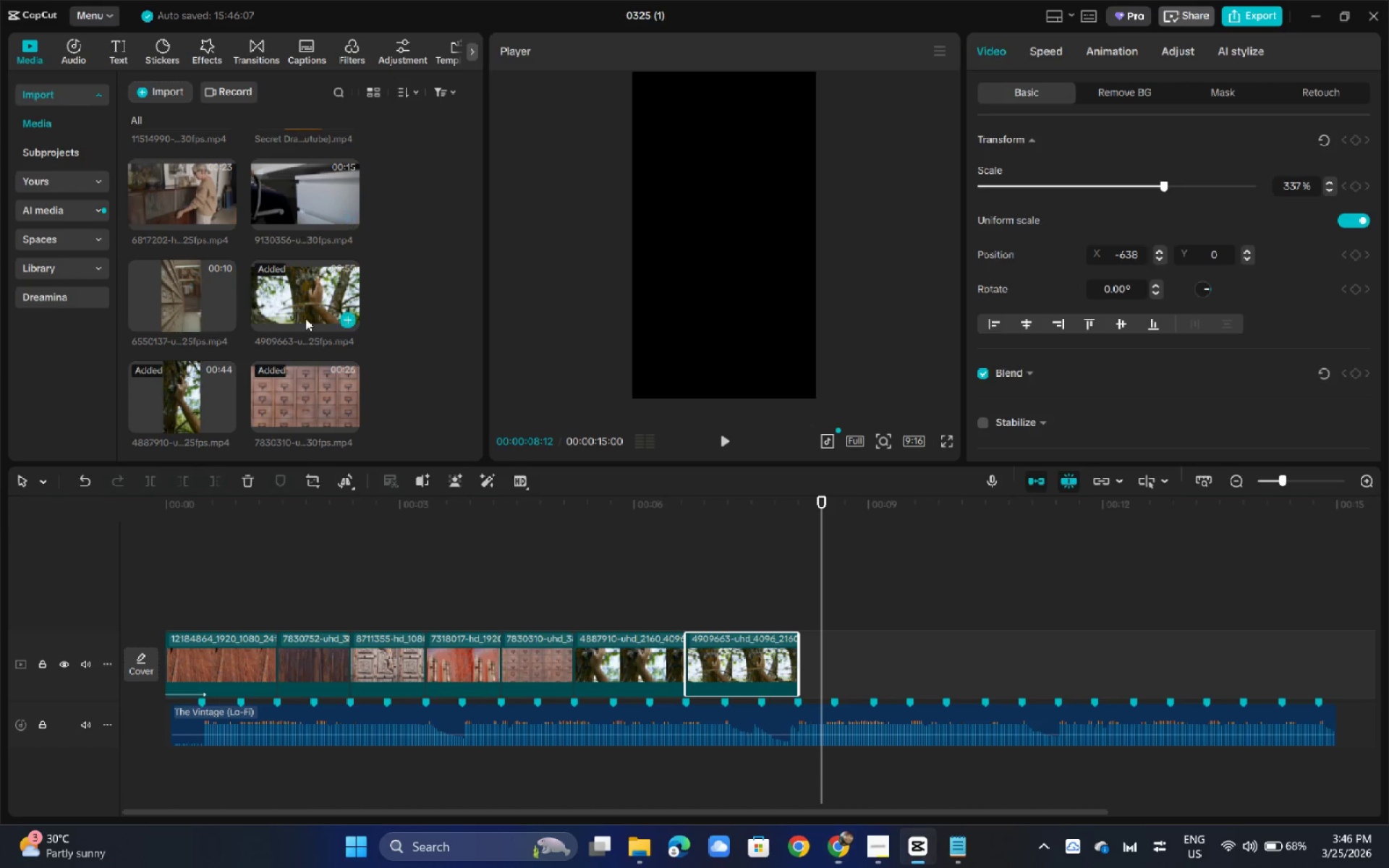 
key(Alt+Tab)
 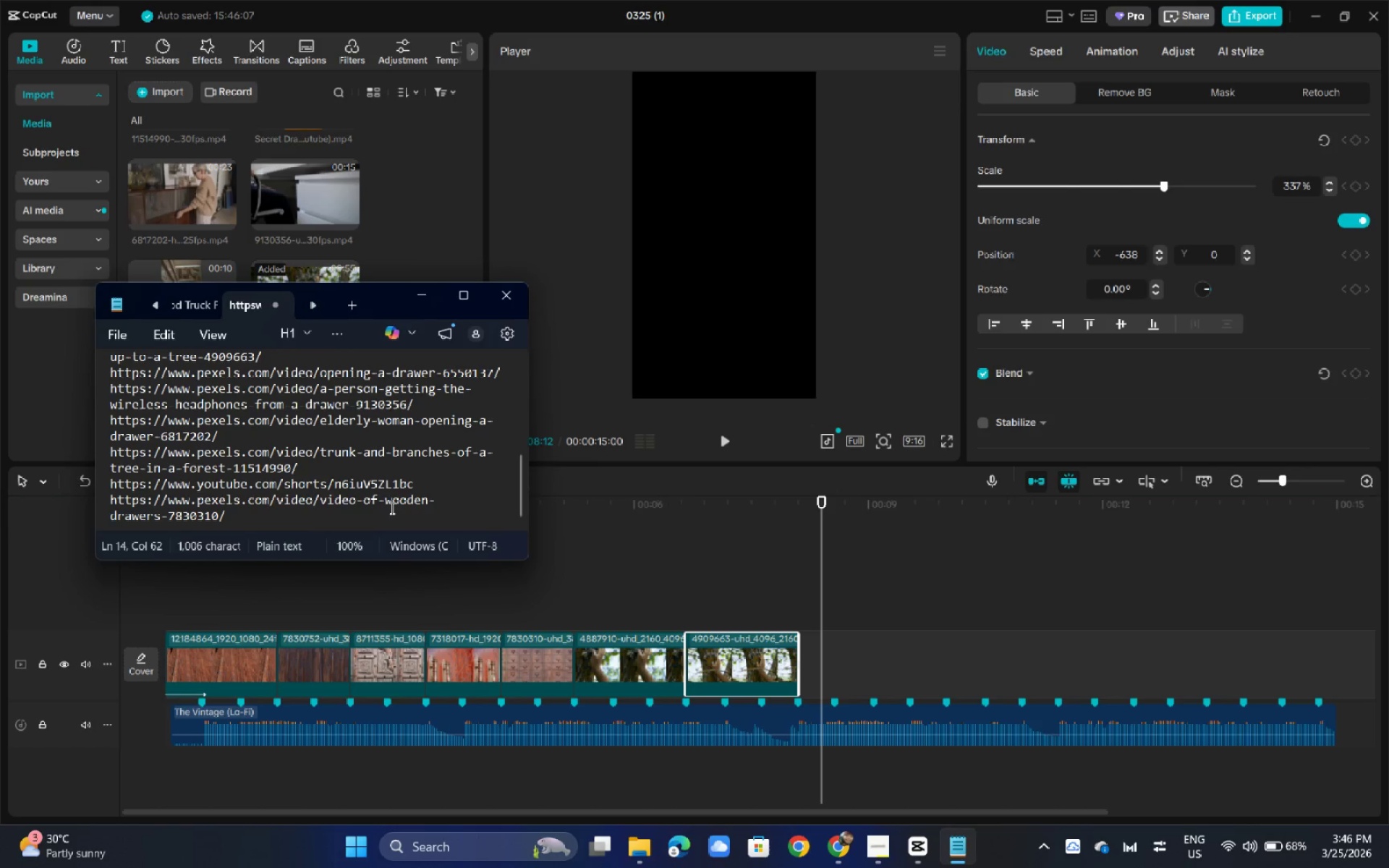 
left_click([385, 516])
 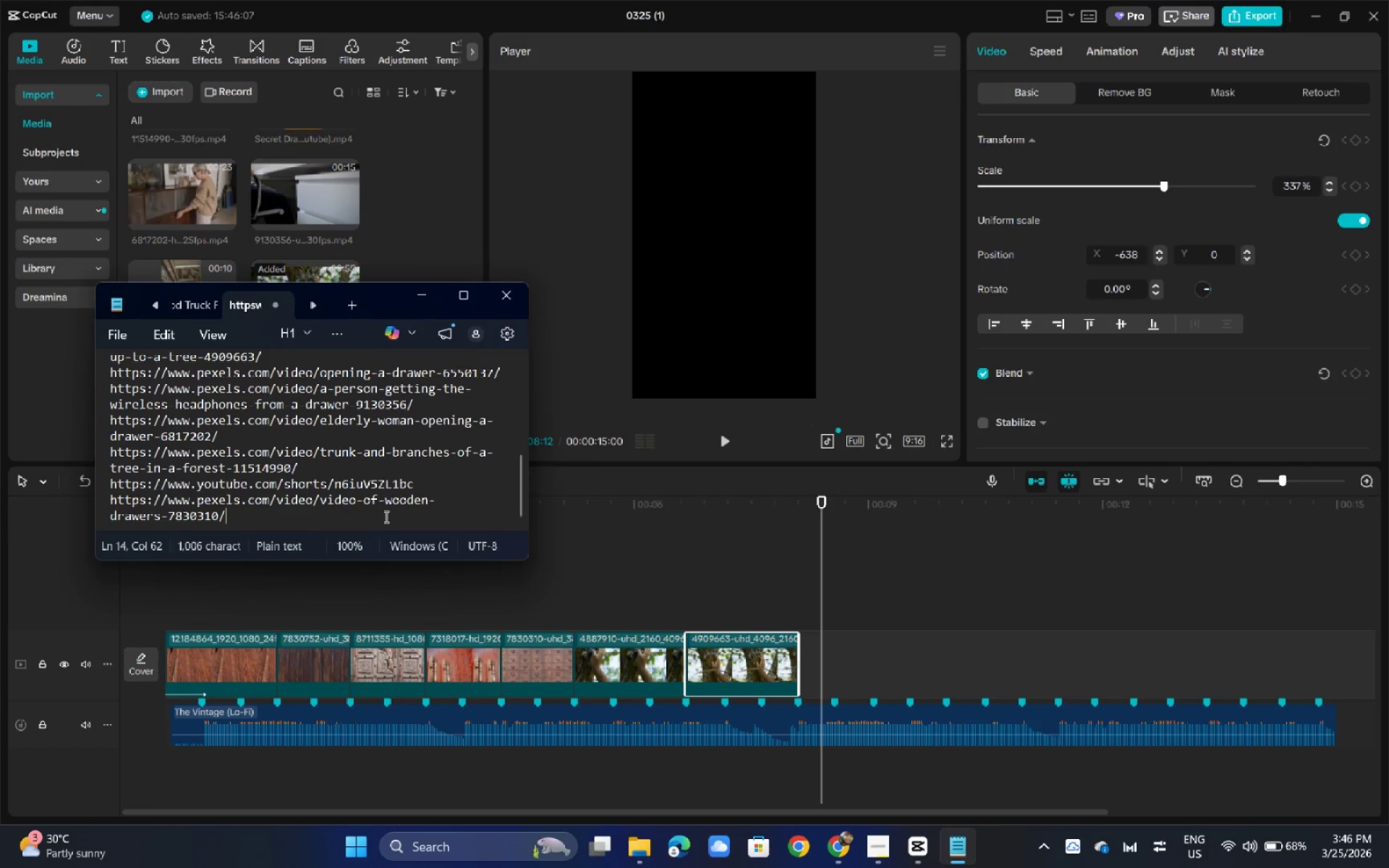 
key(Enter)
 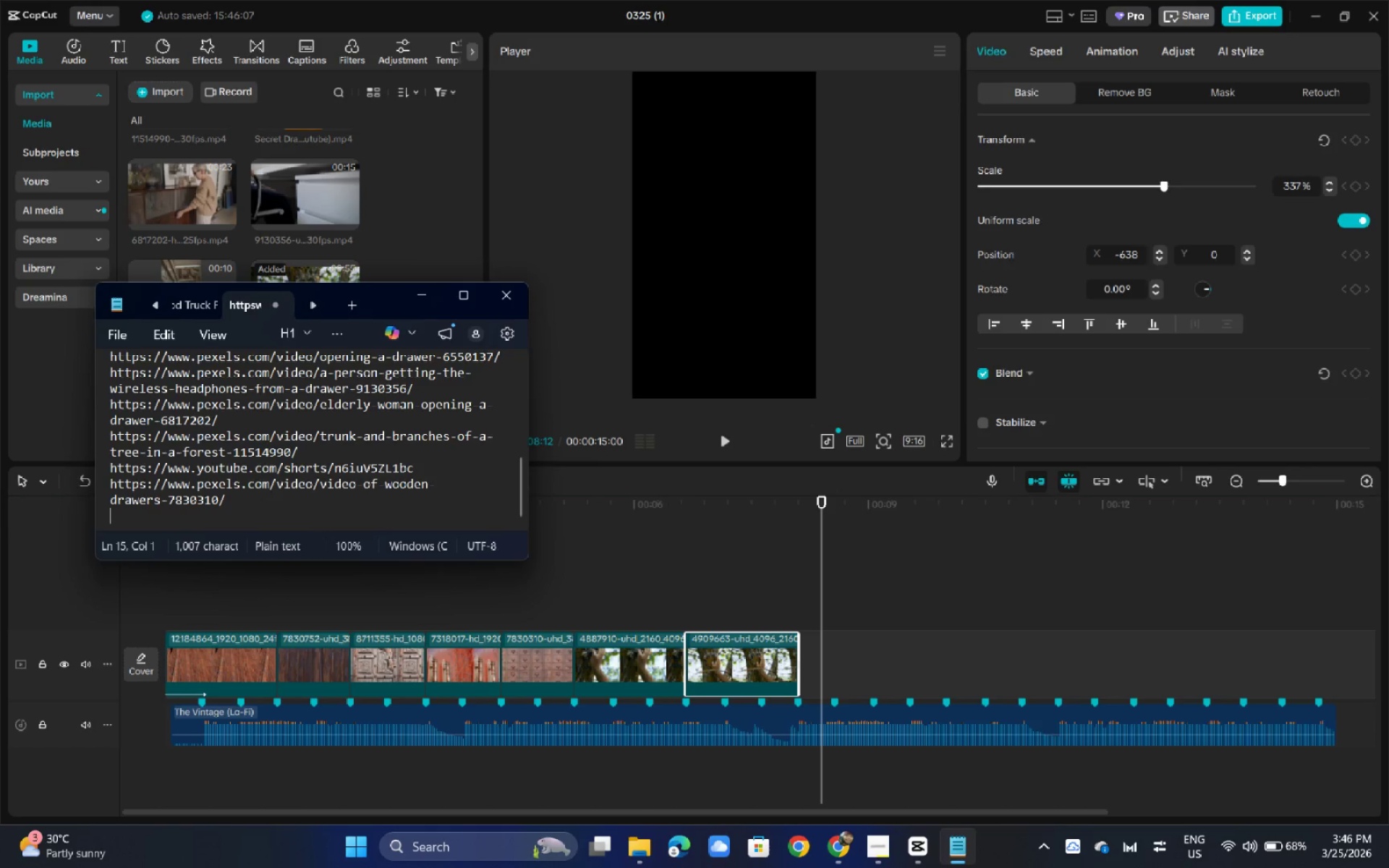 
key(Control+ControlLeft)
 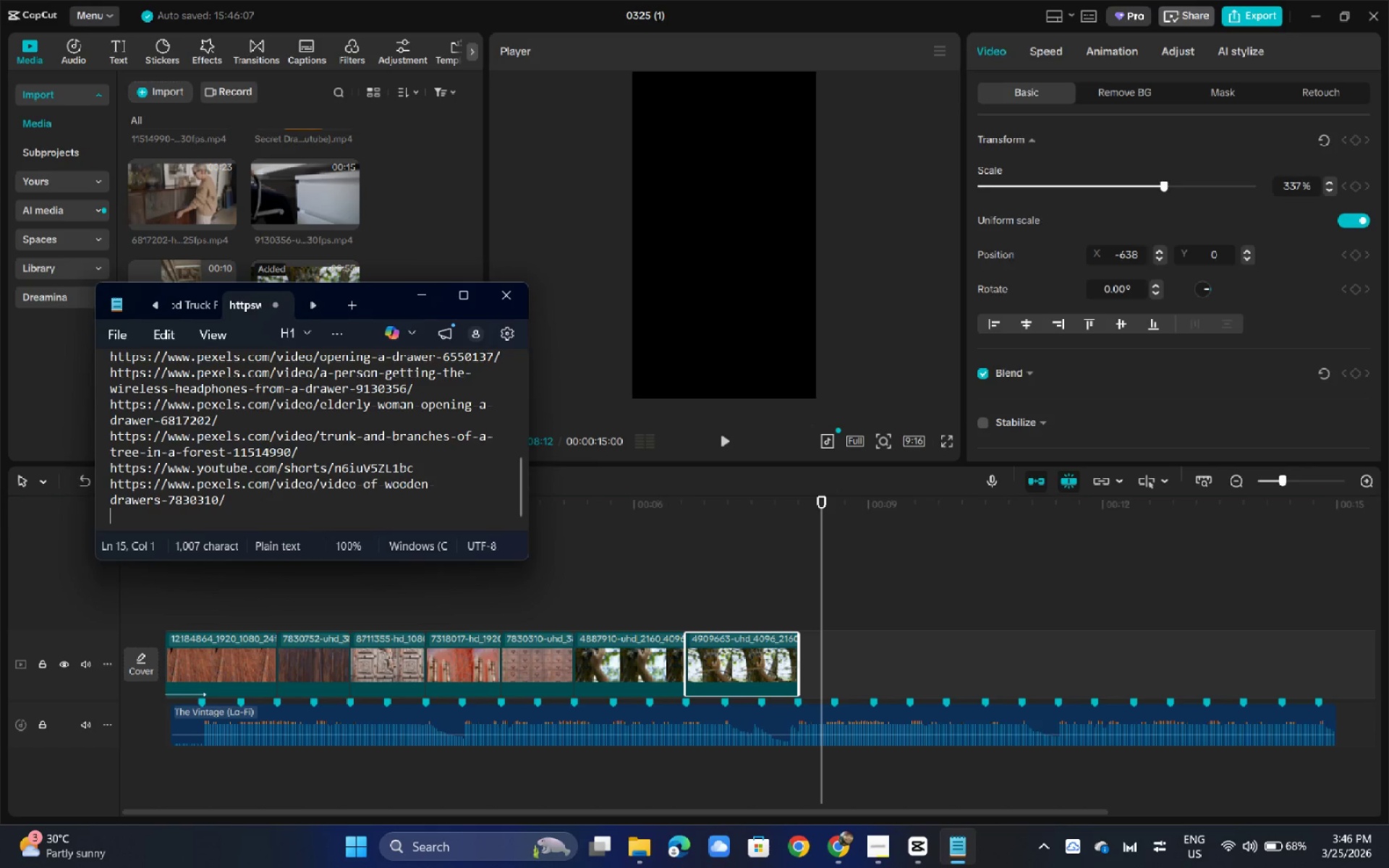 
key(Control+V)
 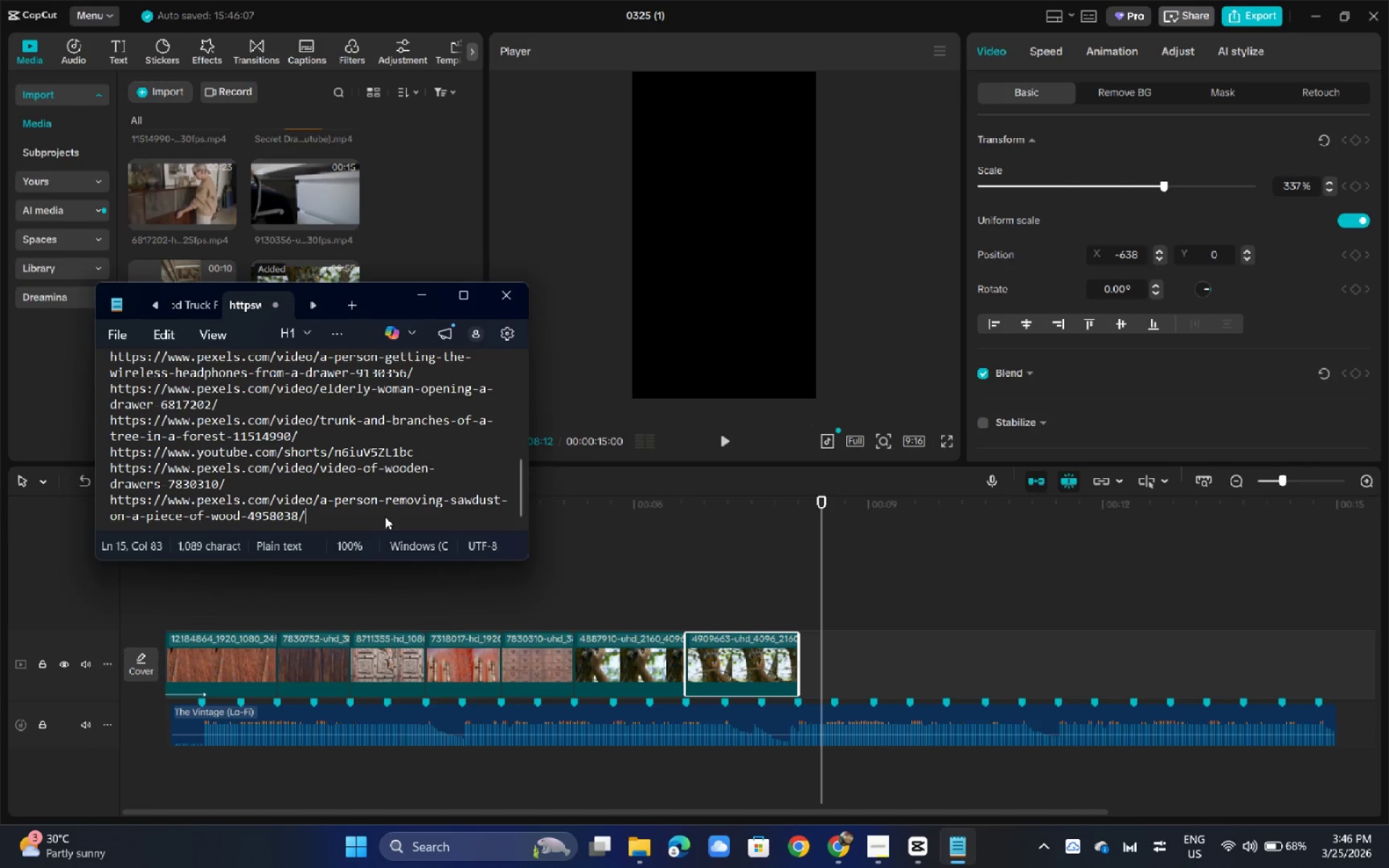 
key(Alt+AltLeft)
 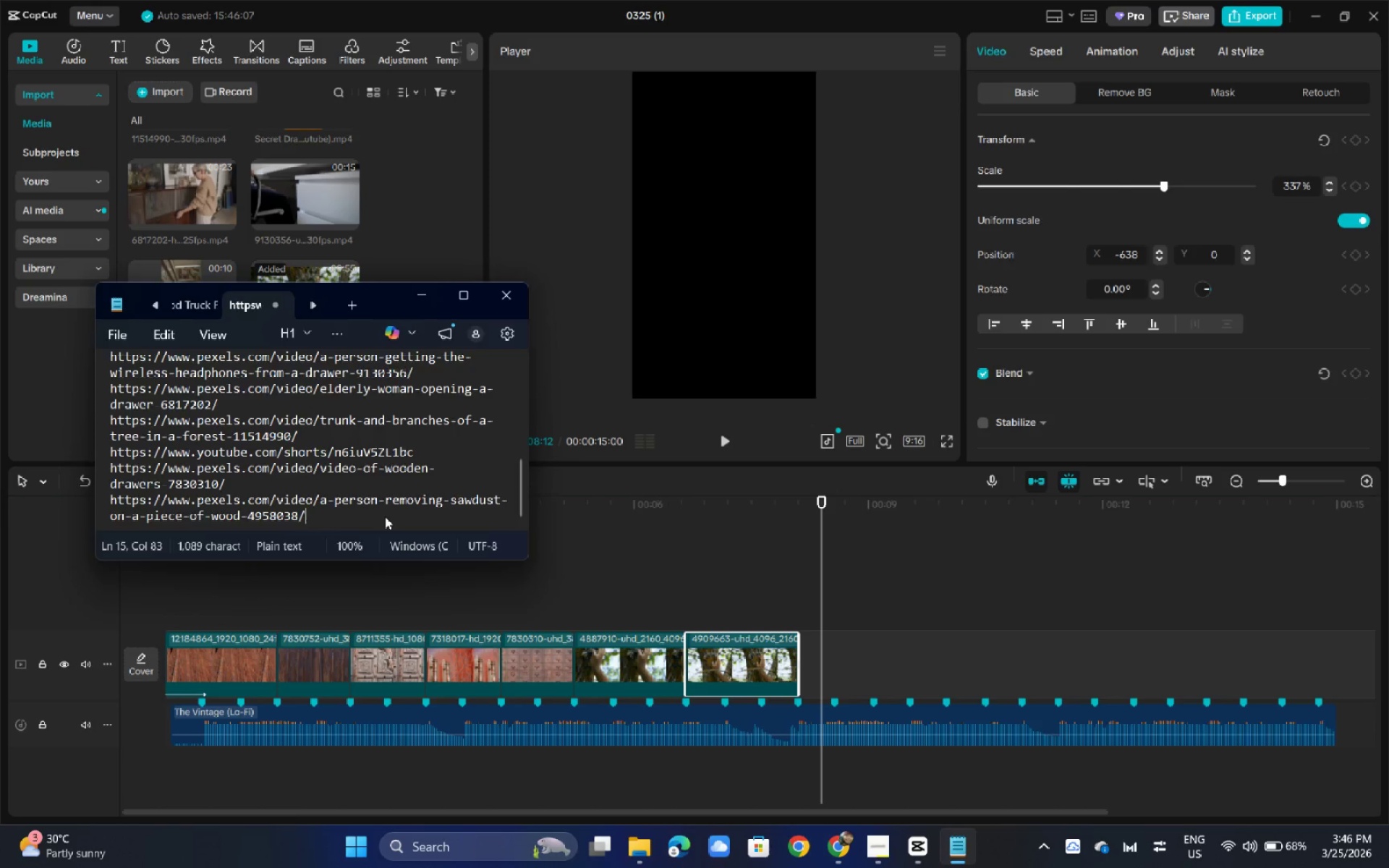 
key(Alt+Tab)
 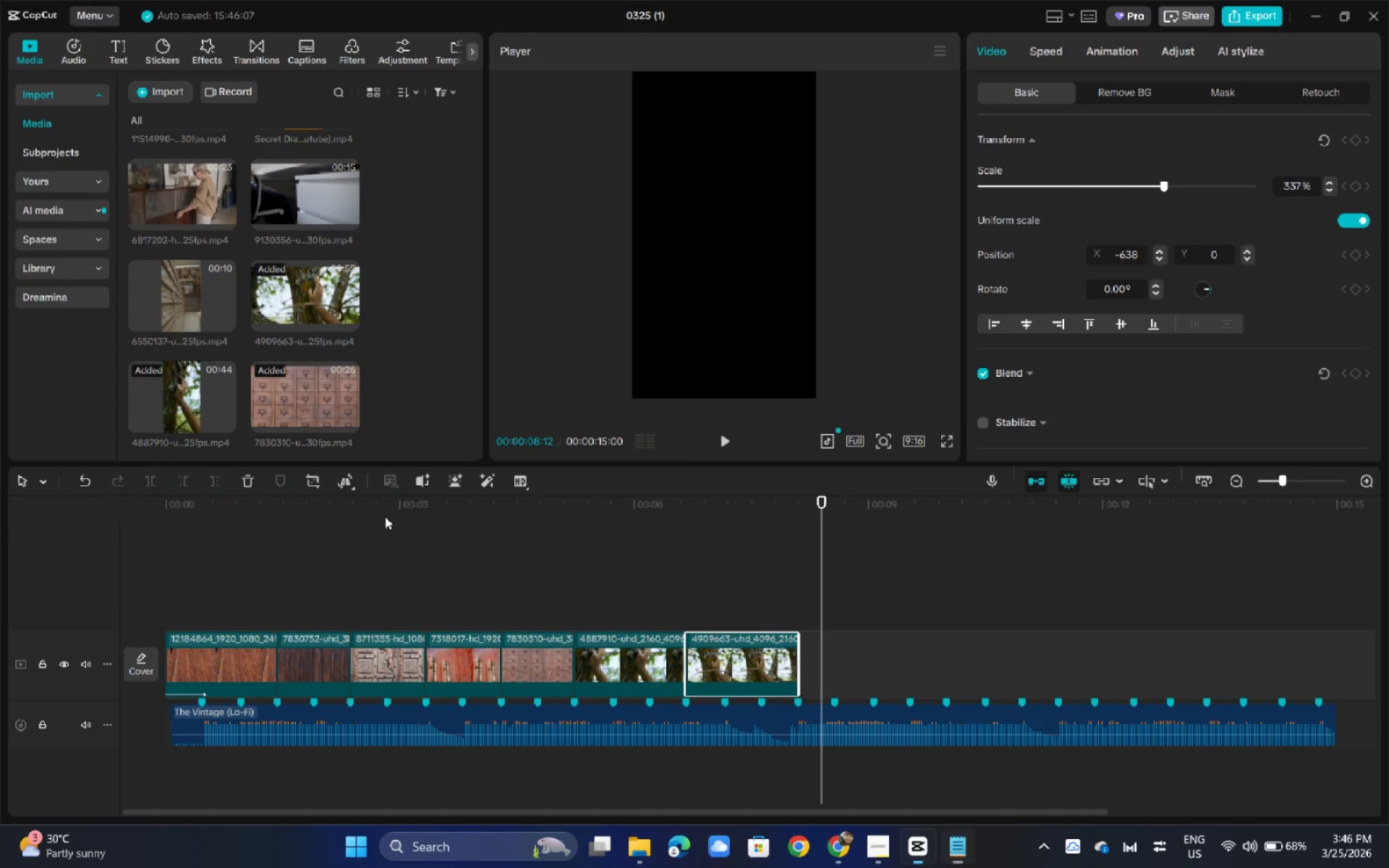 
key(Alt+AltLeft)
 